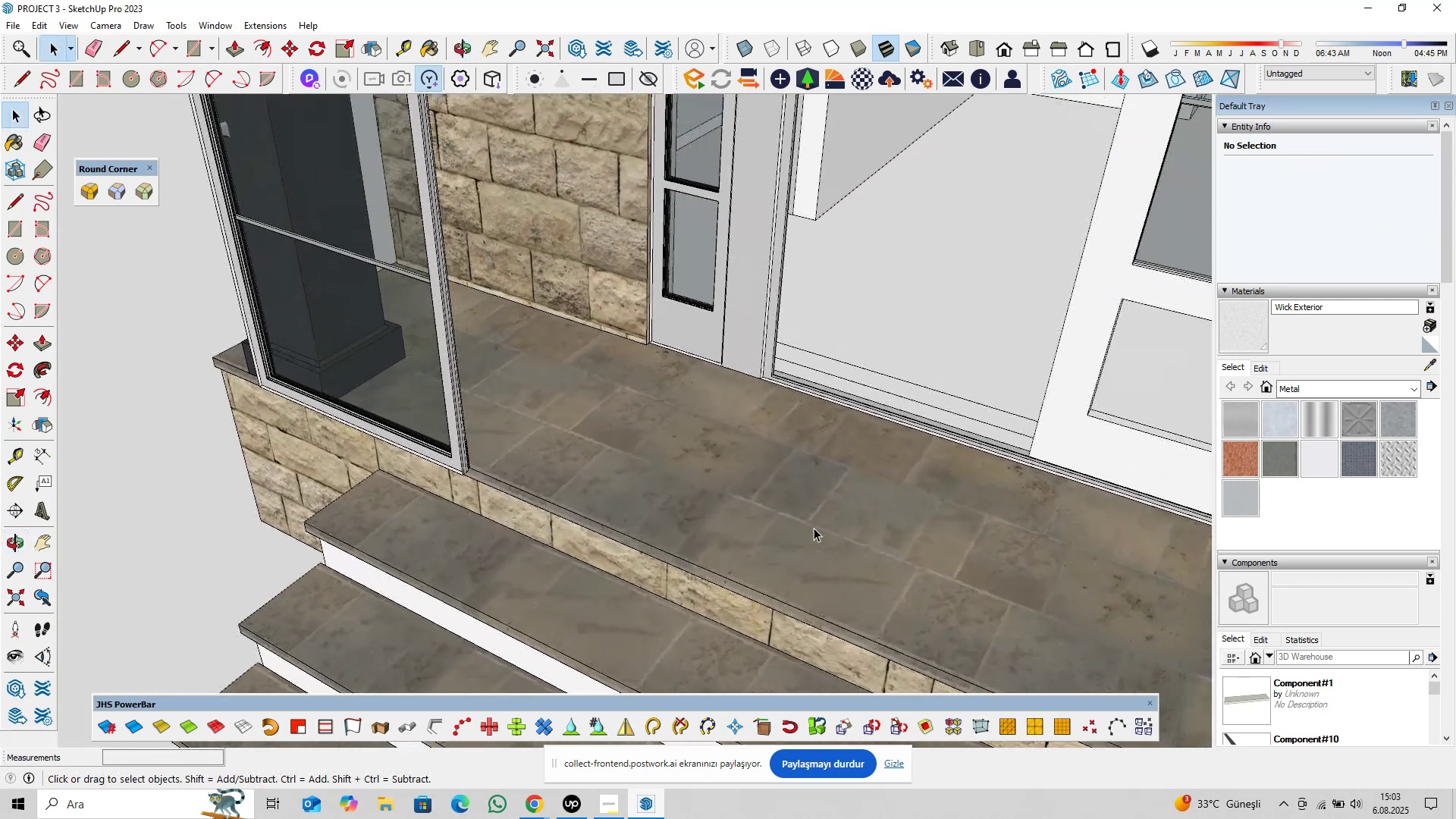 
scroll: coordinate [792, 519], scroll_direction: down, amount: 7.0
 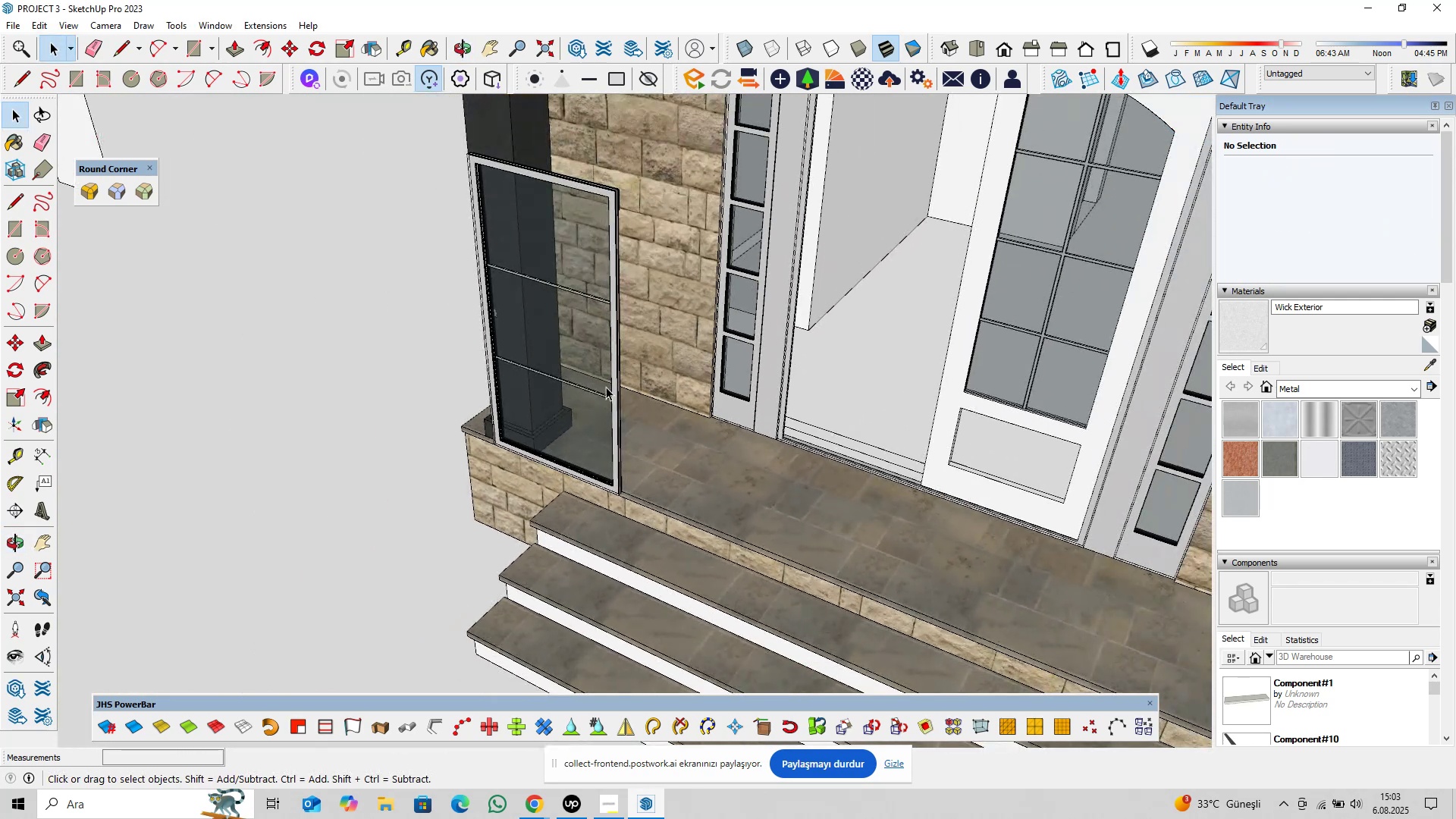 
left_click([598, 383])
 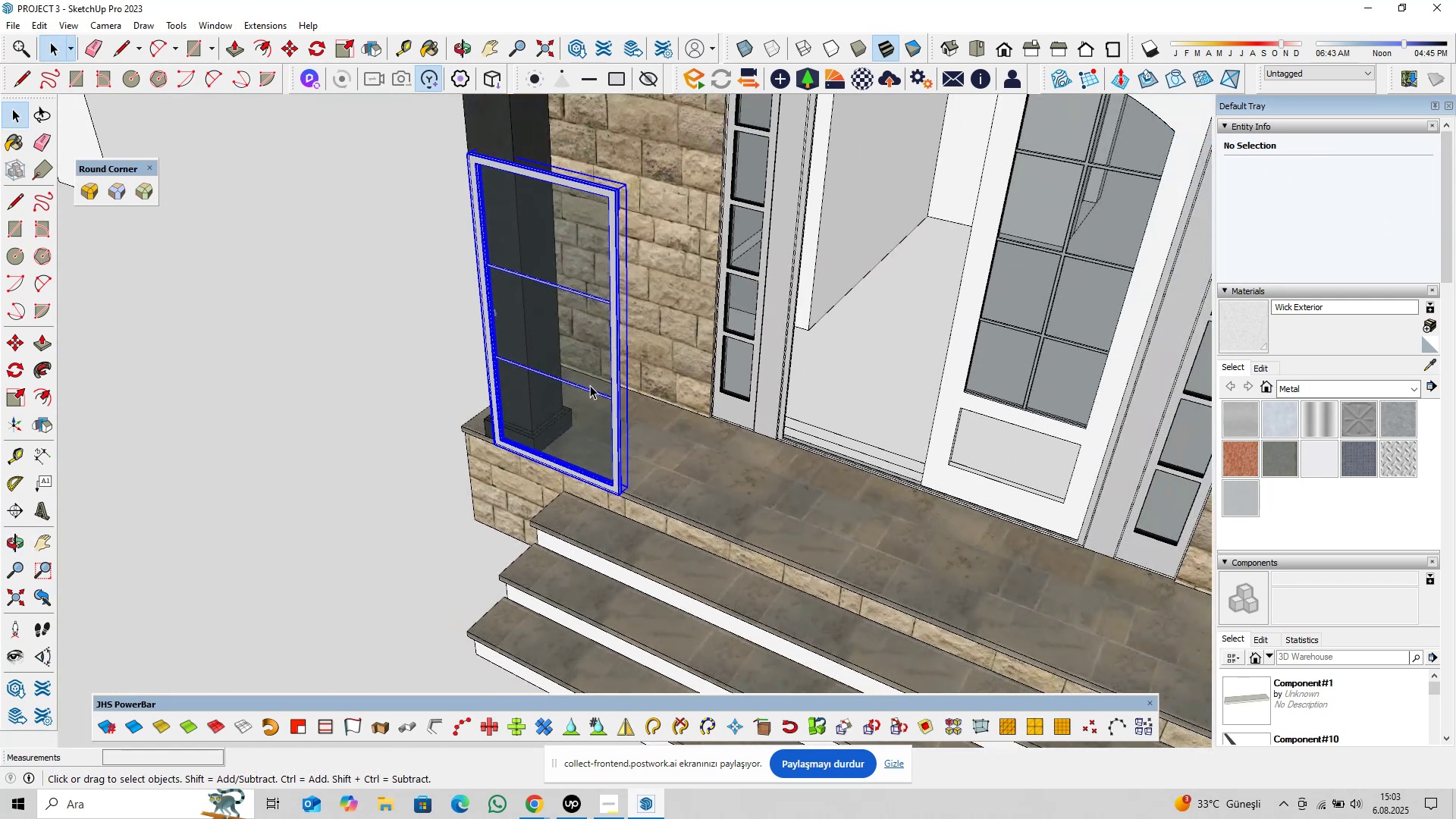 
hold_key(key=ShiftLeft, duration=0.46)
 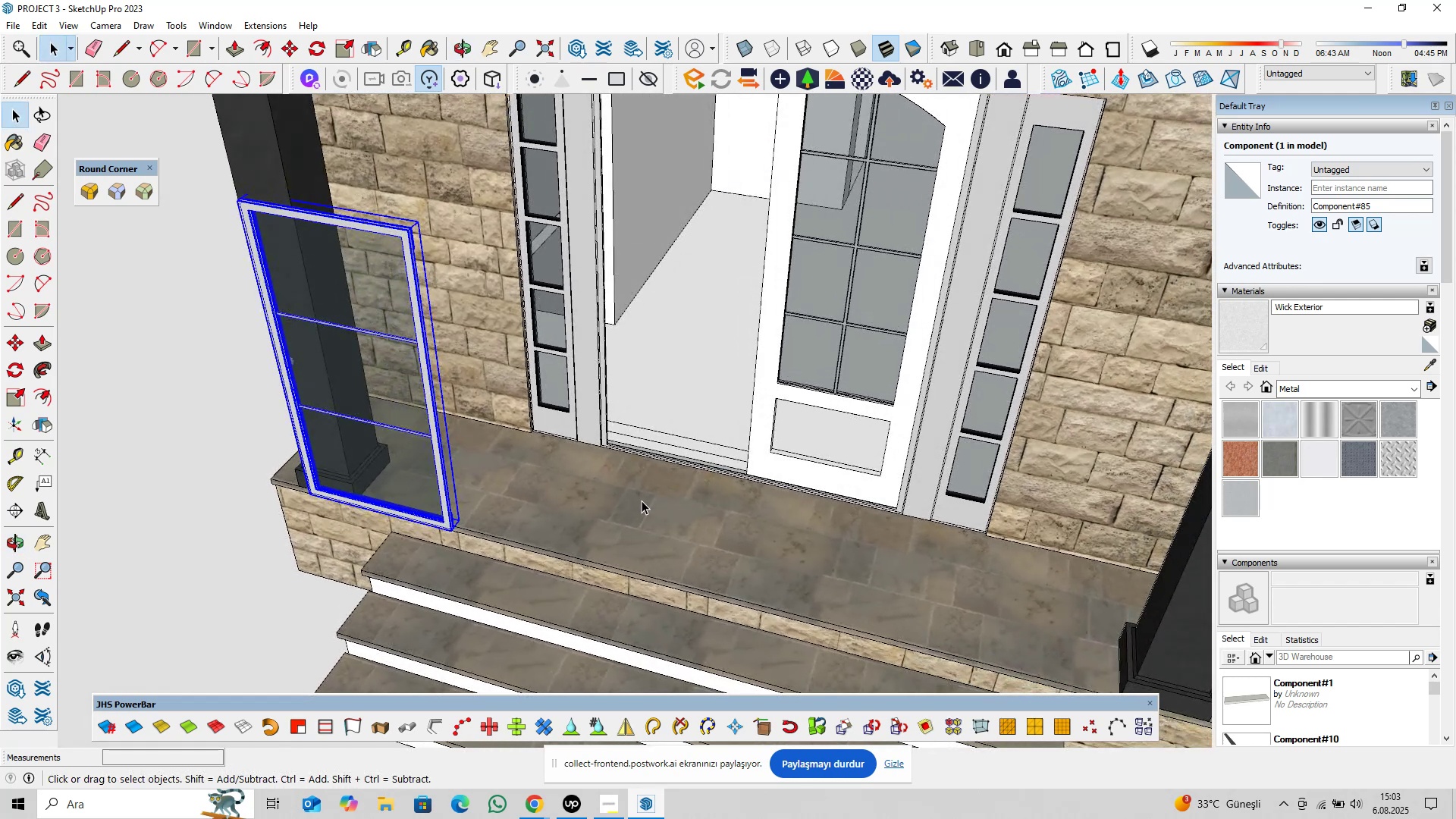 
key(Delete)
 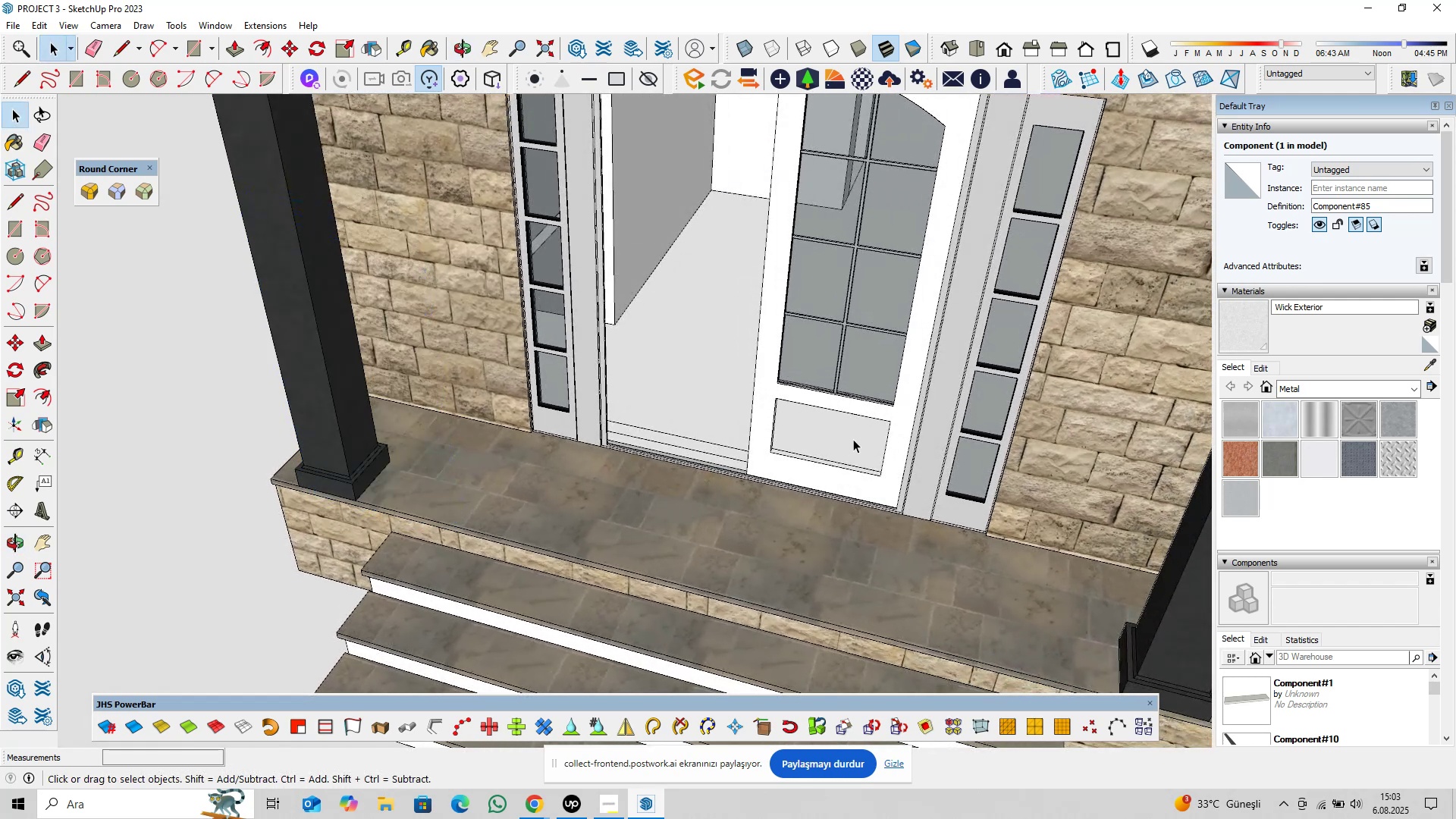 
scroll: coordinate [858, 432], scroll_direction: up, amount: 4.0
 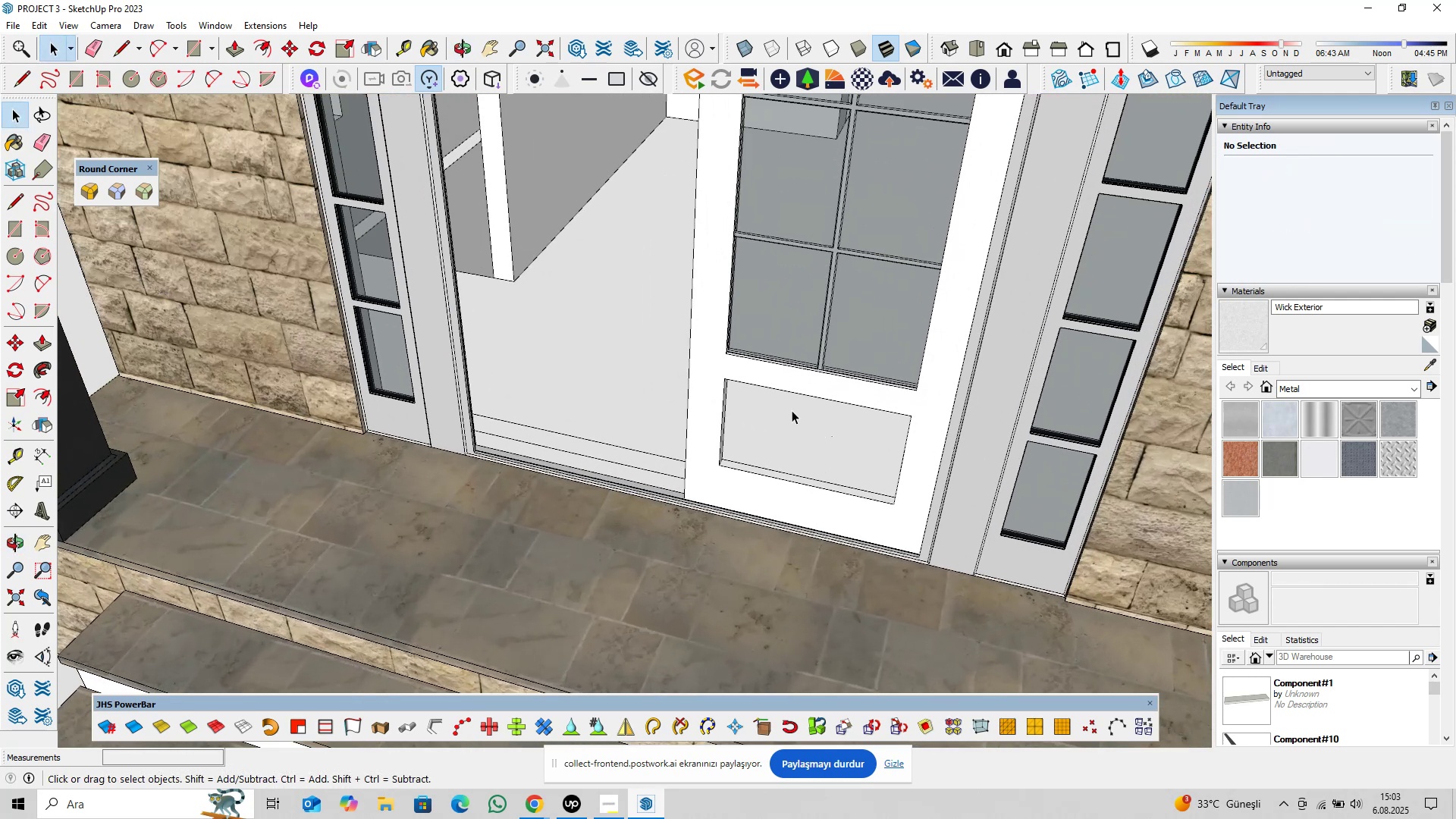 
hold_key(key=ShiftLeft, duration=0.44)
 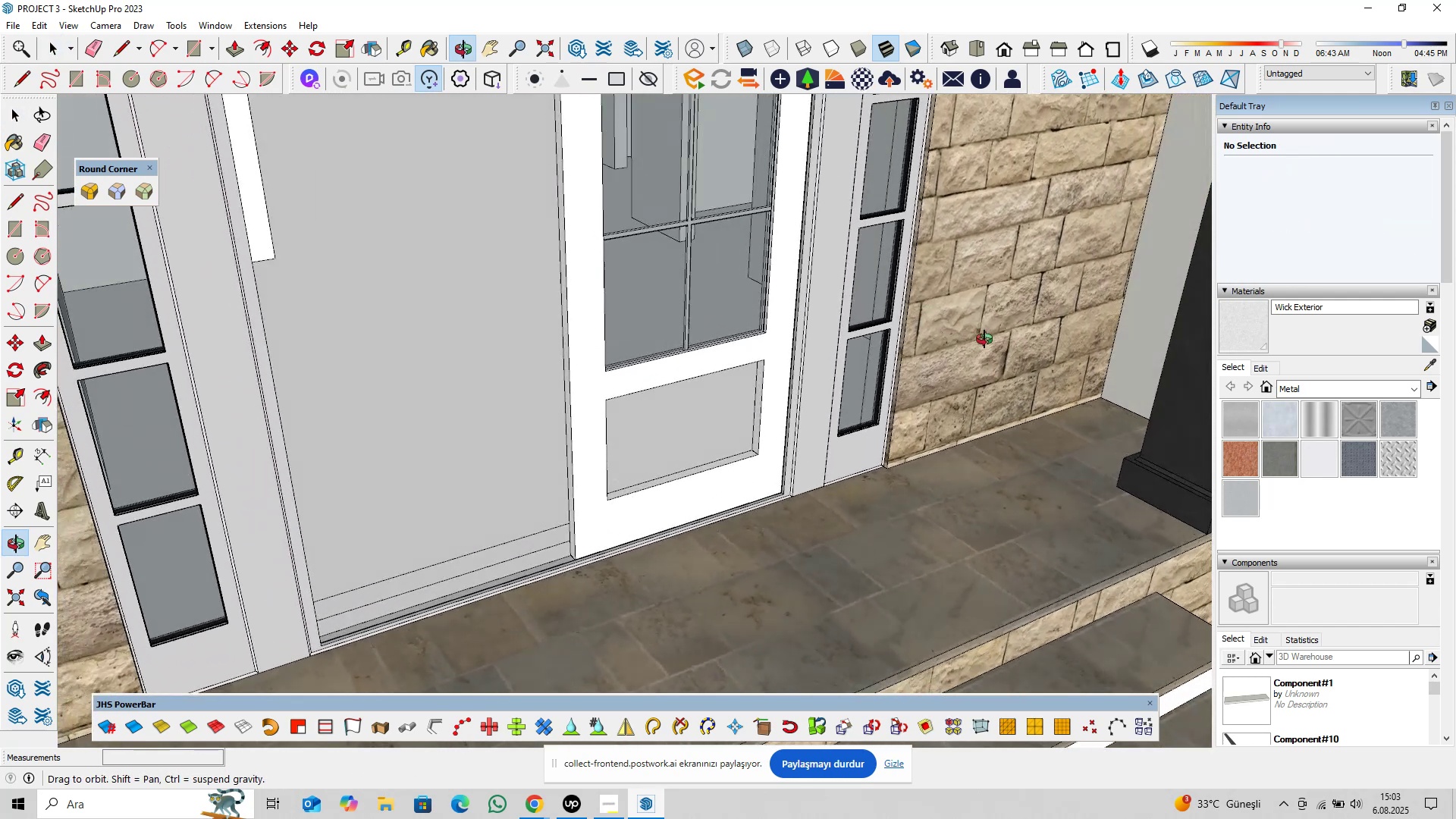 
scroll: coordinate [782, 473], scroll_direction: up, amount: 3.0
 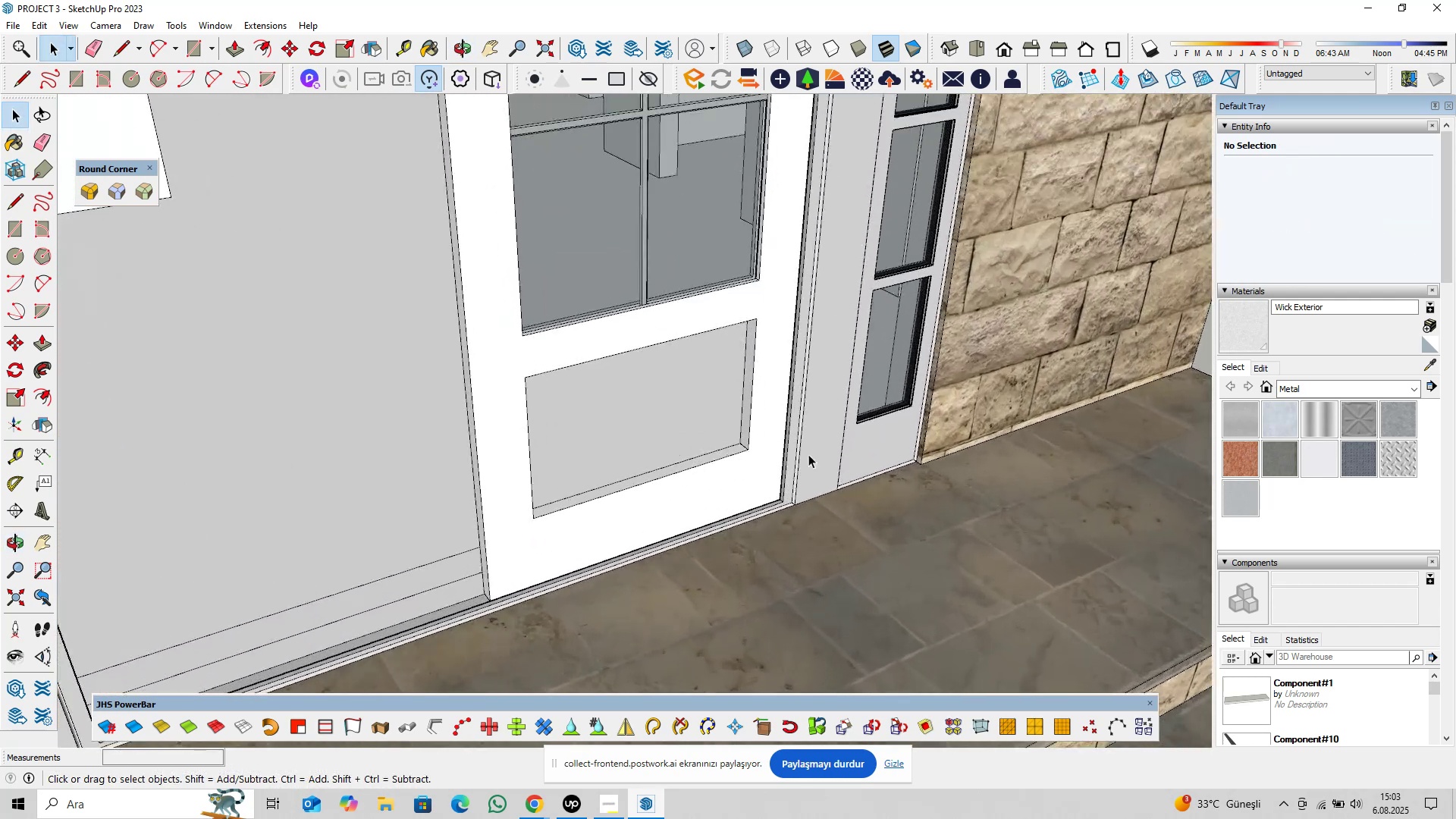 
left_click([810, 453])
 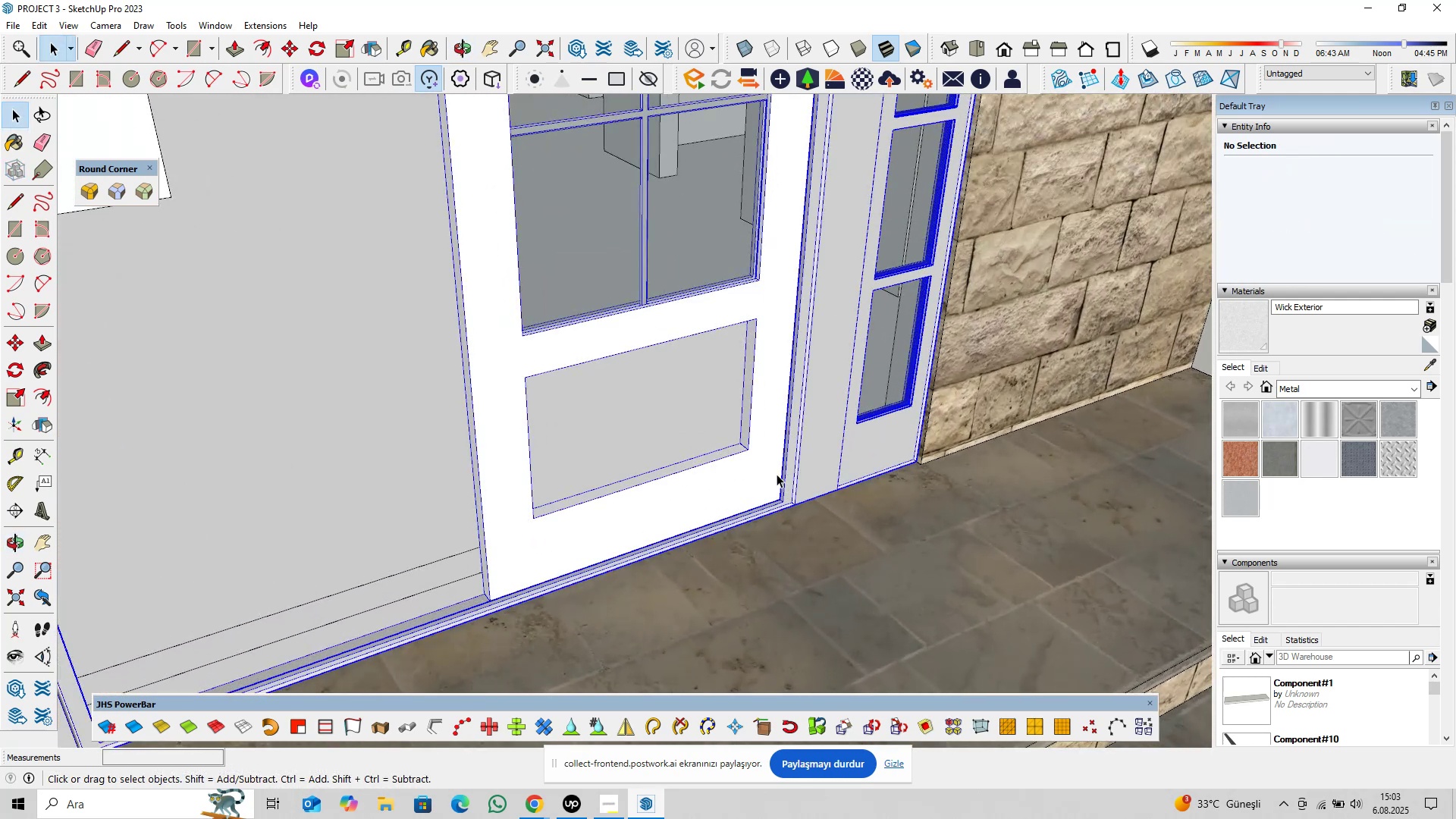 
scroll: coordinate [736, 479], scroll_direction: down, amount: 12.0
 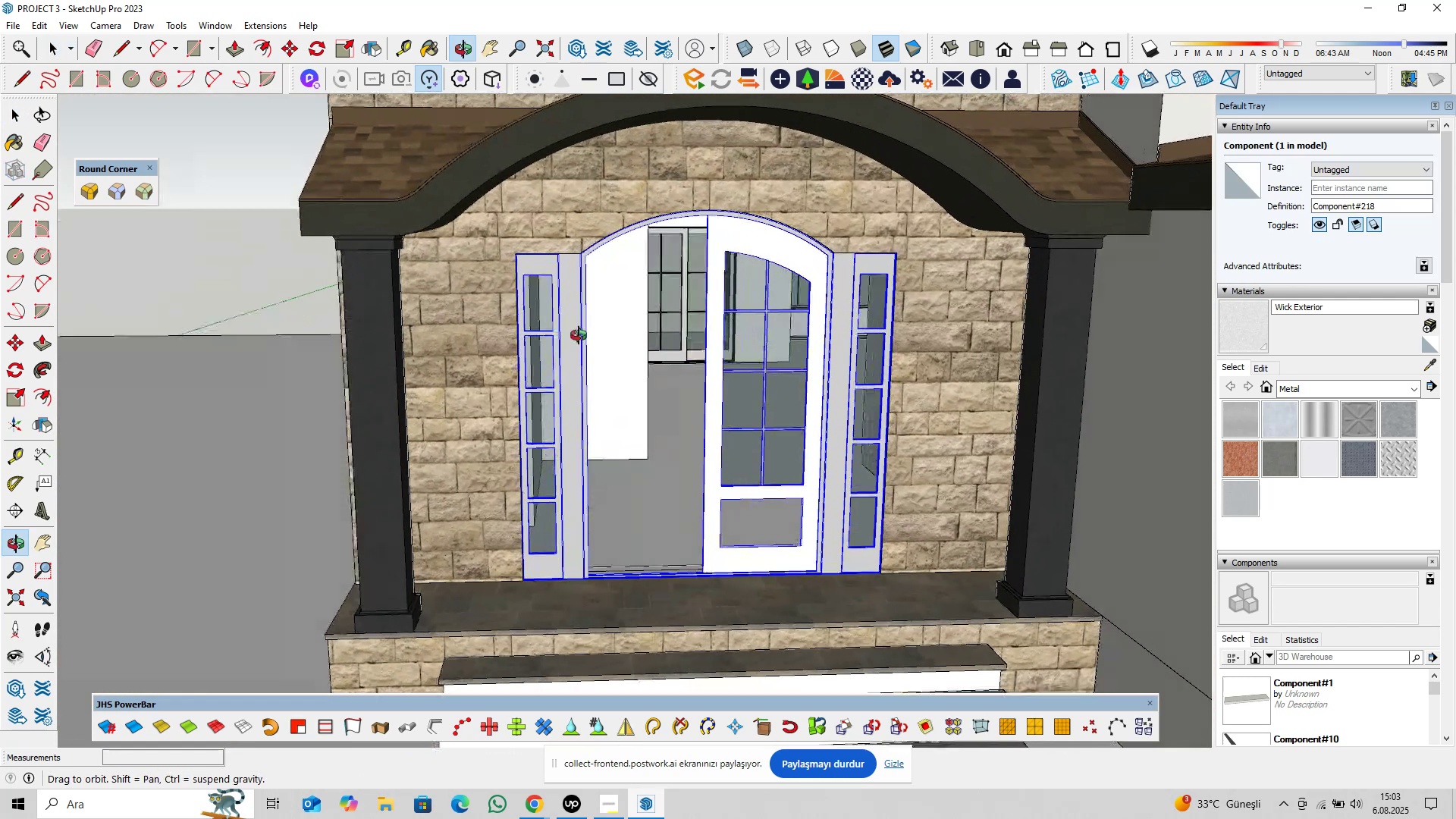 
scroll: coordinate [742, 499], scroll_direction: up, amount: 3.0
 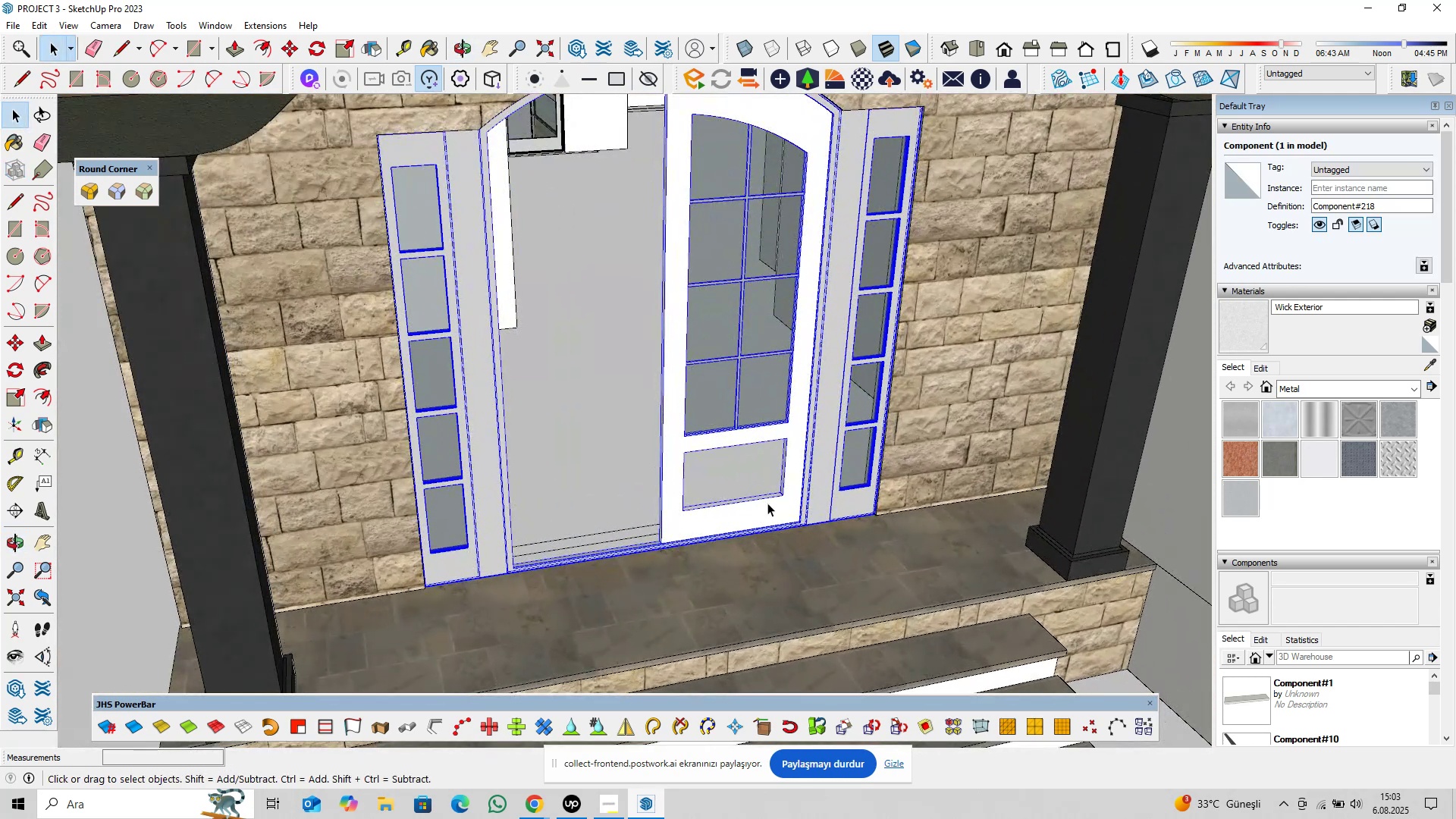 
double_click([767, 503])
 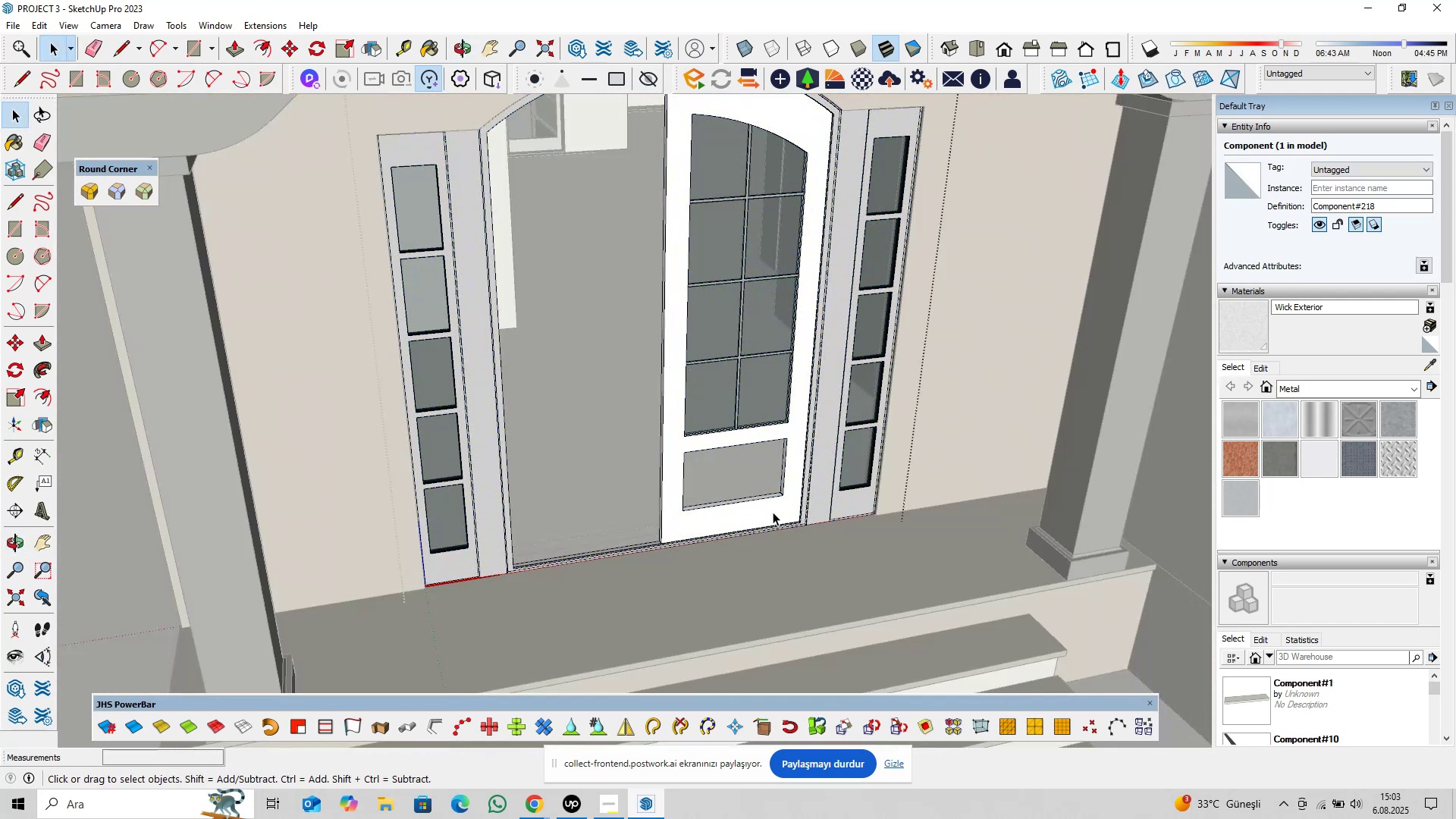 
triple_click([773, 512])
 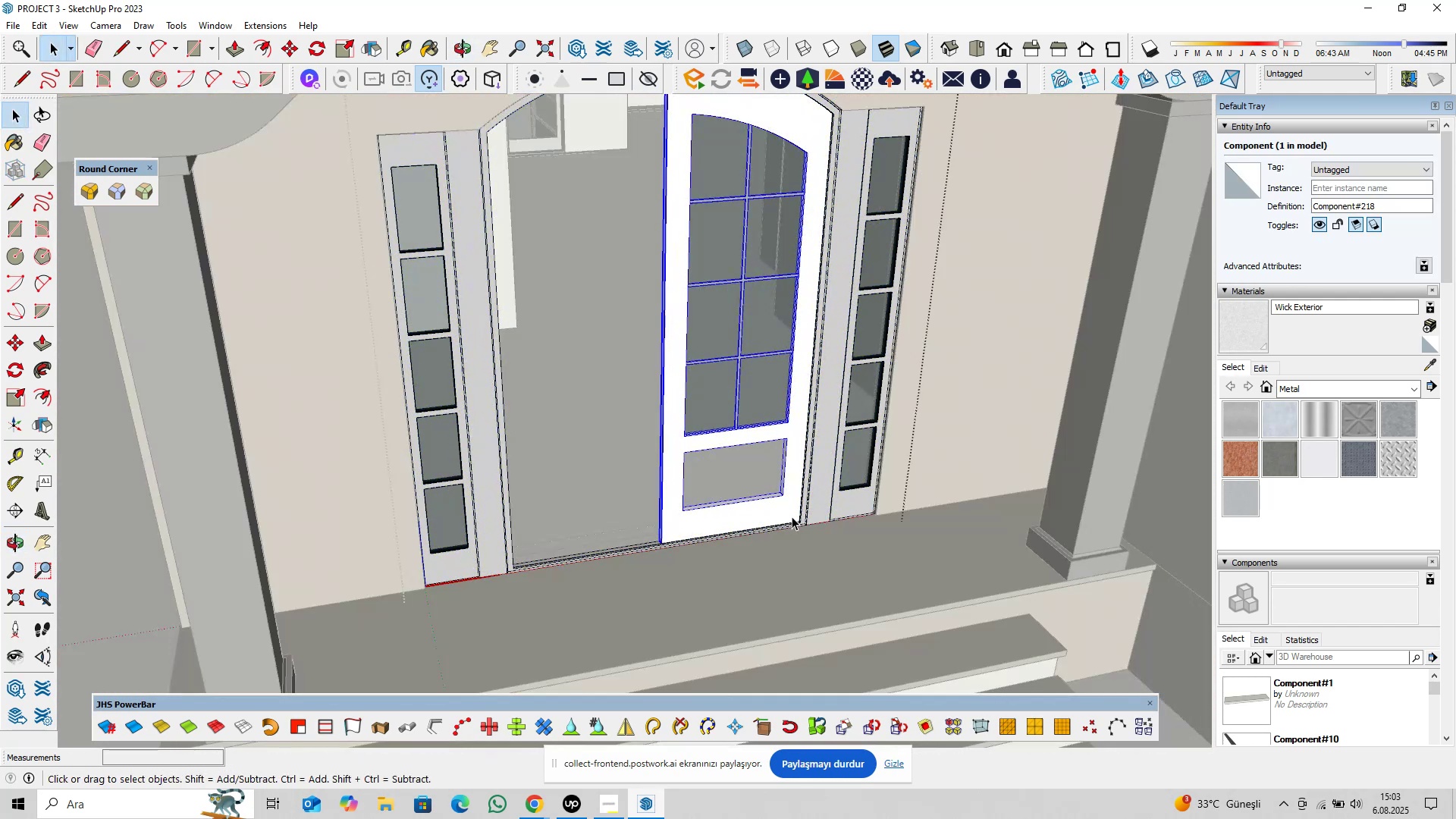 
scroll: coordinate [793, 516], scroll_direction: up, amount: 5.0
 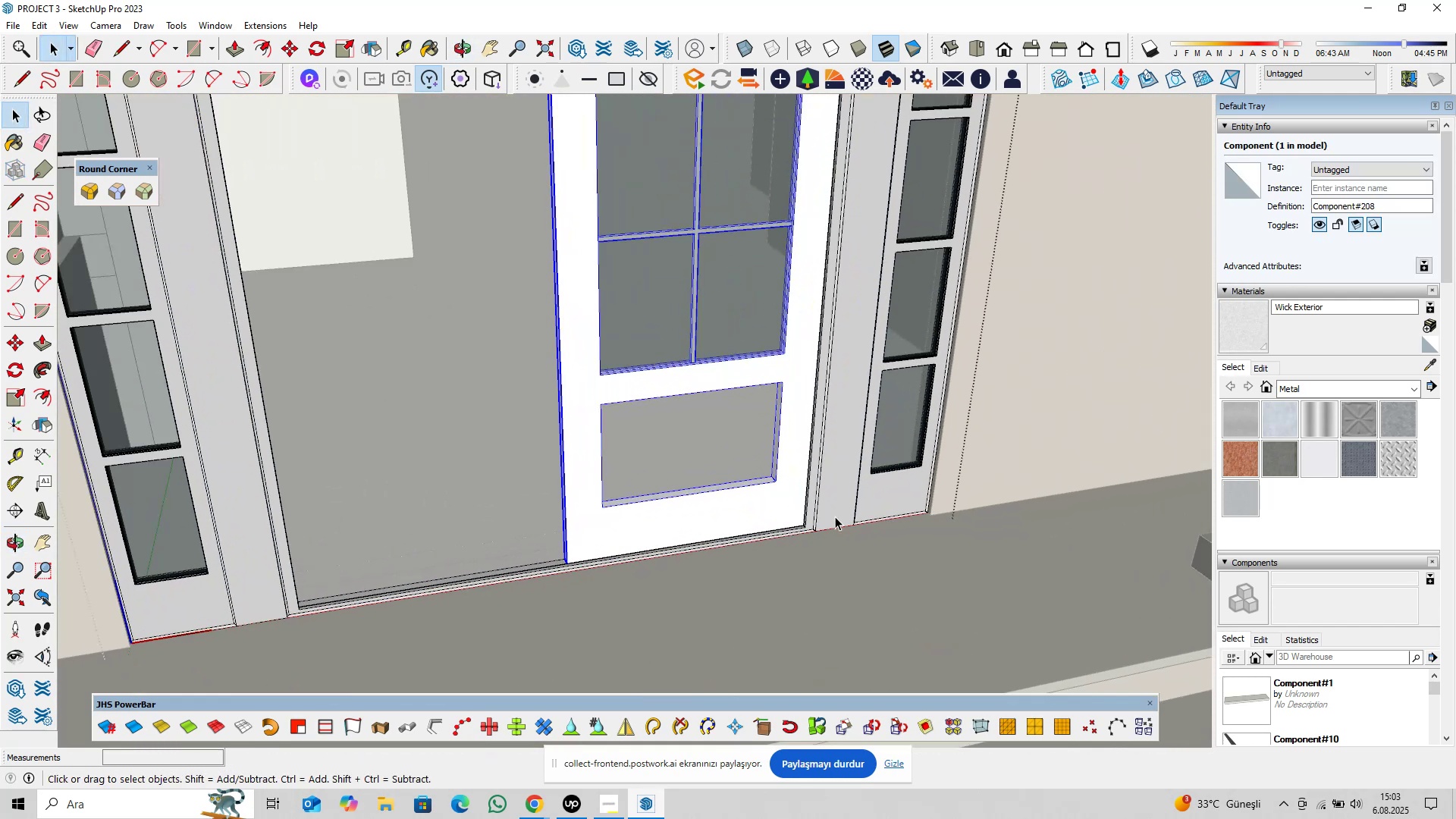 
left_click([873, 484])
 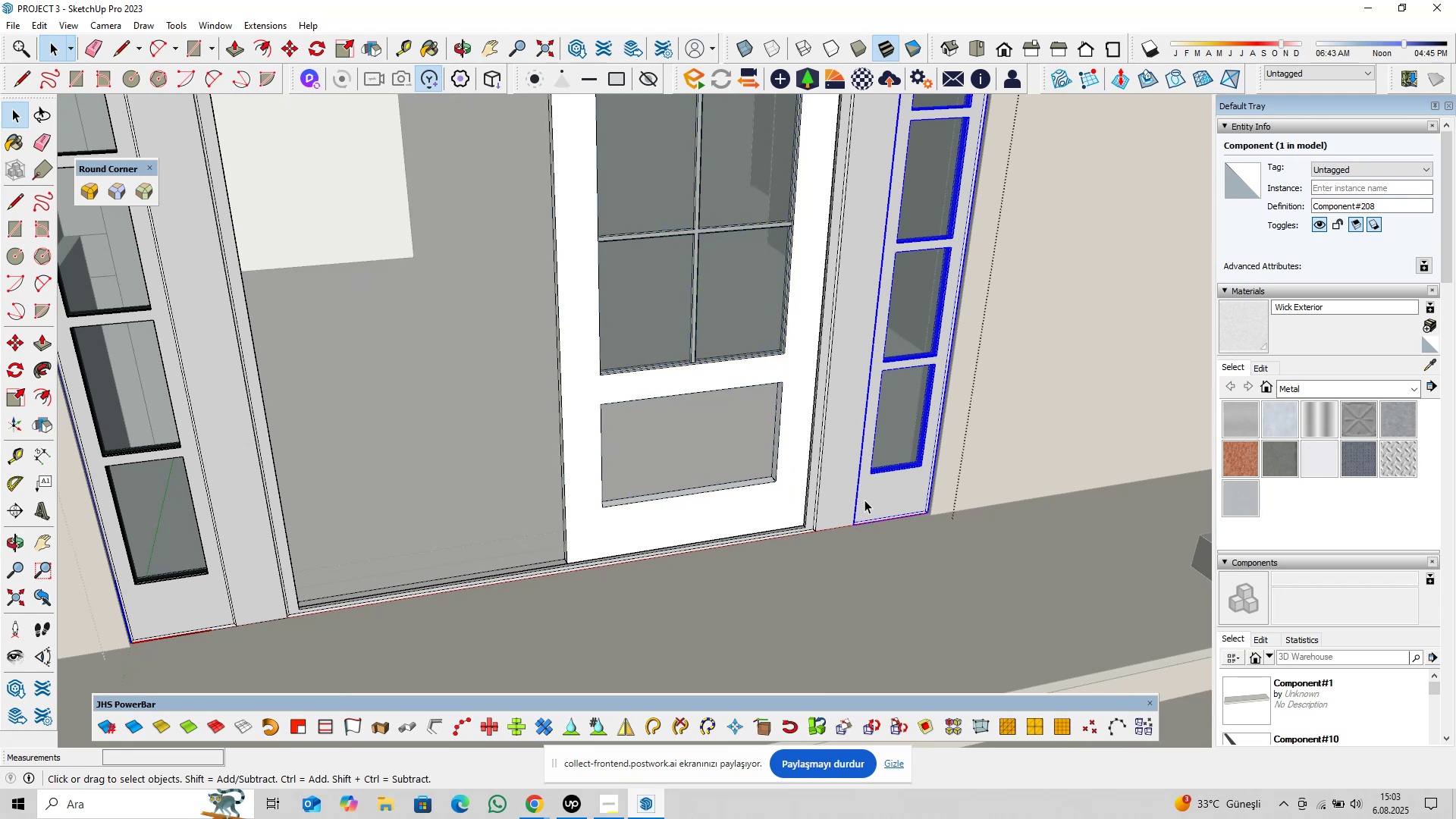 
scroll: coordinate [847, 510], scroll_direction: up, amount: 4.0
 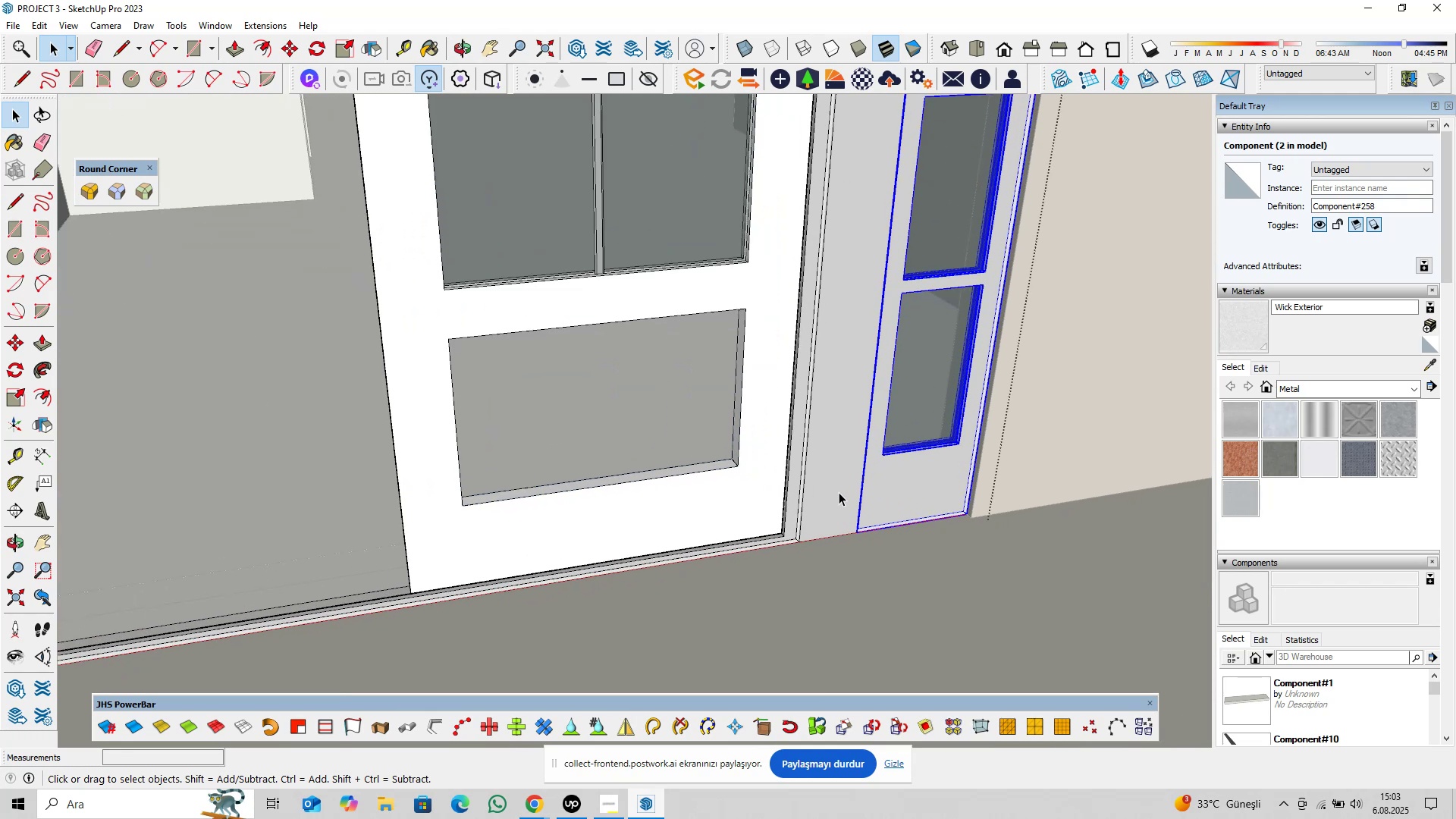 
left_click([839, 491])
 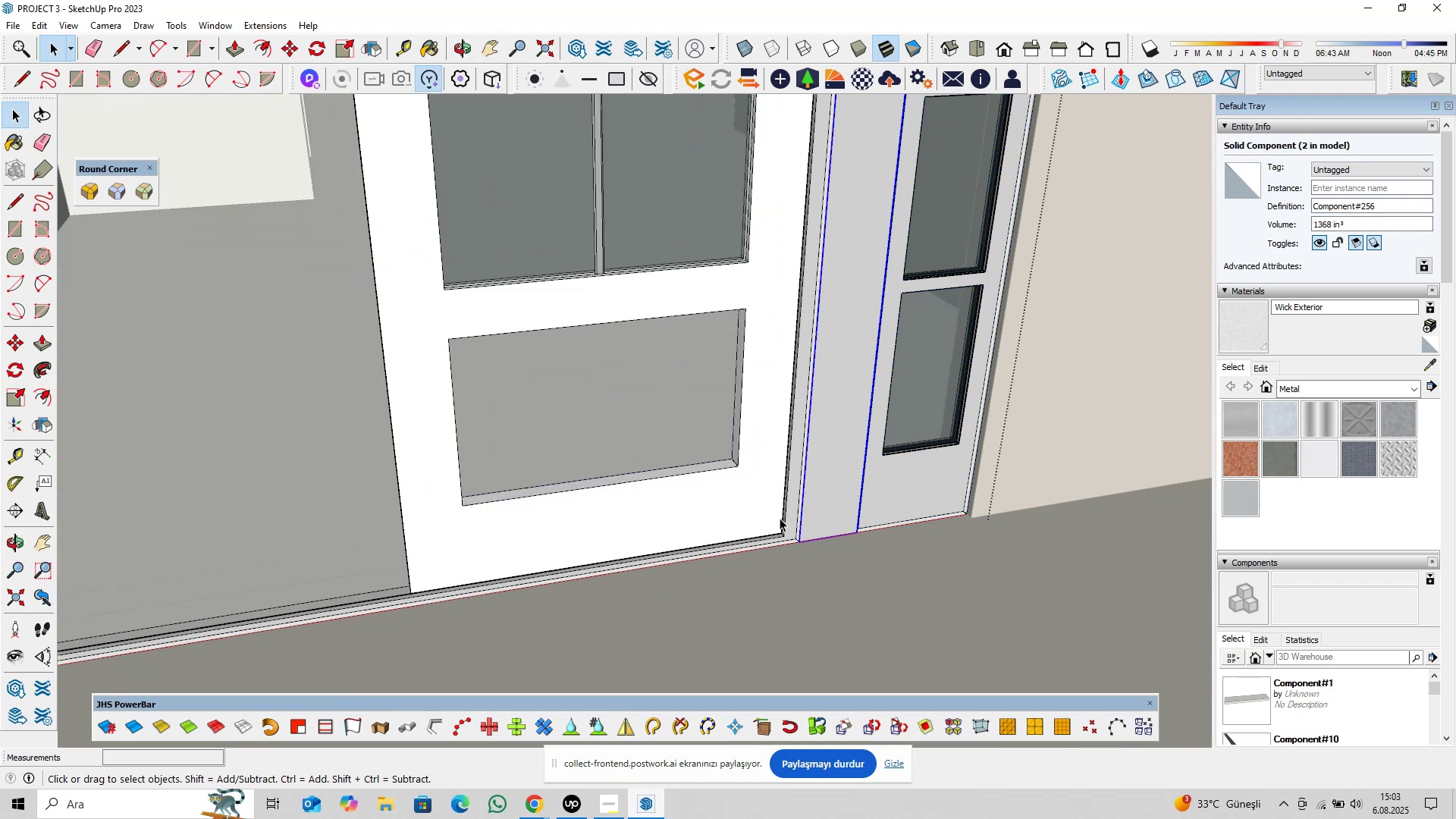 
left_click([799, 513])
 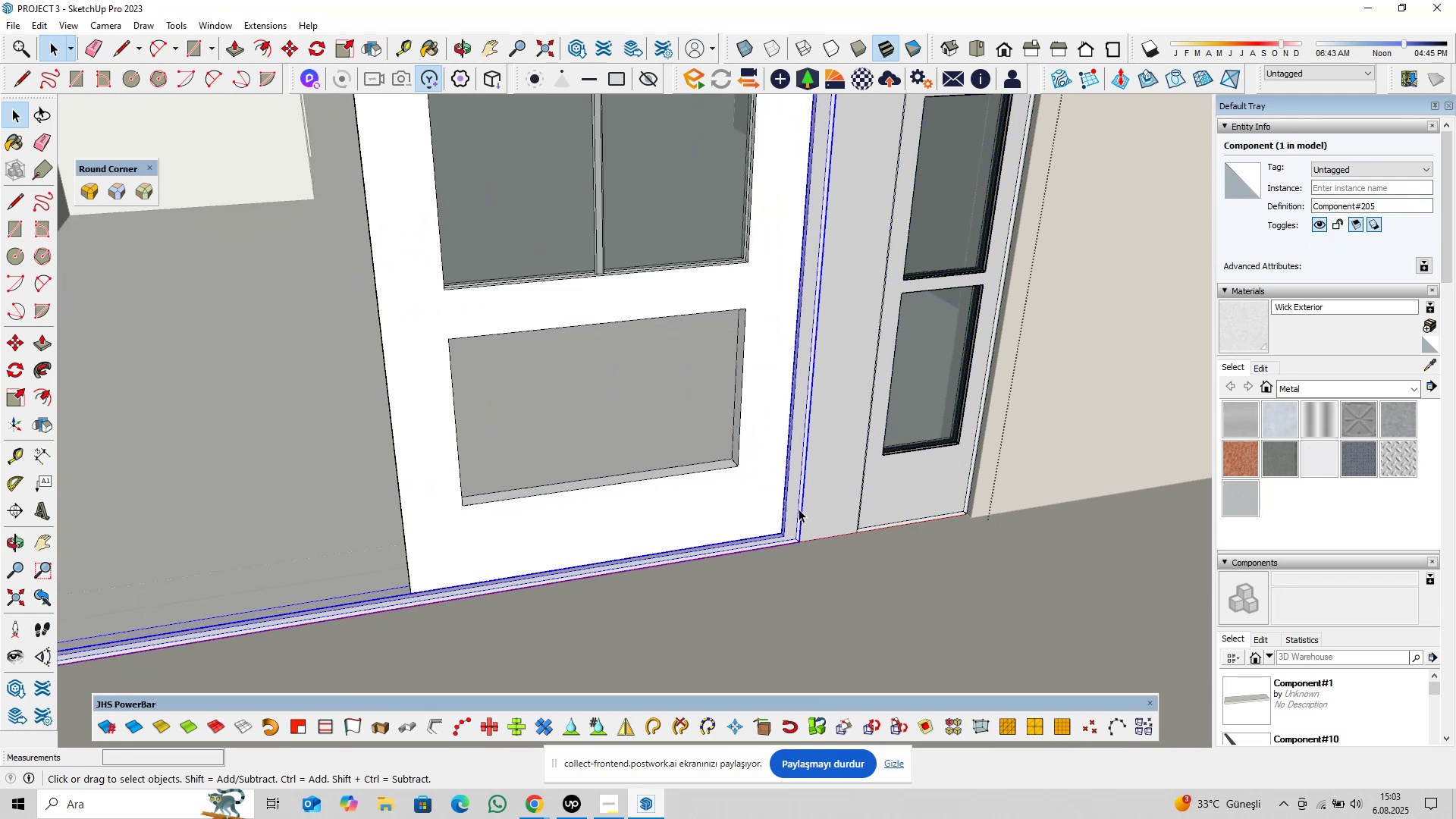 
scroll: coordinate [792, 516], scroll_direction: up, amount: 2.0
 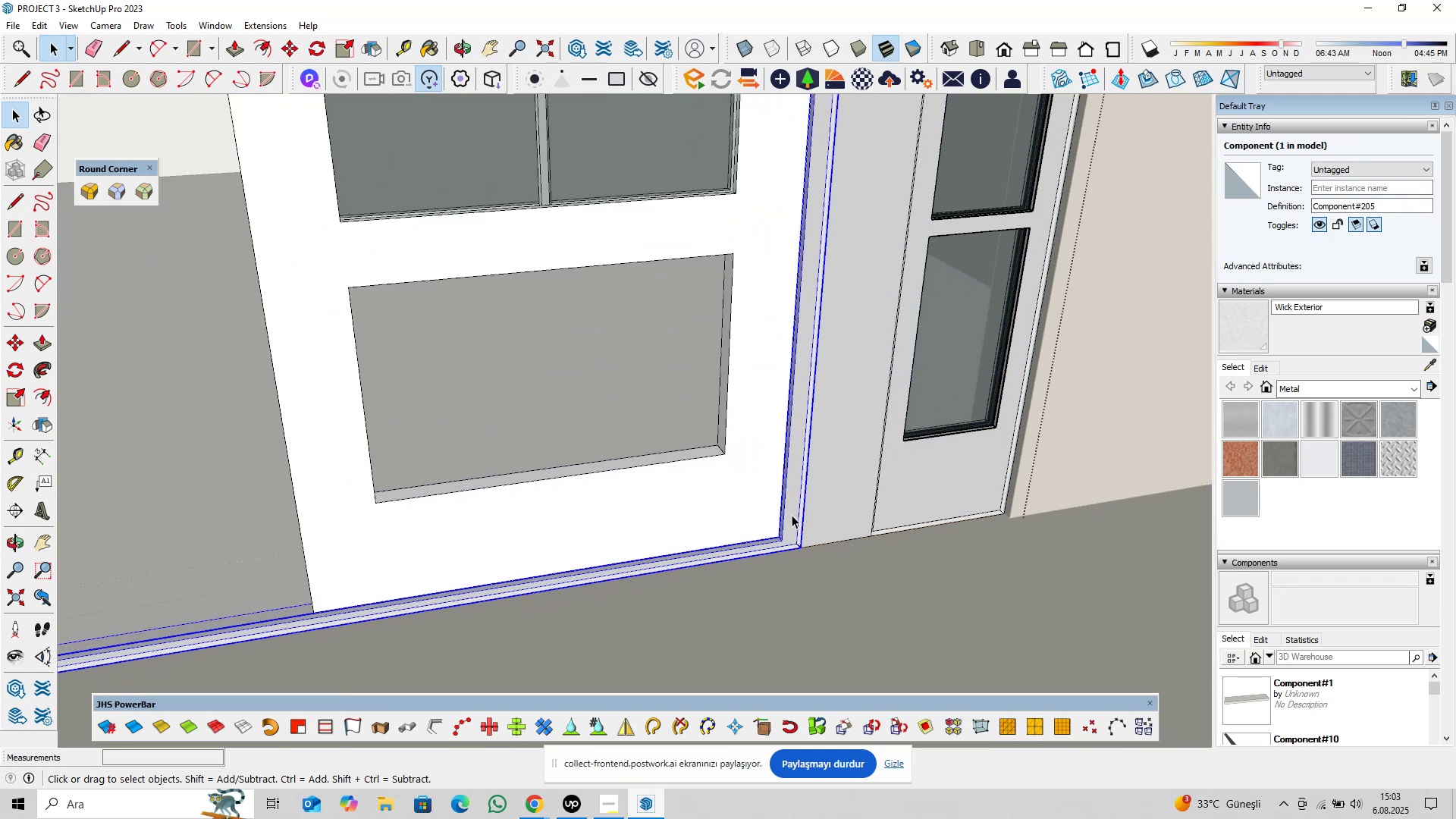 
scroll: coordinate [795, 516], scroll_direction: down, amount: 9.0
 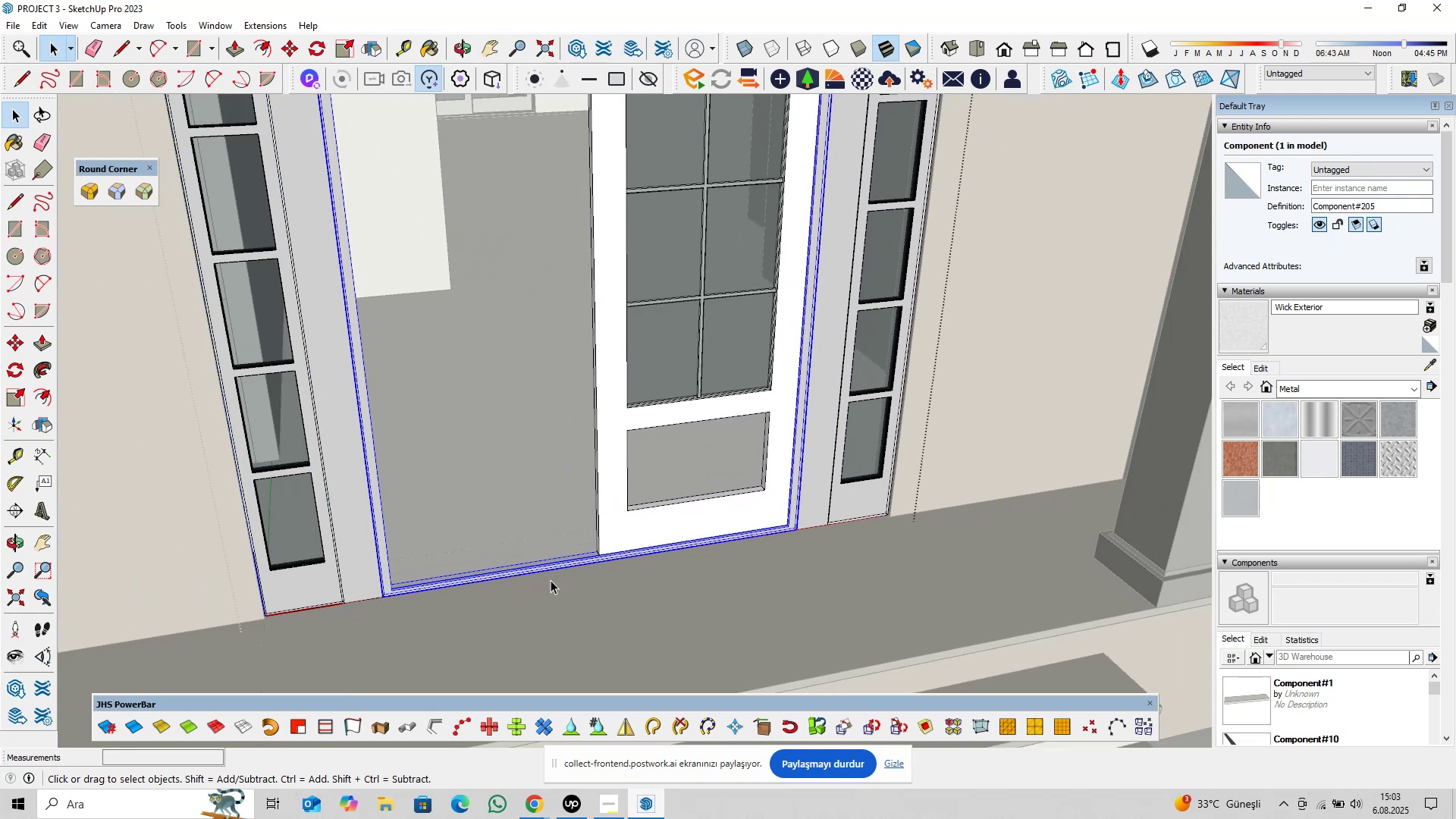 
scroll: coordinate [381, 583], scroll_direction: up, amount: 7.0
 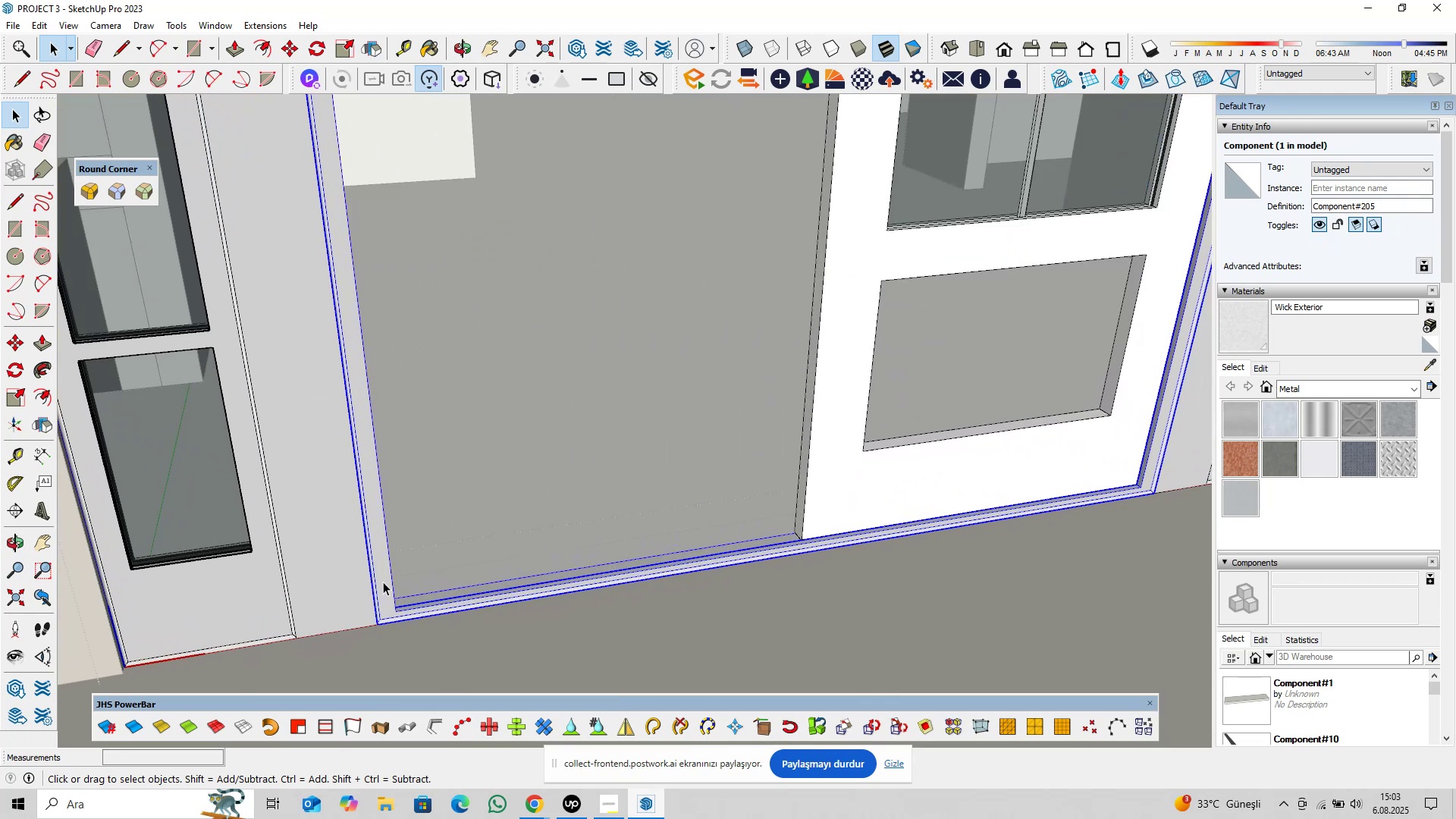 
double_click([383, 582])
 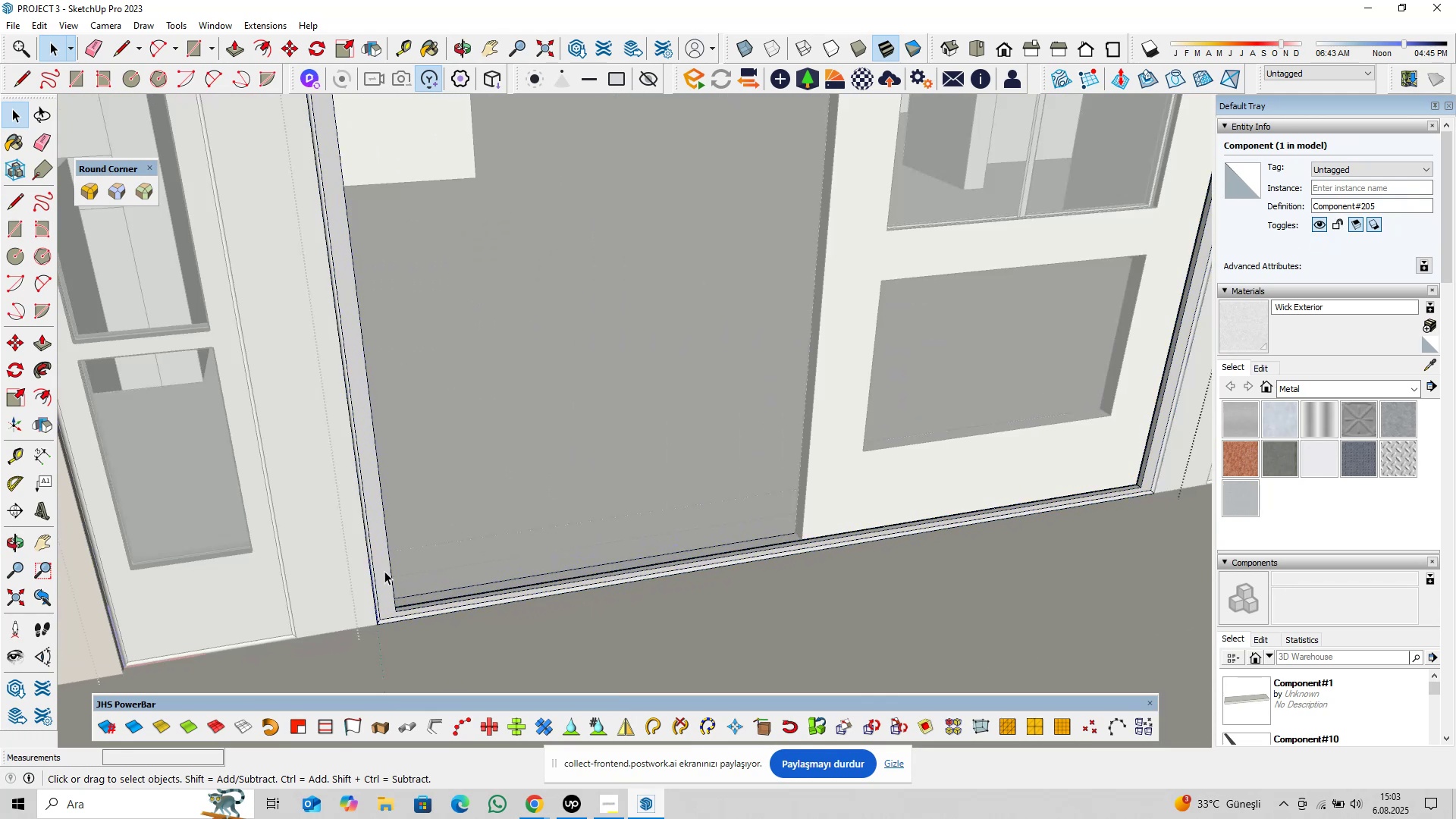 
triple_click([384, 570])
 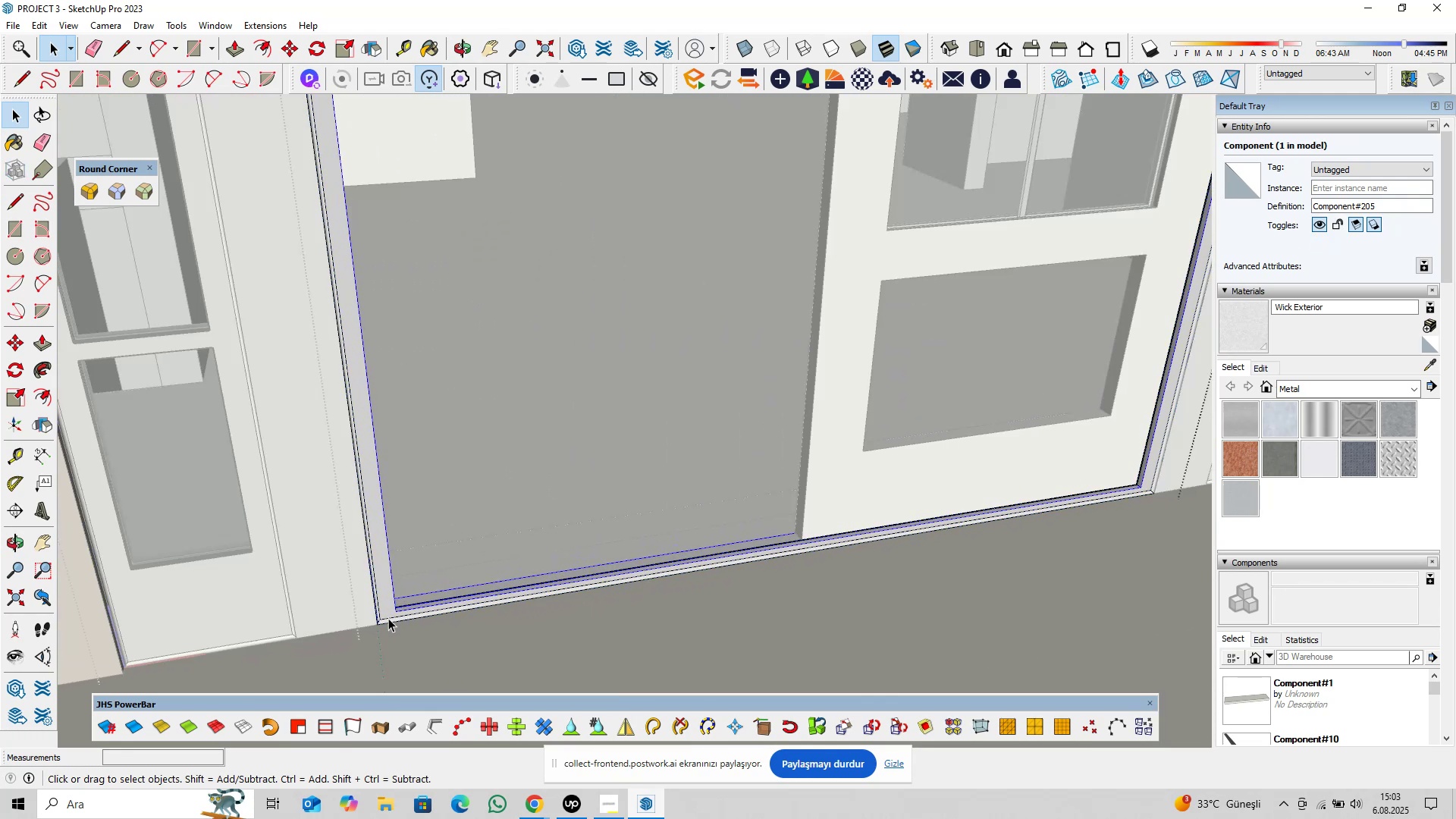 
left_click([388, 618])
 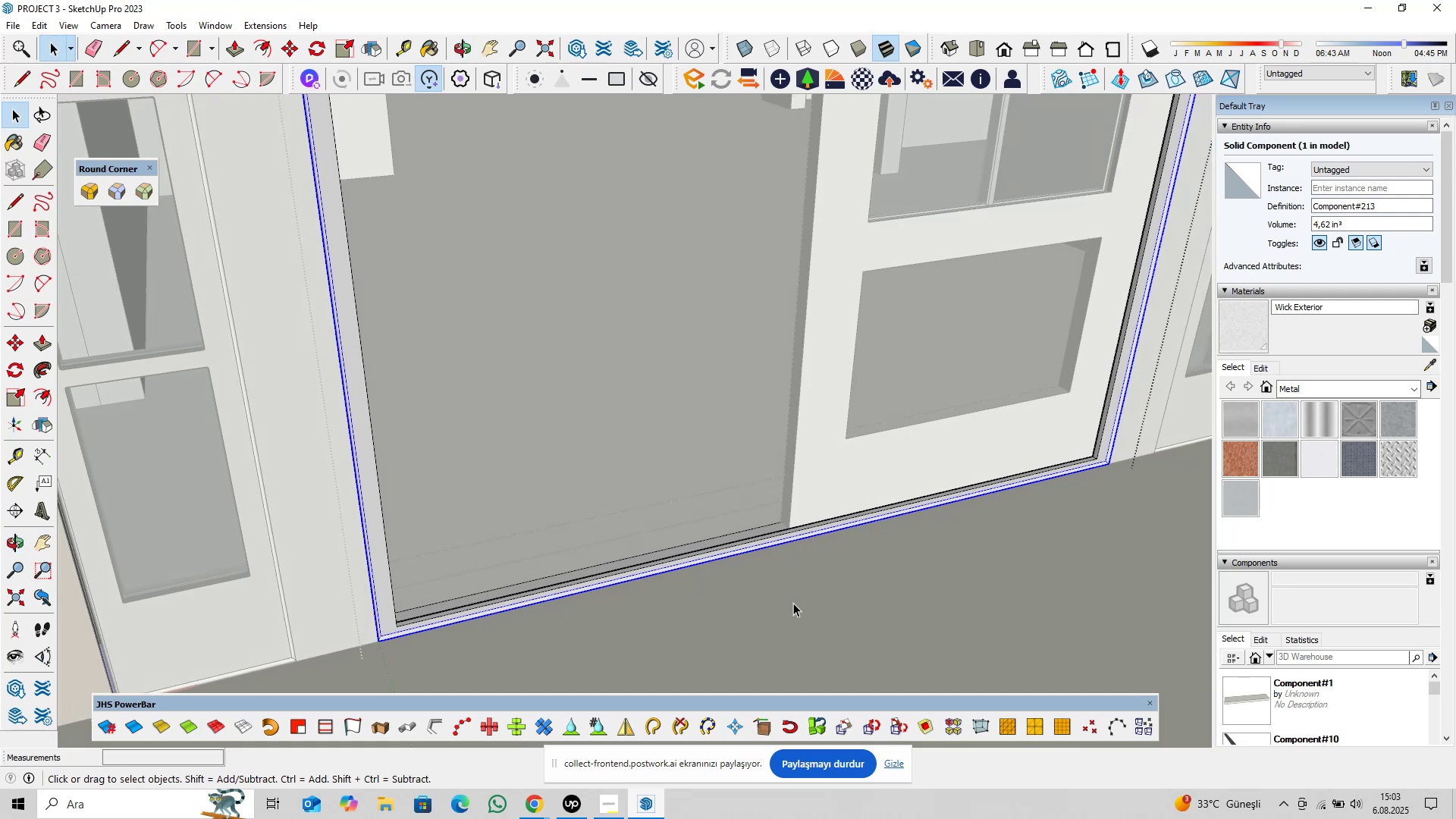 
scroll: coordinate [796, 522], scroll_direction: up, amount: 5.0
 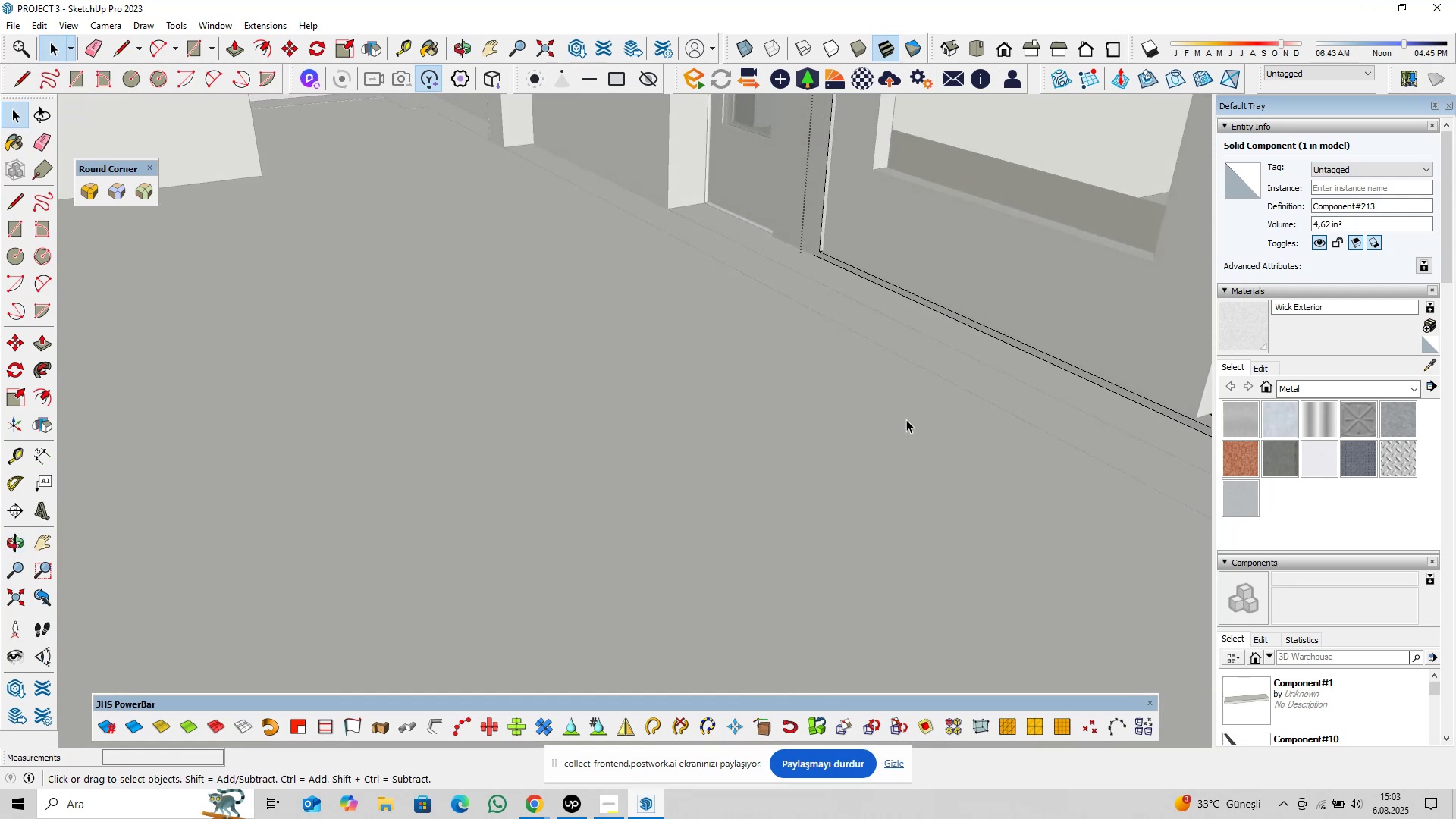 
hold_key(key=ShiftLeft, duration=0.45)
 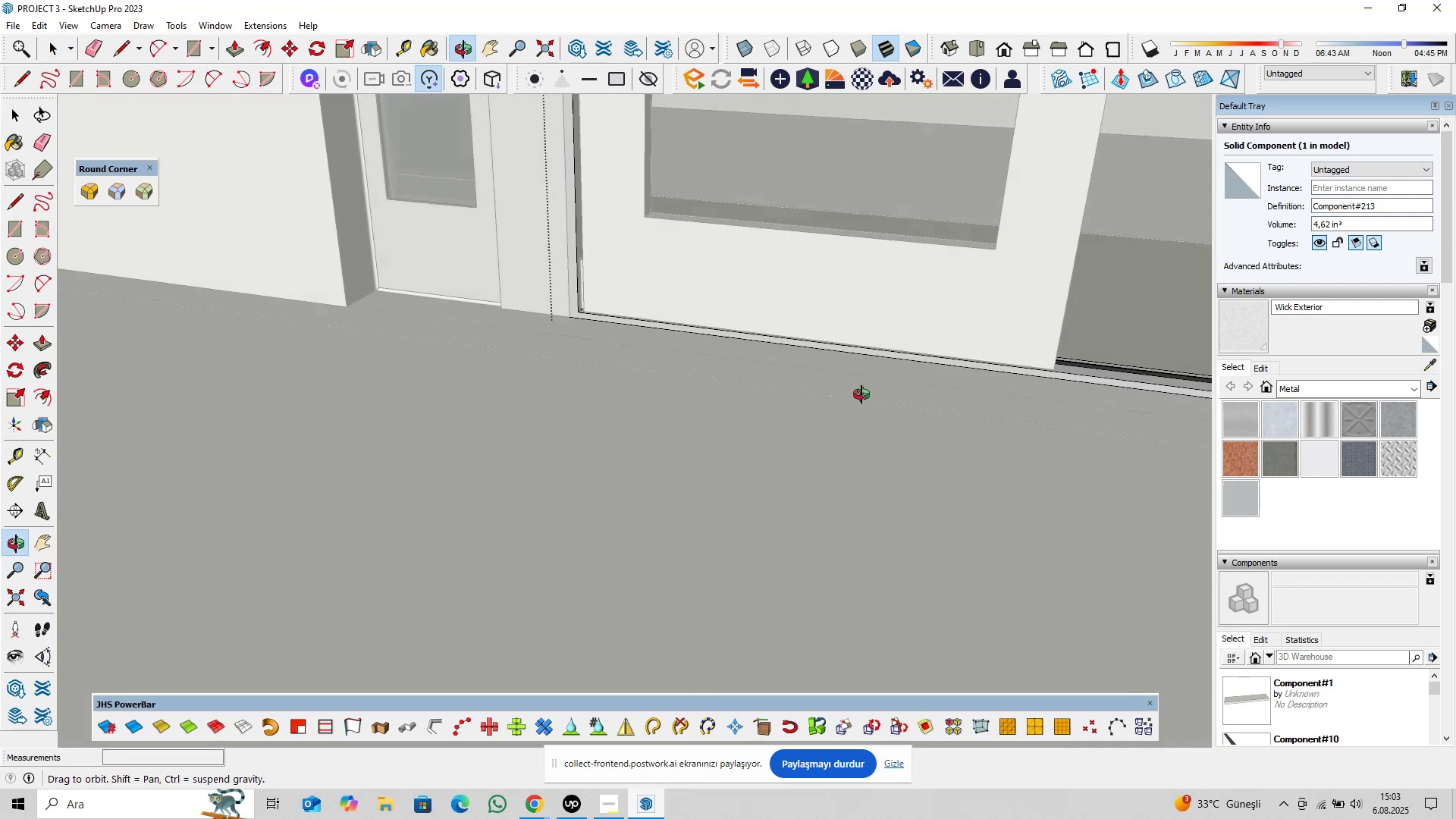 
hold_key(key=ShiftLeft, duration=0.43)
 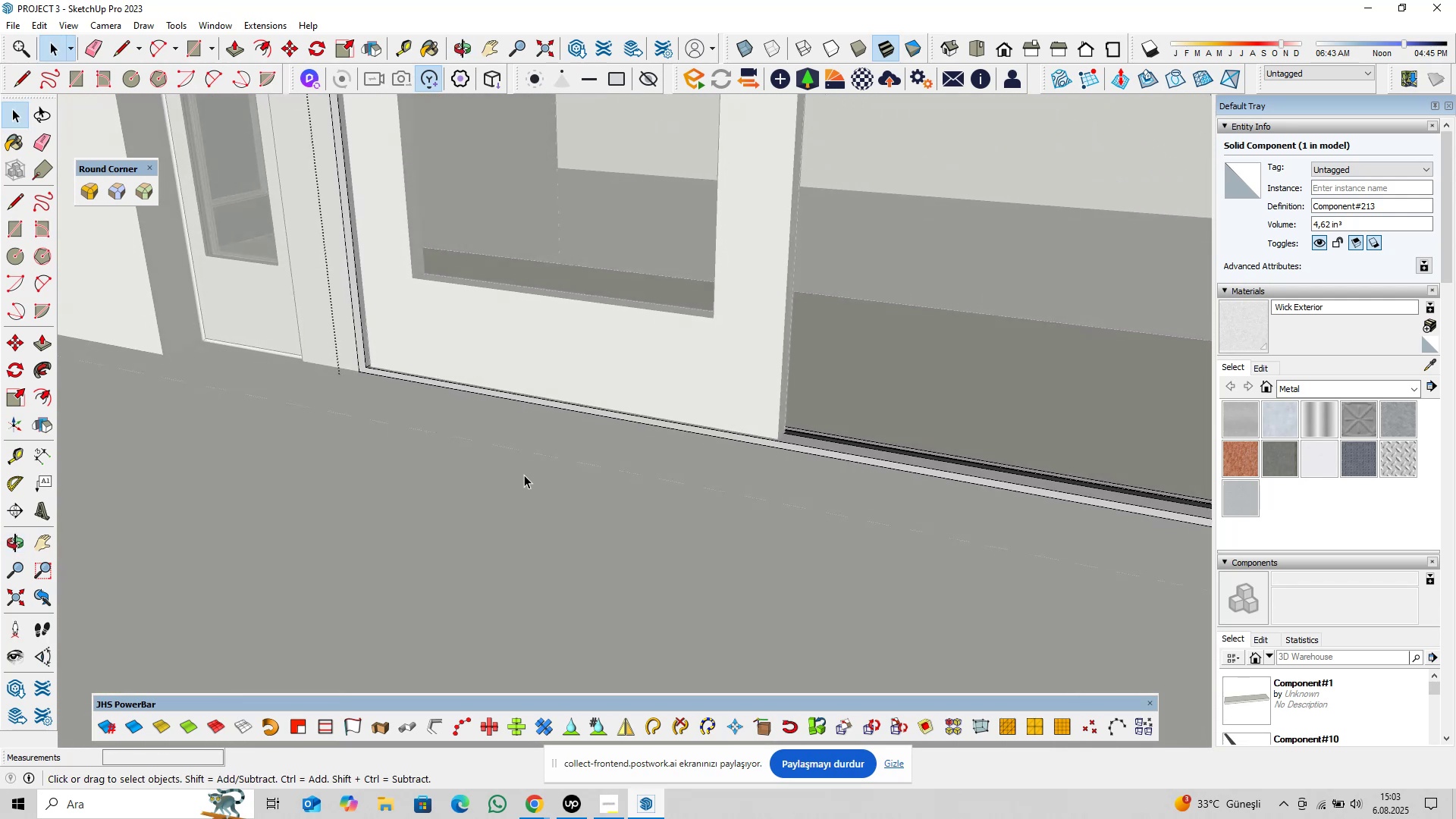 
scroll: coordinate [536, 474], scroll_direction: down, amount: 3.0
 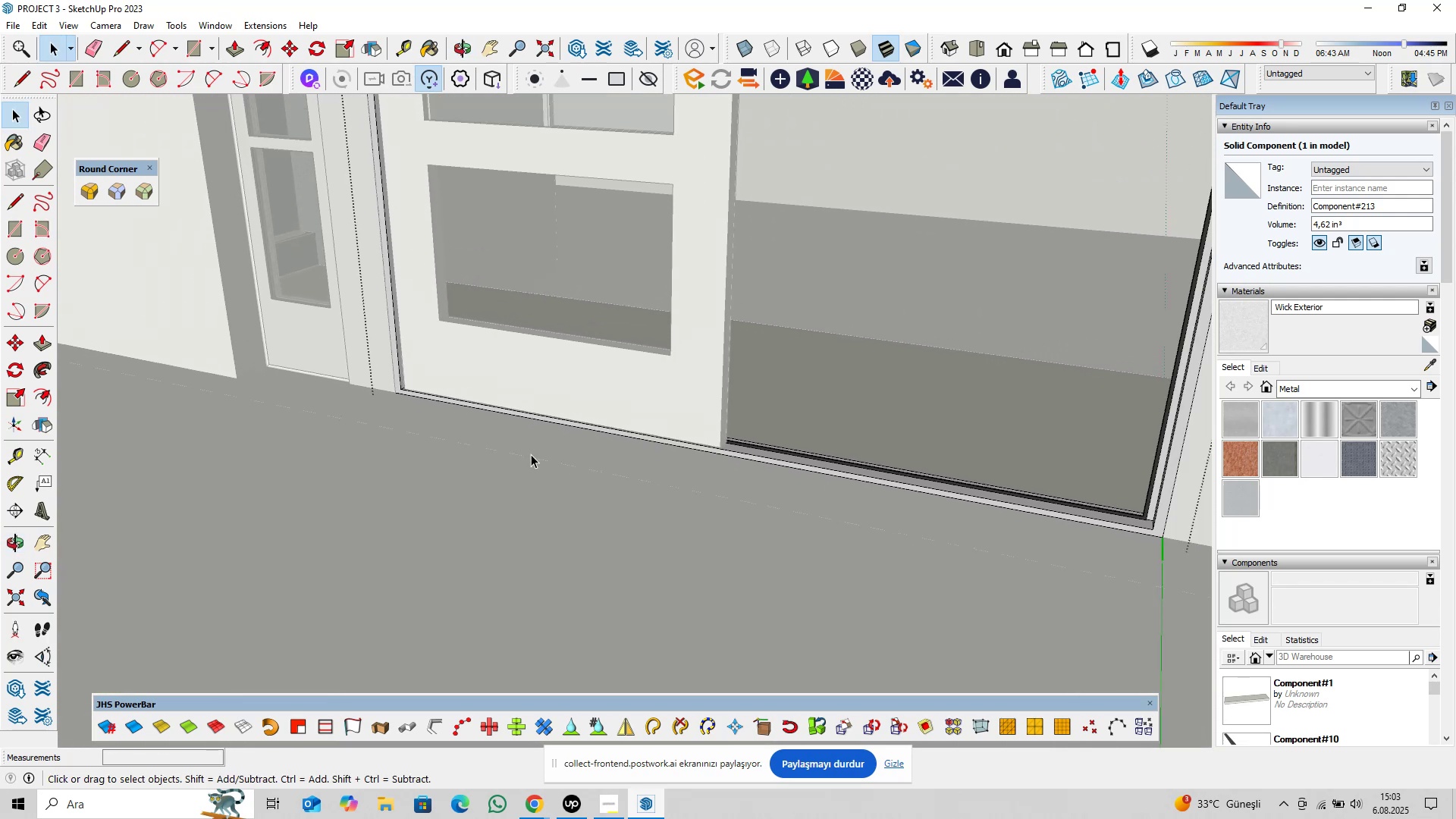 
hold_key(key=ShiftLeft, duration=0.5)
 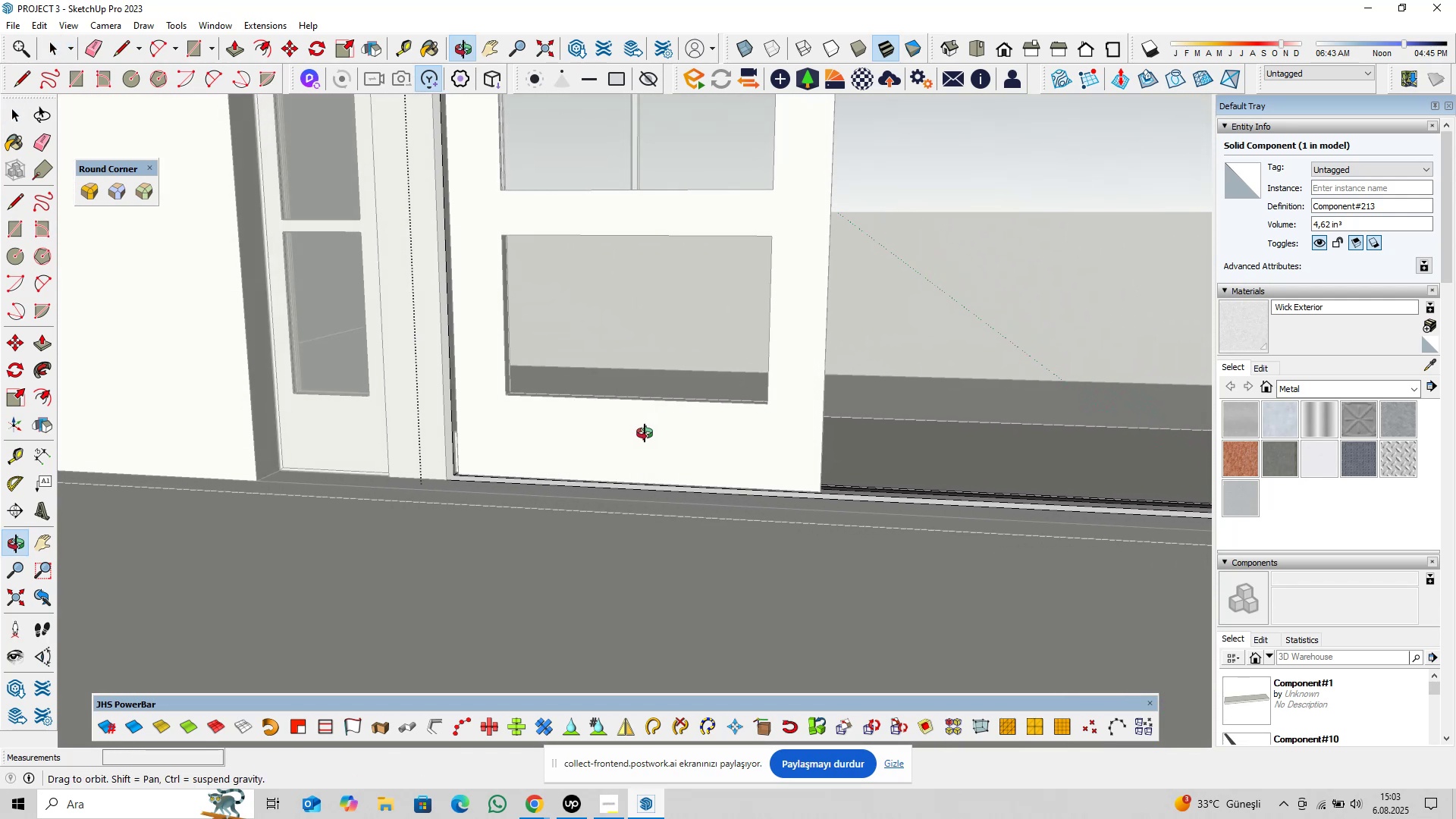 
scroll: coordinate [824, 531], scroll_direction: up, amount: 1.0
 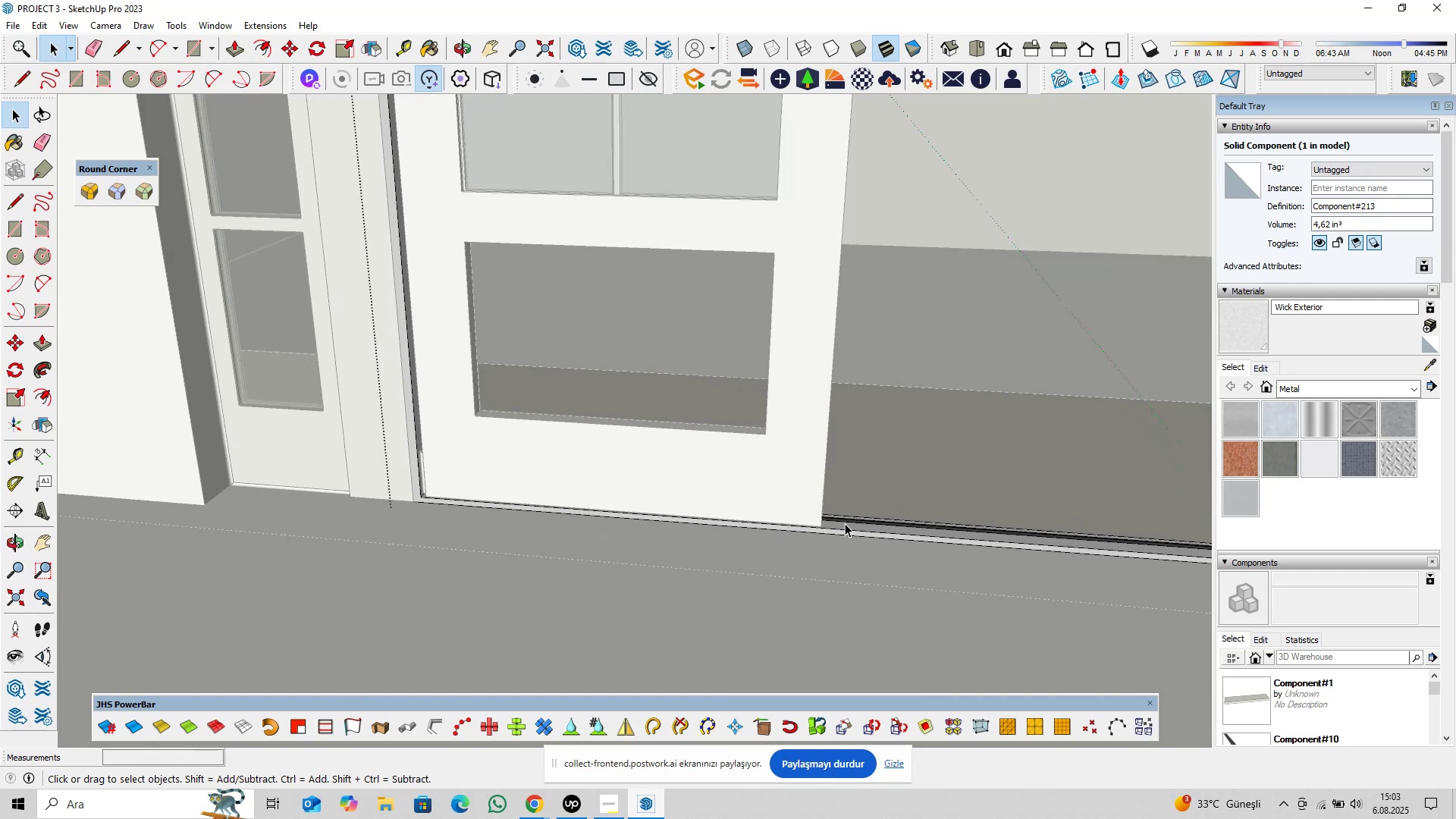 
left_click([846, 522])
 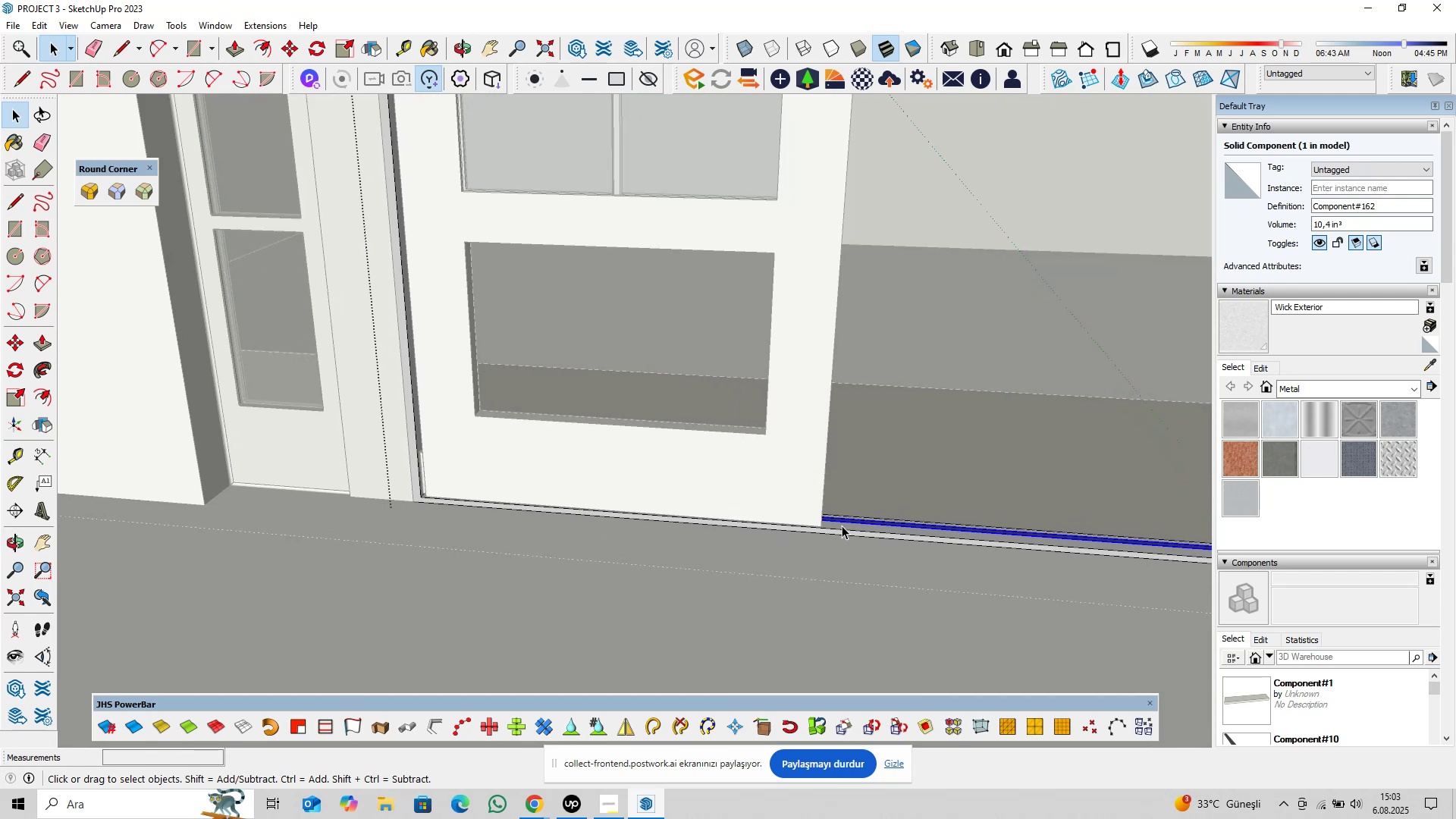 
left_click([843, 527])
 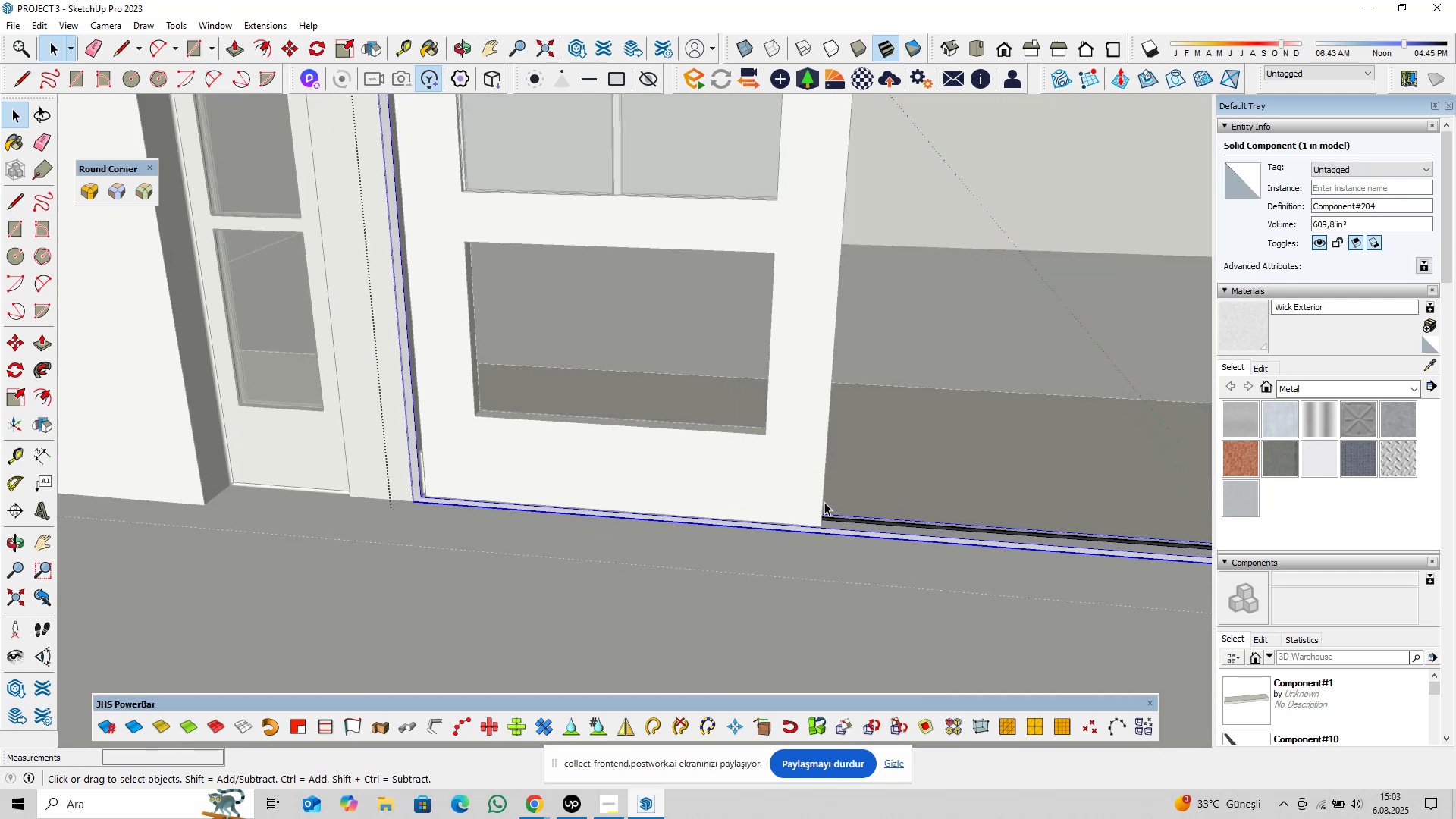 
wait(8.53)
 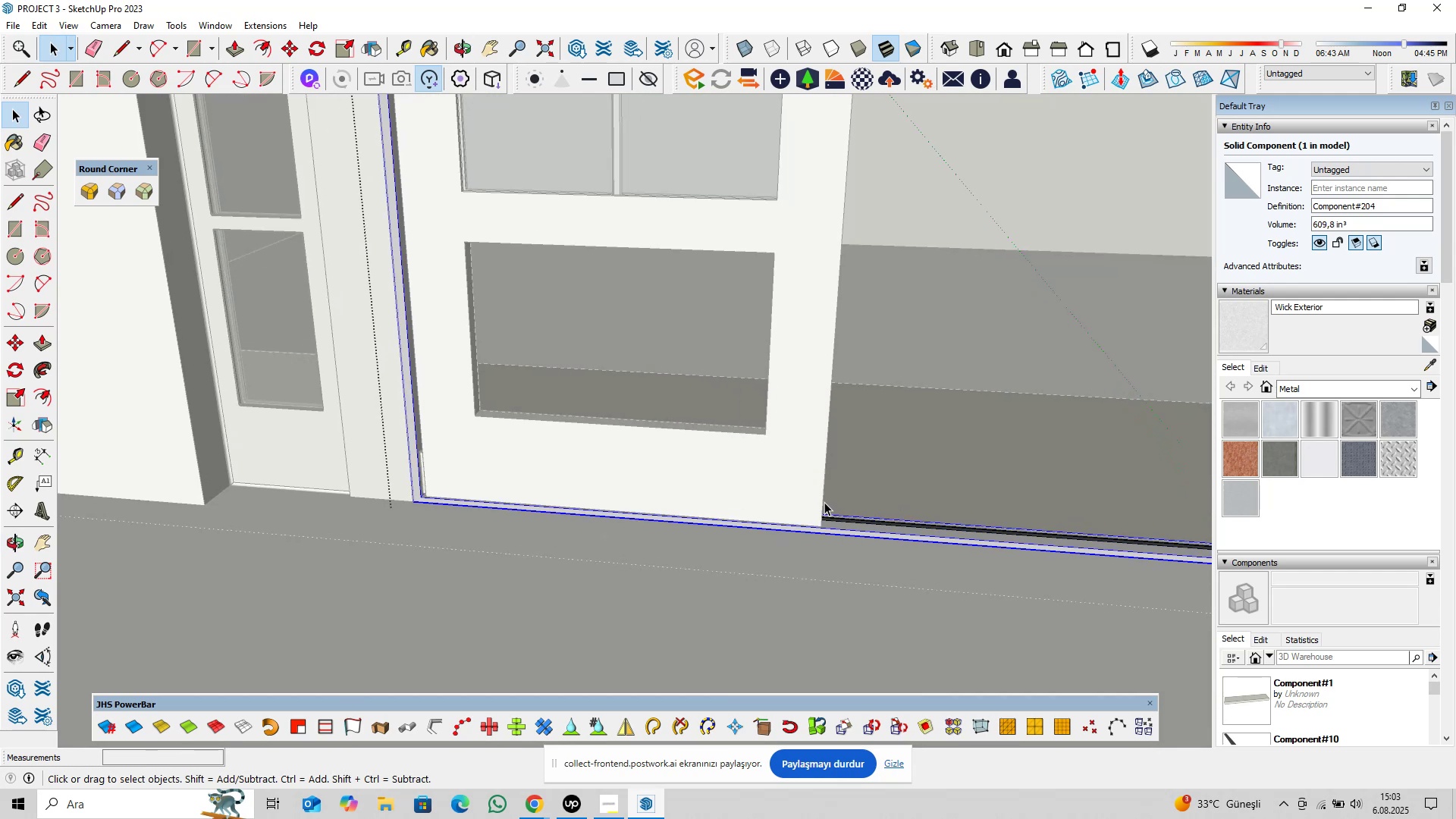 
right_click([974, 215])
 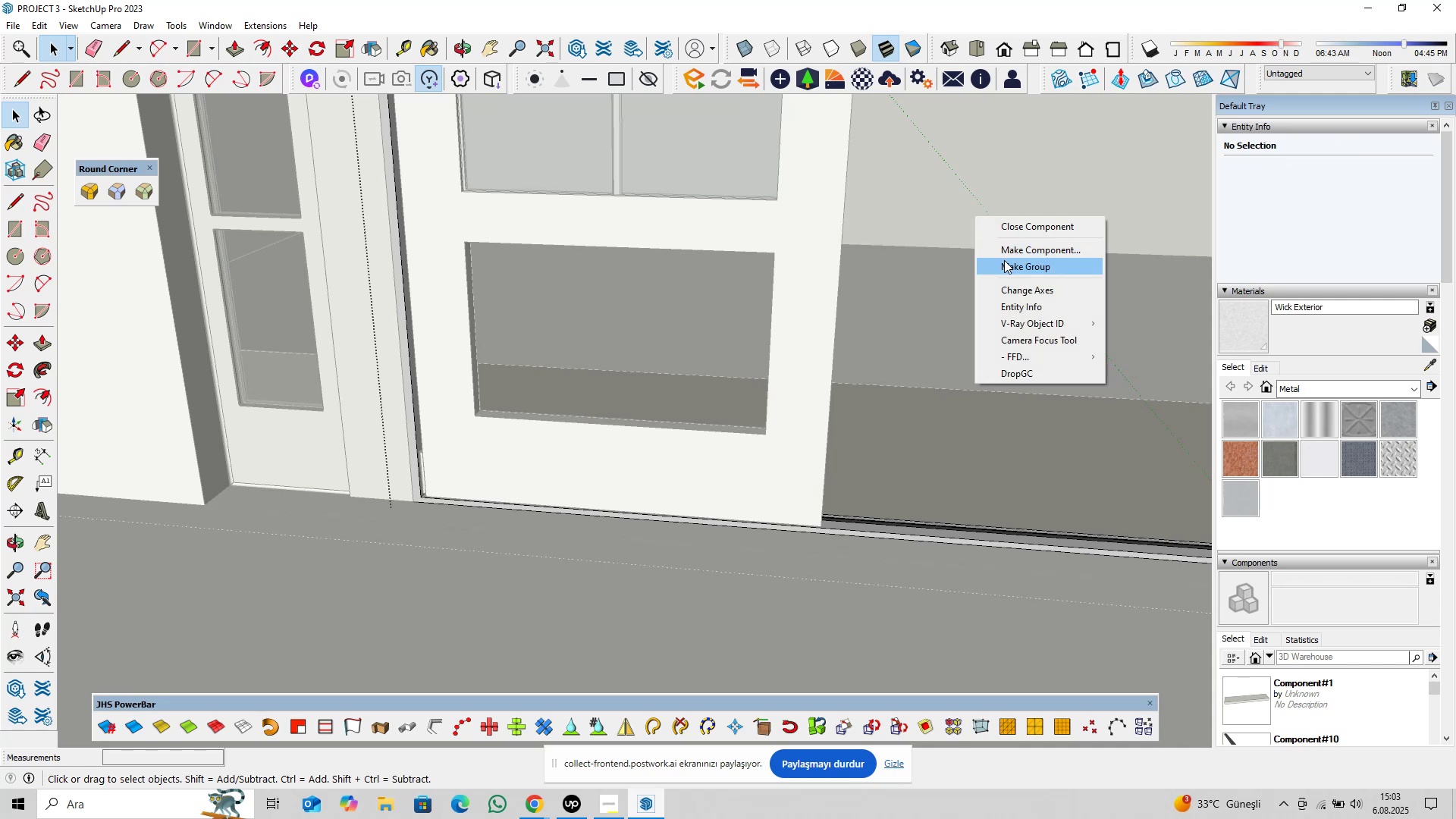 
left_click([1004, 260])
 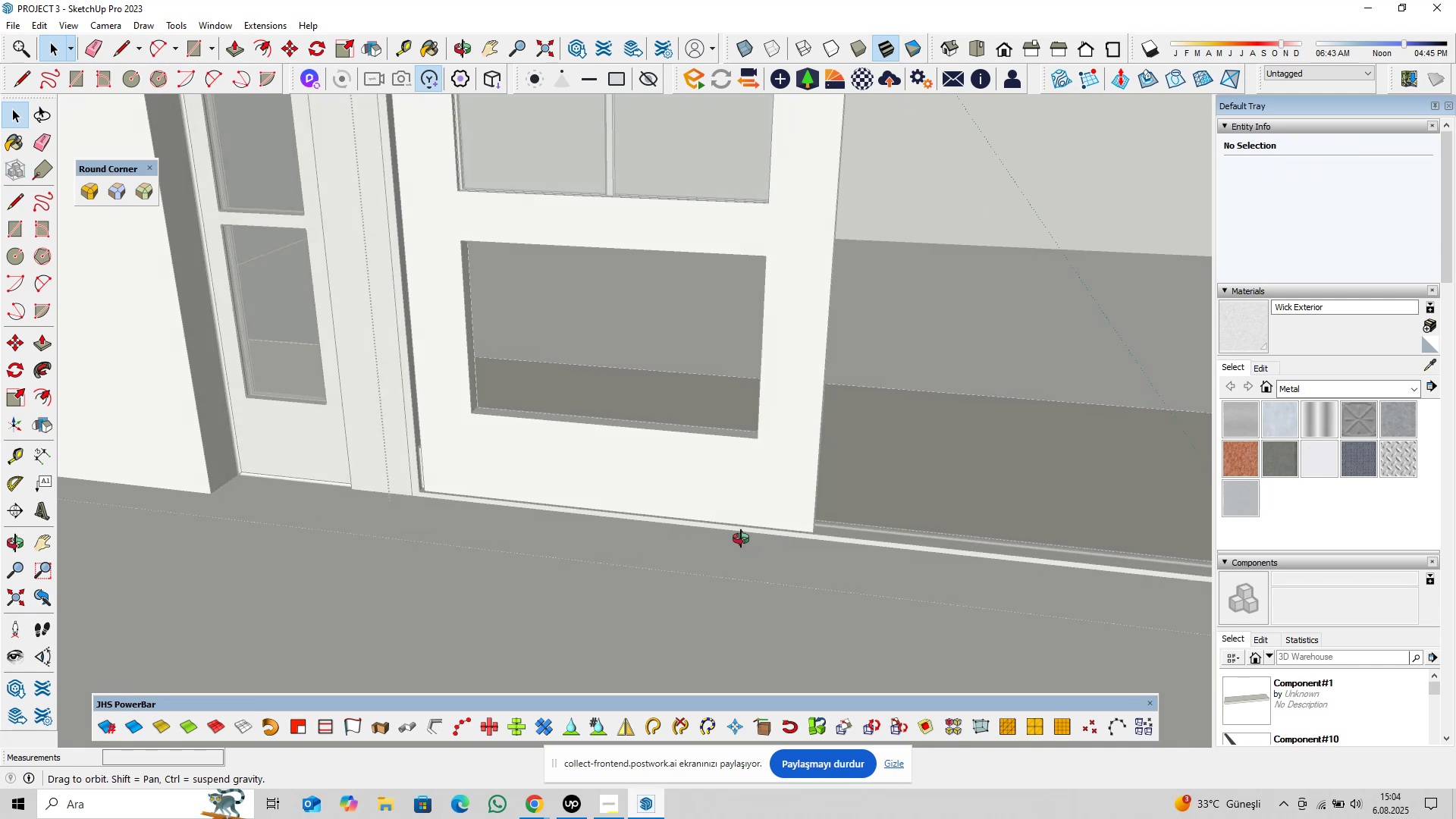 
scroll: coordinate [810, 591], scroll_direction: up, amount: 4.0
 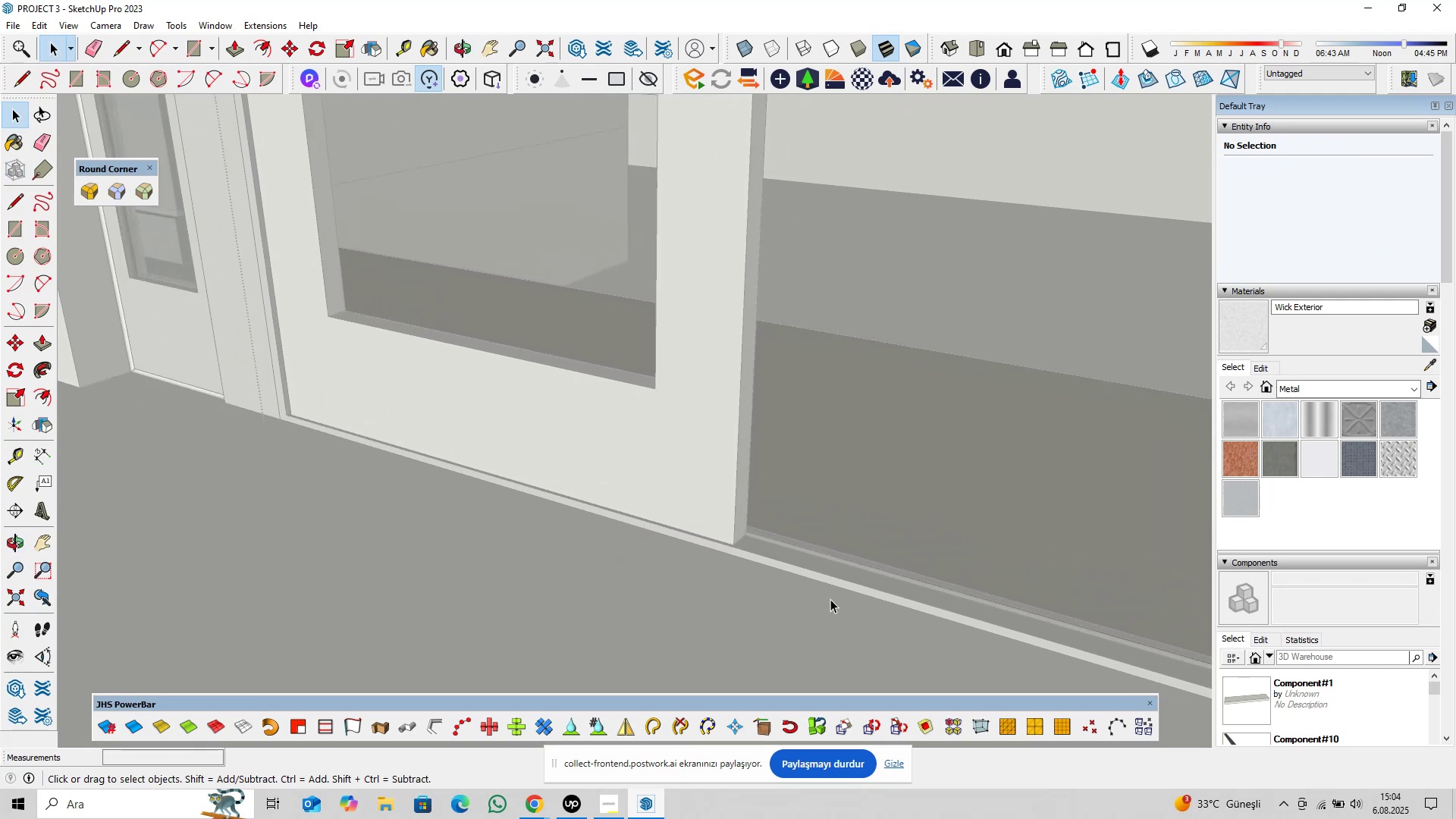 
hold_key(key=ShiftLeft, duration=0.4)
 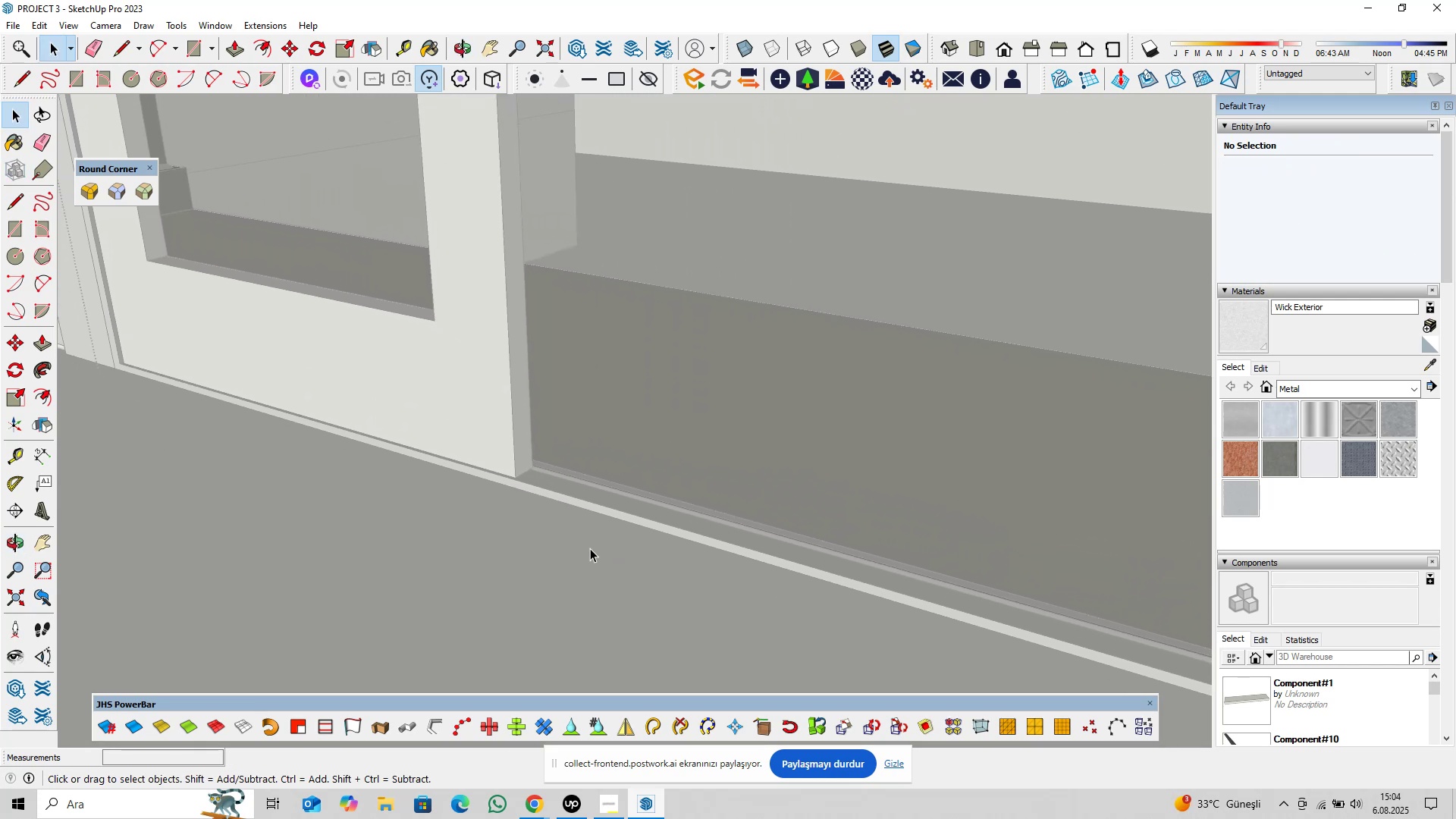 
type(pl)
 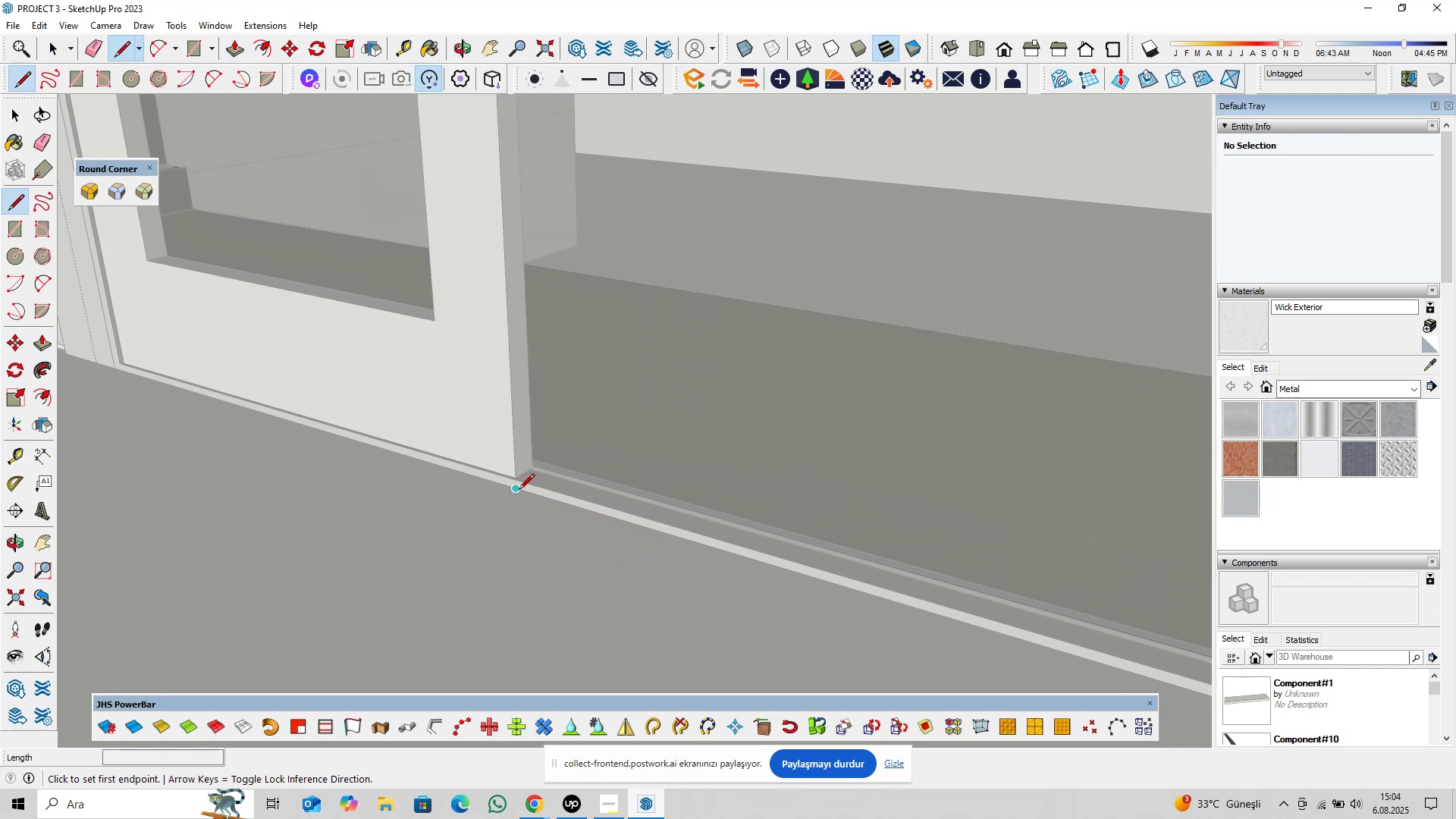 
scroll: coordinate [516, 486], scroll_direction: up, amount: 13.0
 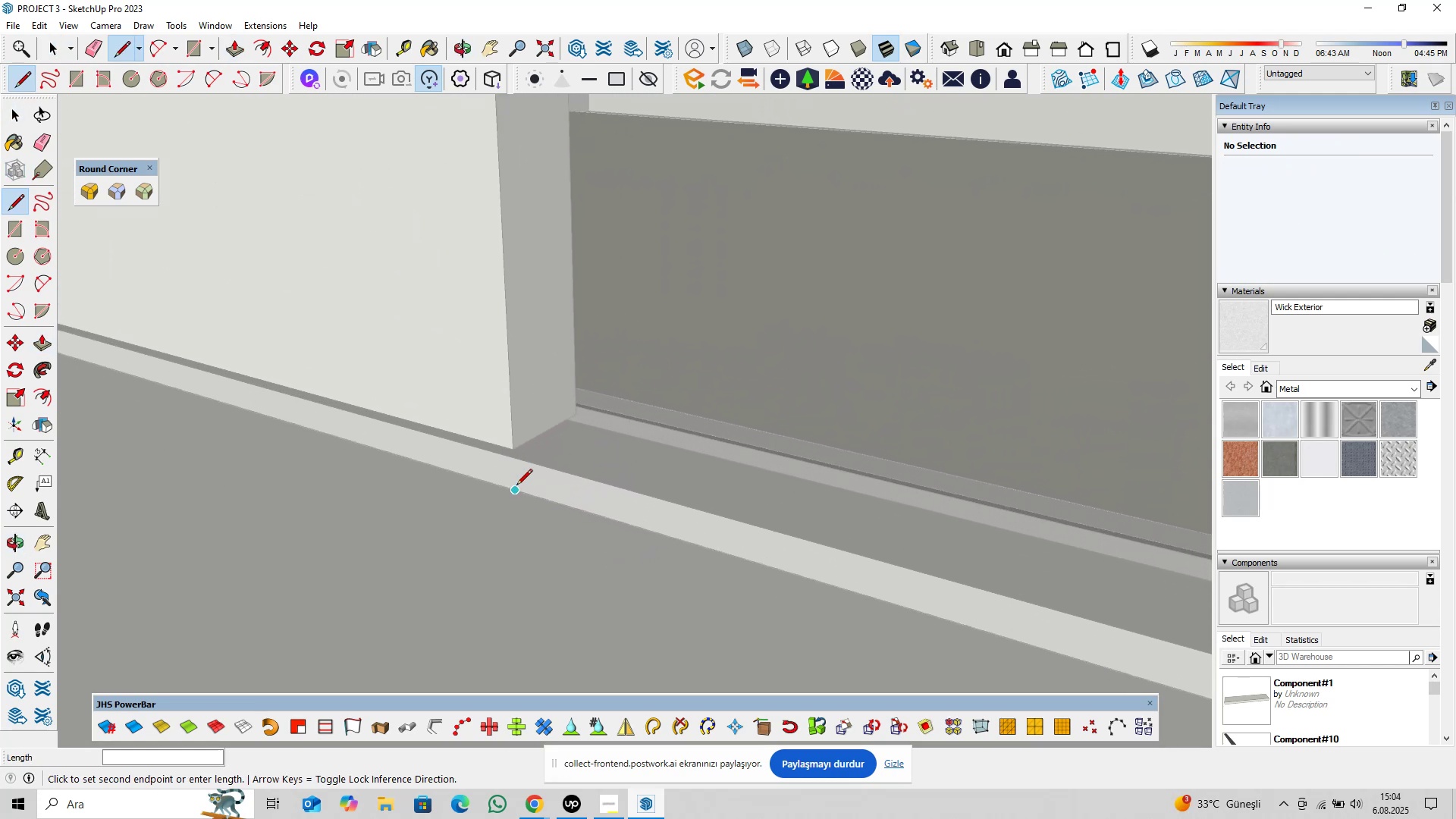 
left_click([516, 486])
 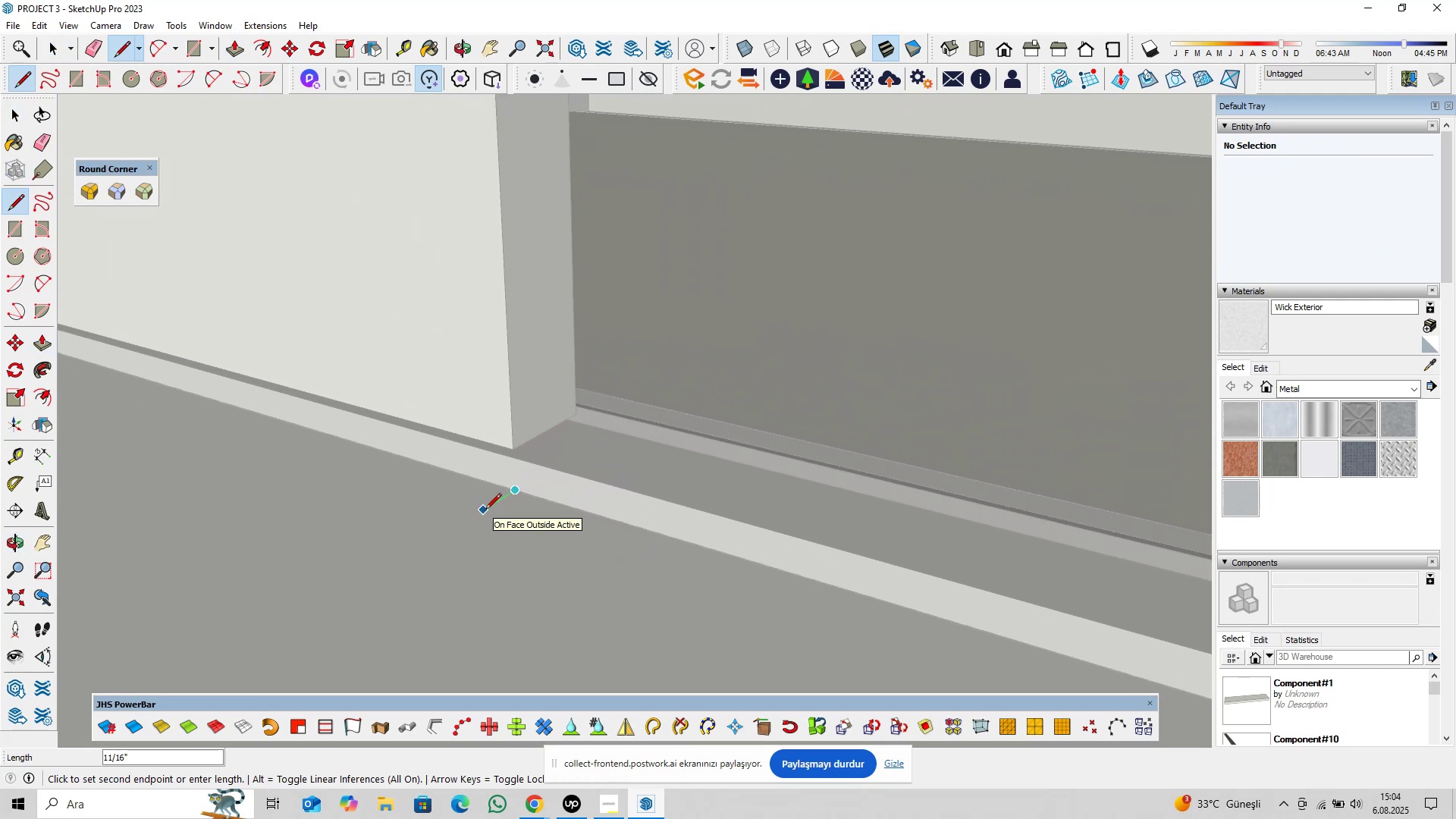 
type(0,25)
 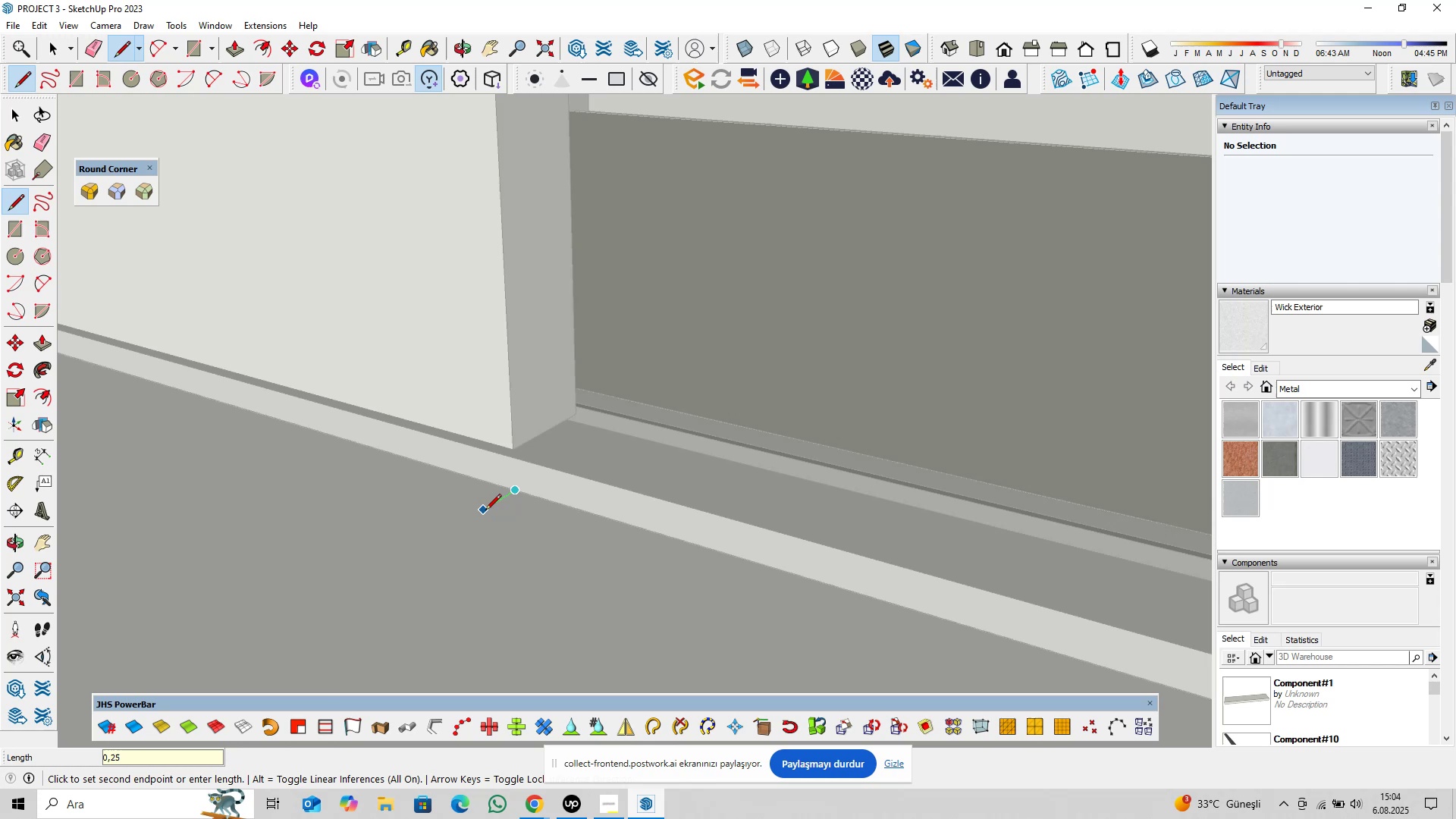 
key(Enter)
 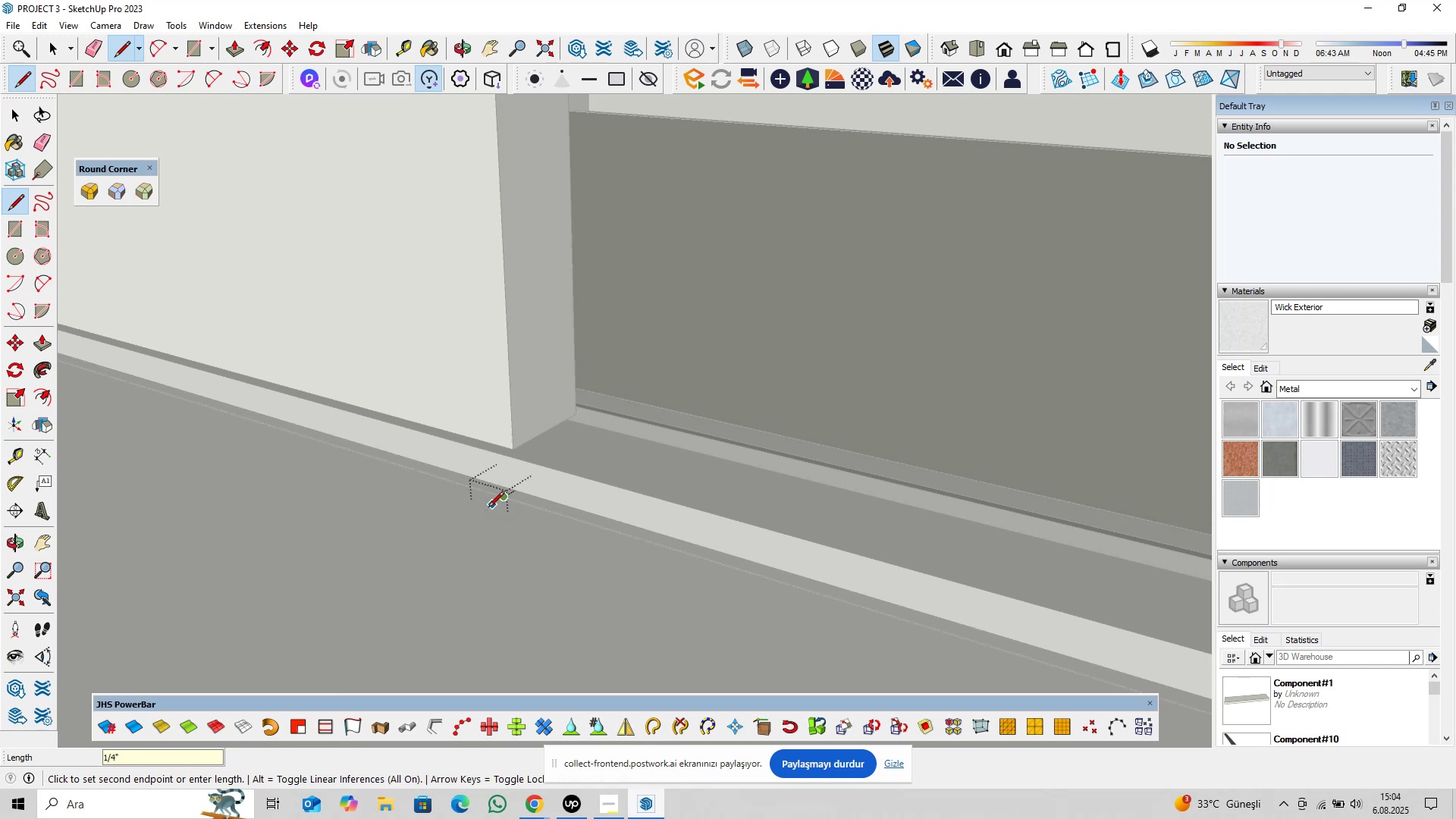 
scroll: coordinate [491, 495], scroll_direction: up, amount: 6.0
 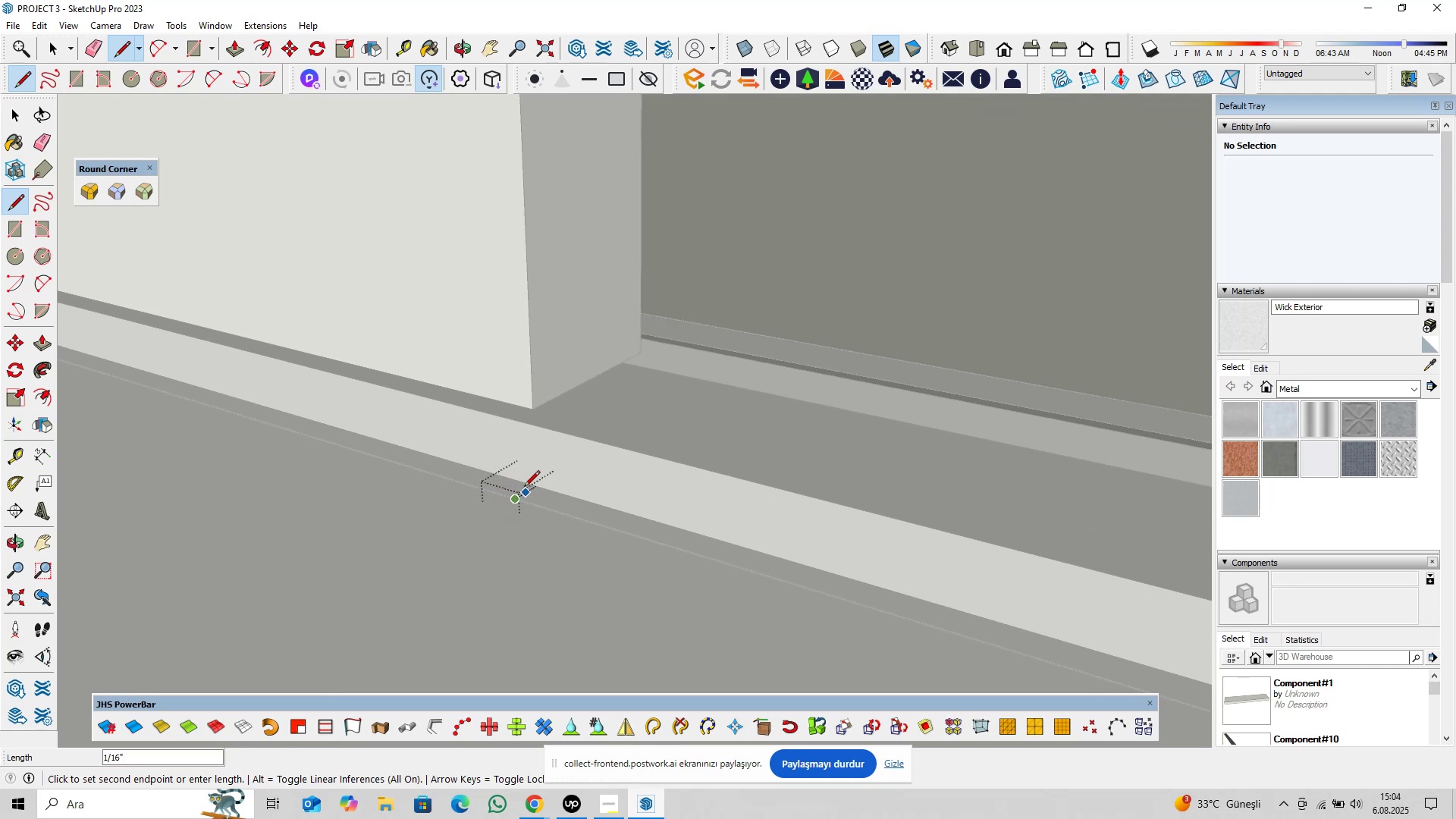 
key(Escape)
 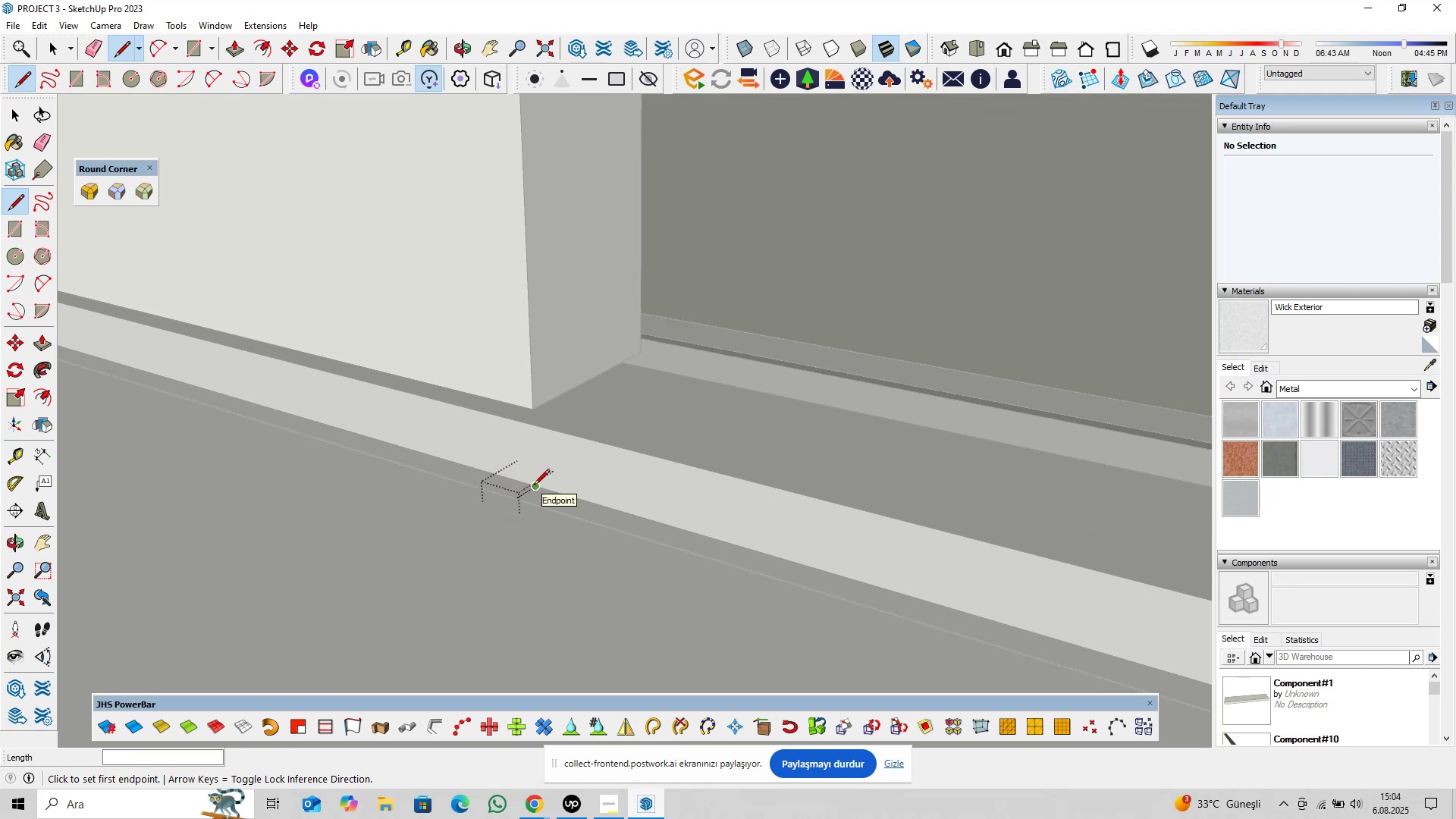 
left_click([534, 486])
 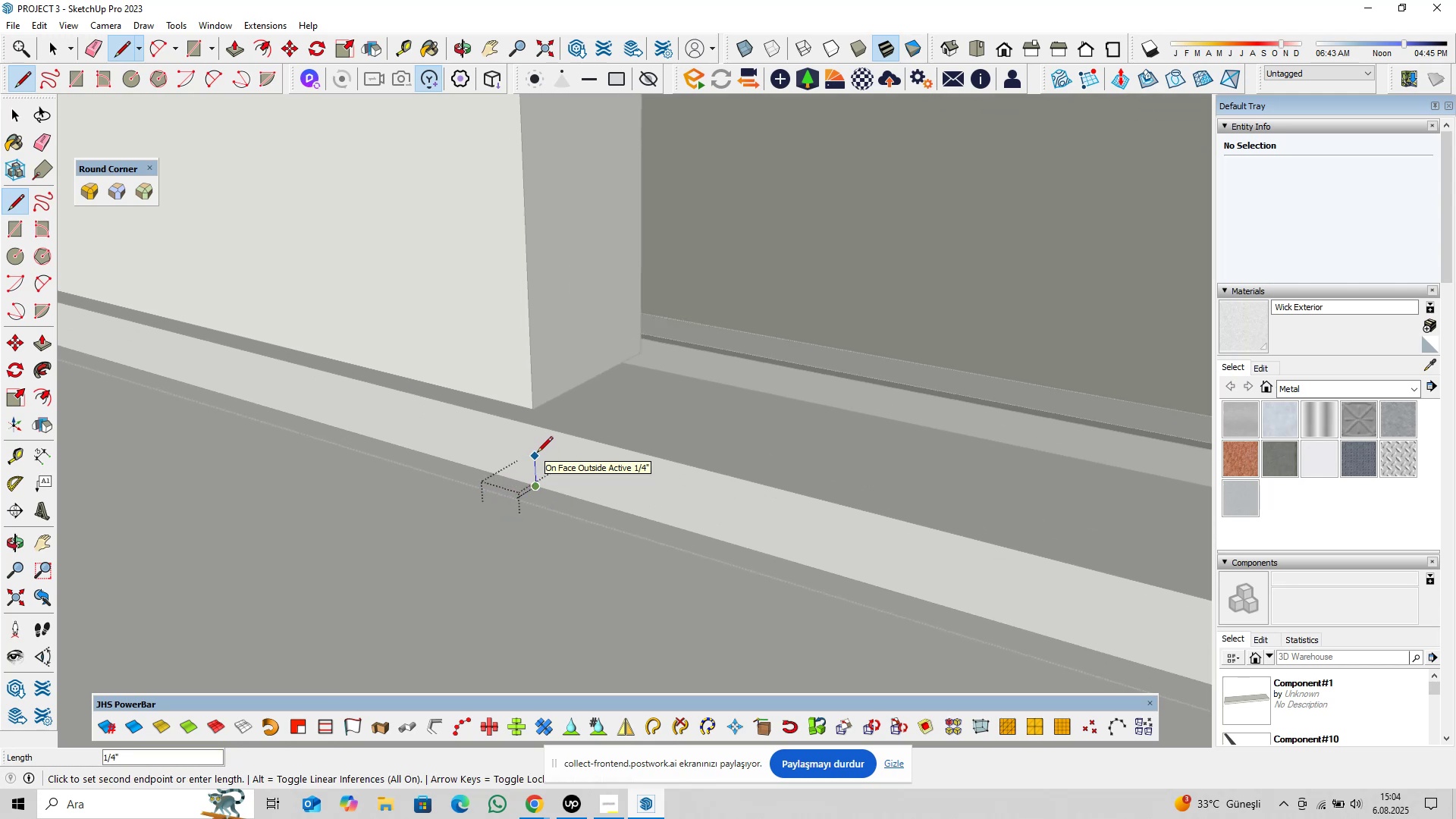 
left_click([537, 453])
 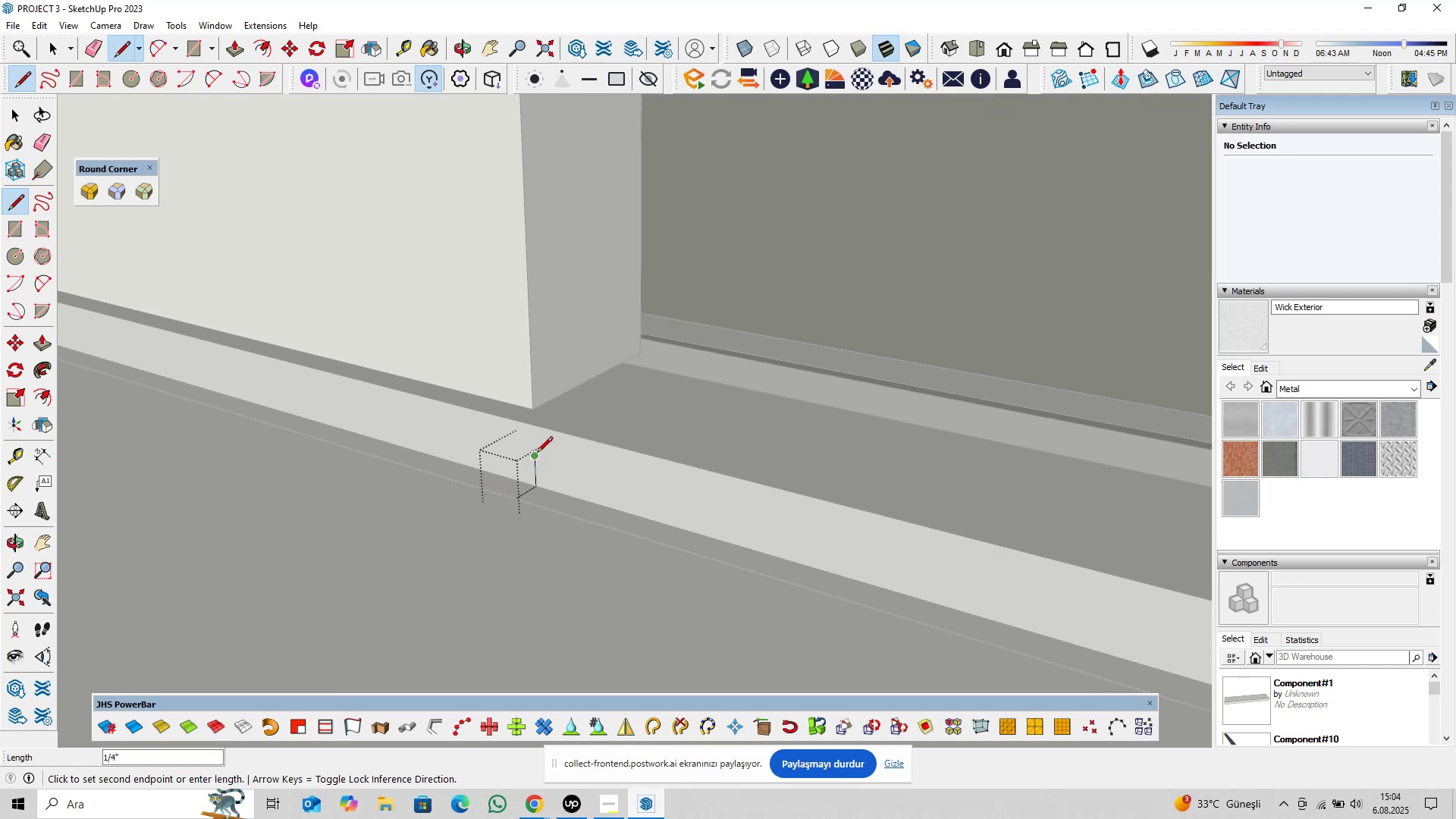 
key(Escape)
 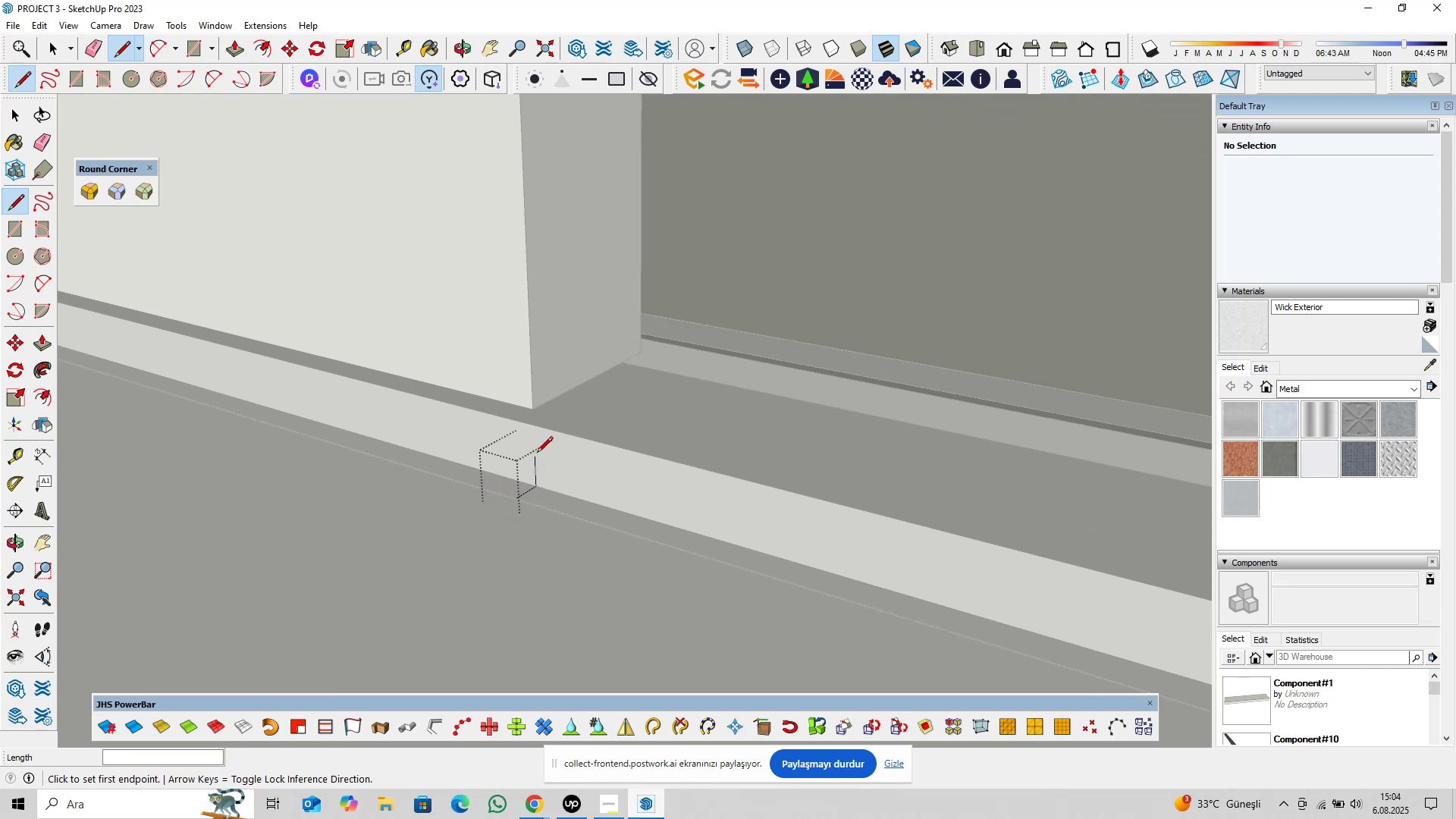 
scroll: coordinate [536, 454], scroll_direction: up, amount: 4.0
 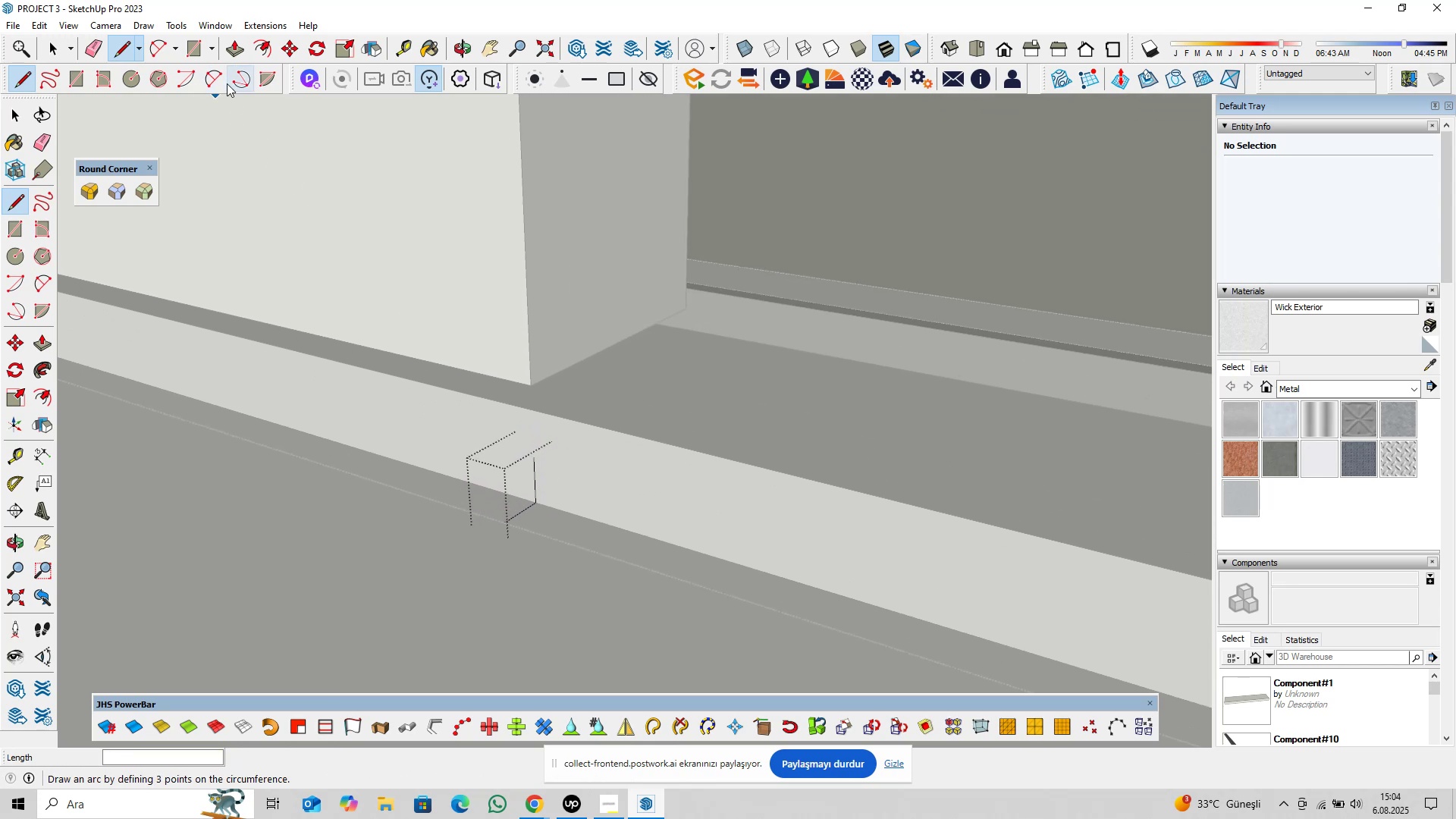 
left_click([215, 83])
 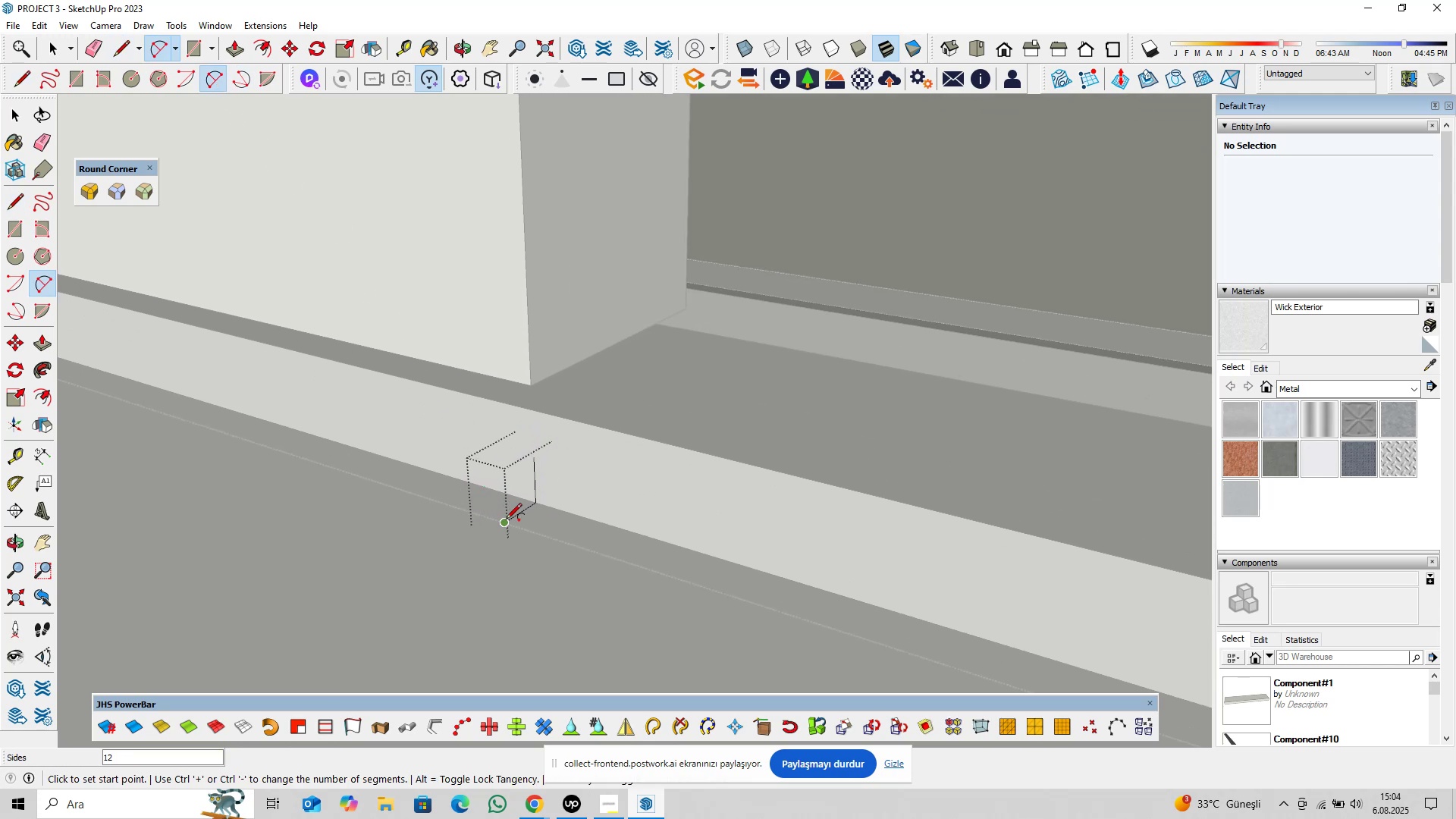 
left_click([507, 522])
 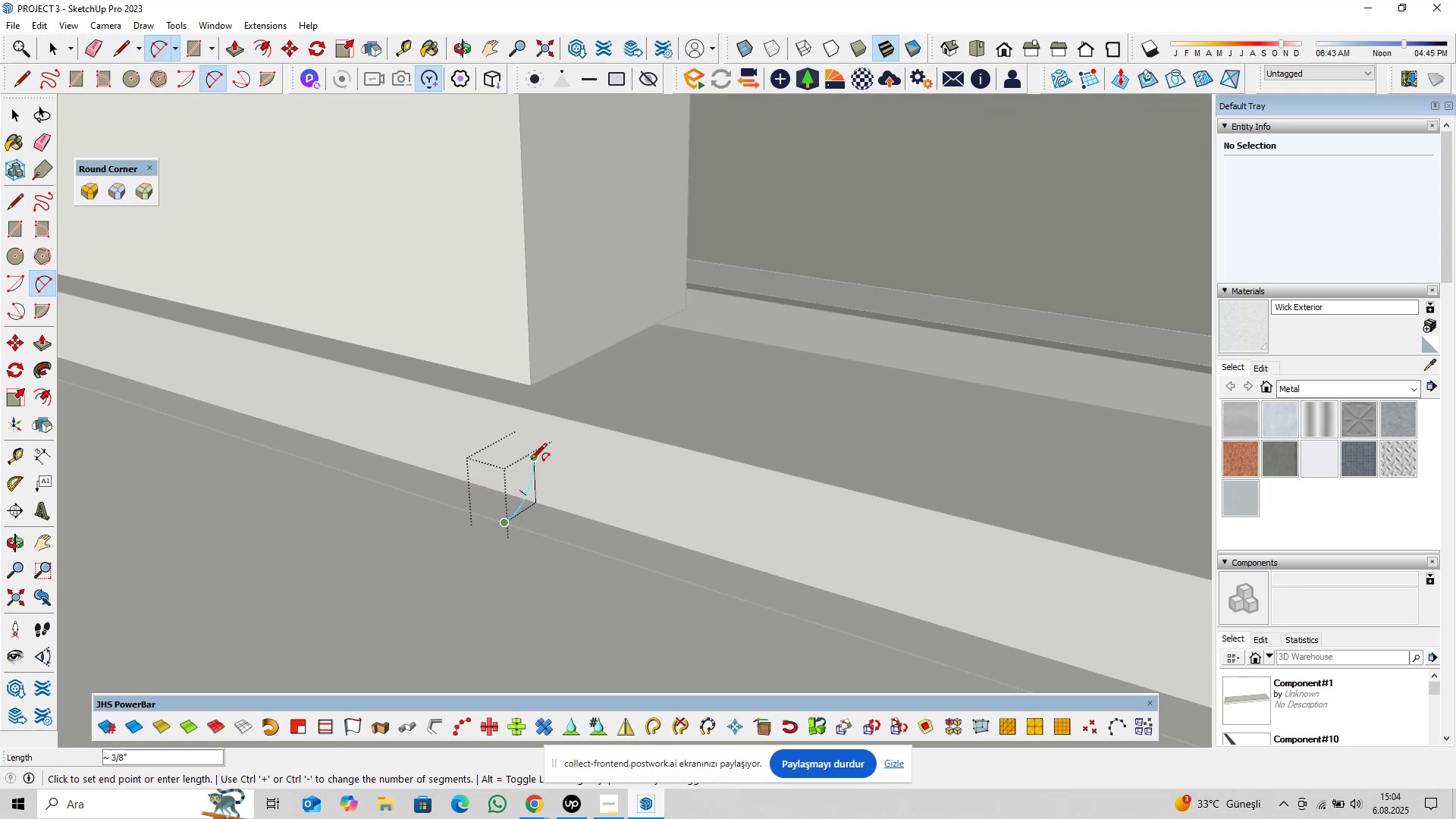 
double_click([531, 460])
 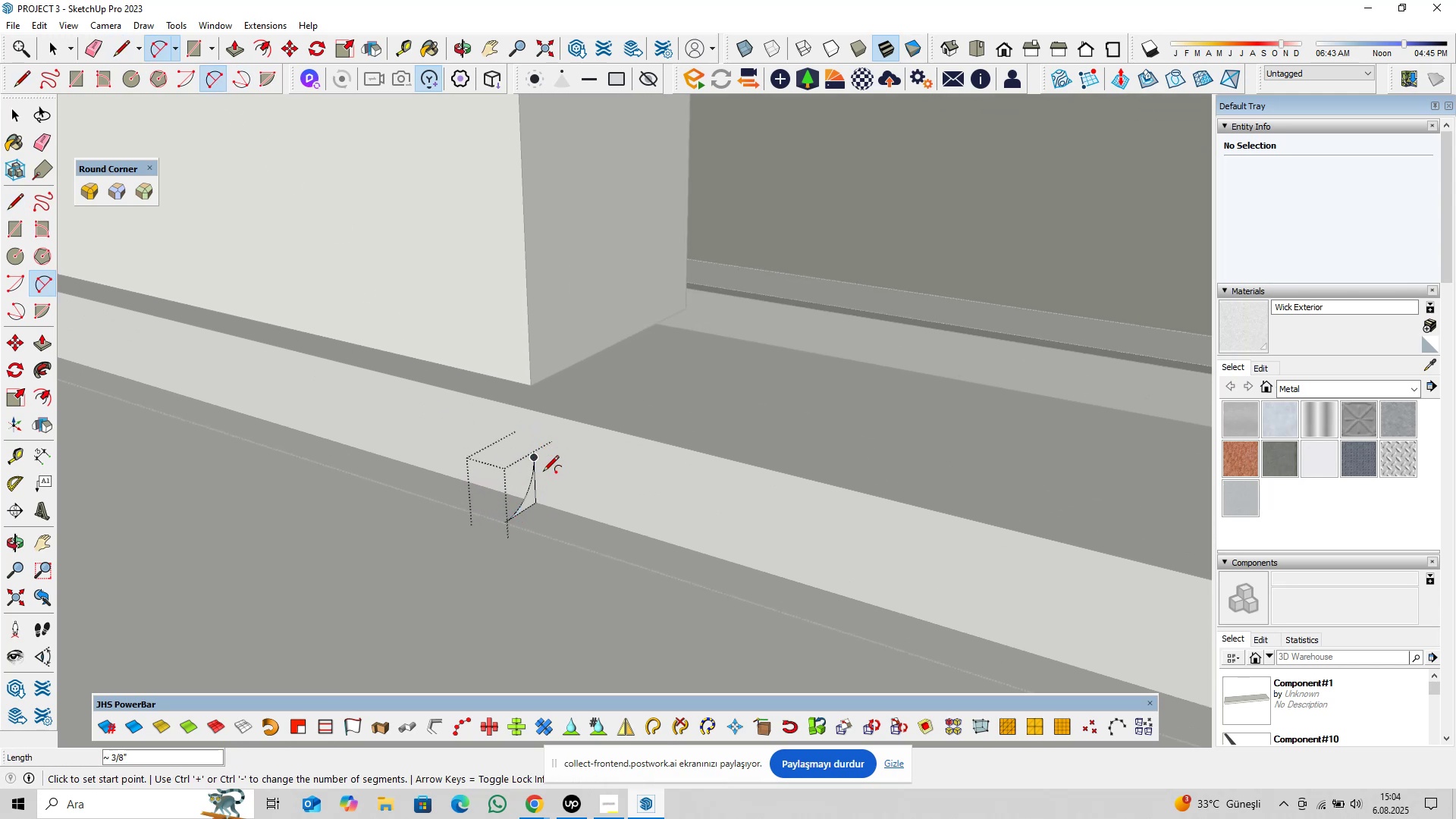 
key(Space)
 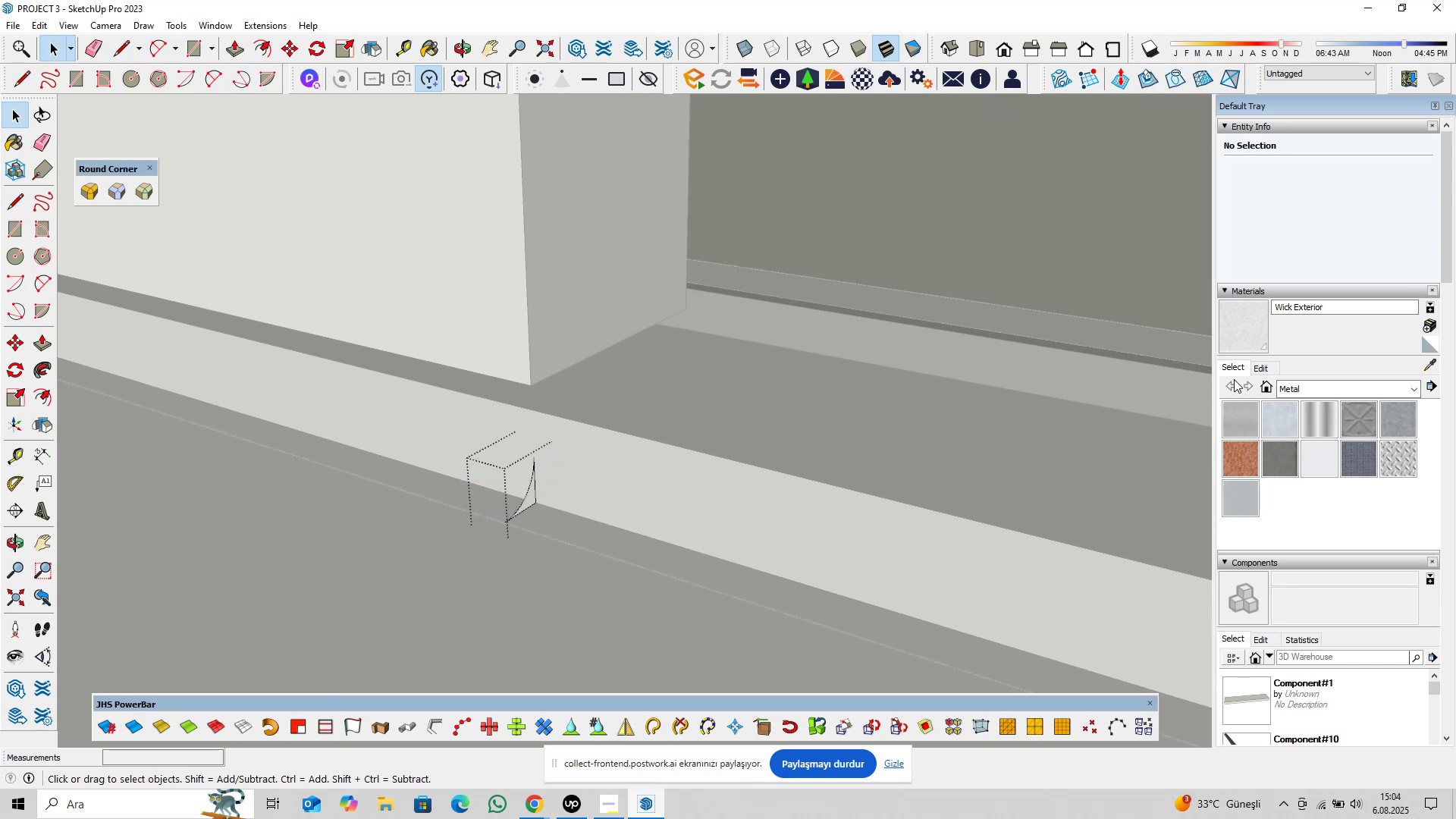 
left_click([1243, 337])
 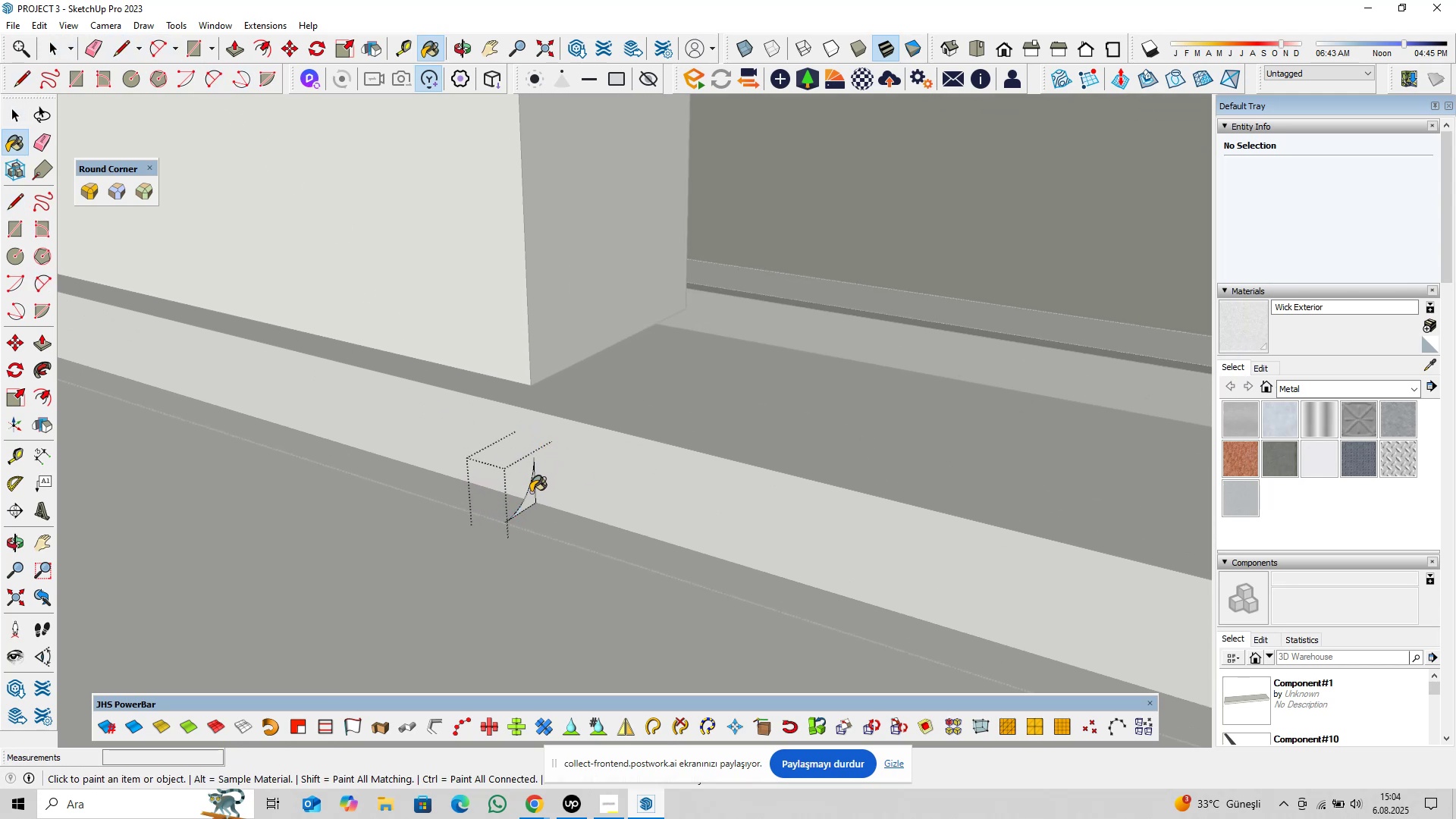 
left_click([529, 496])
 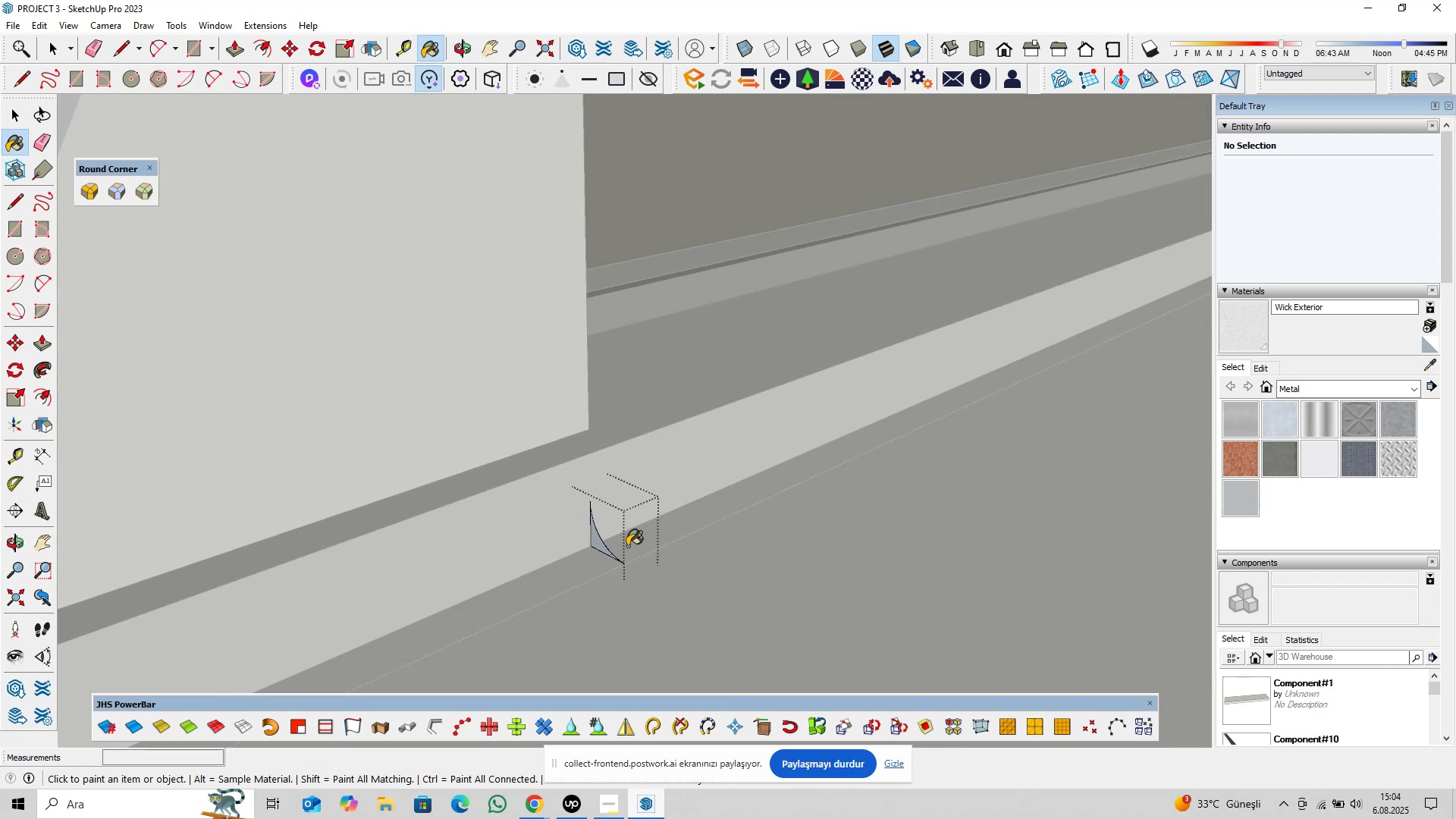 
left_click([596, 544])
 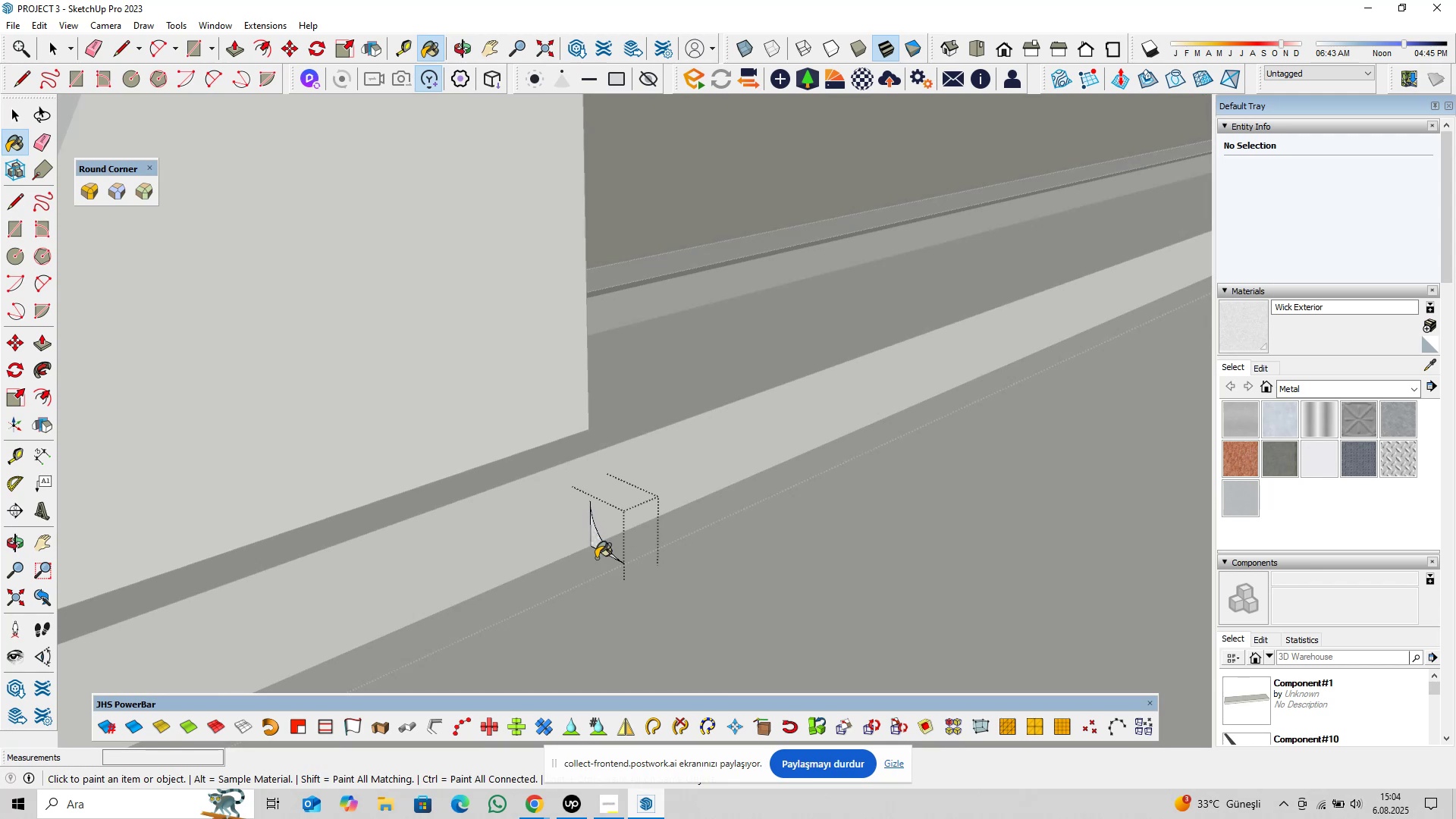 
type( pl)
 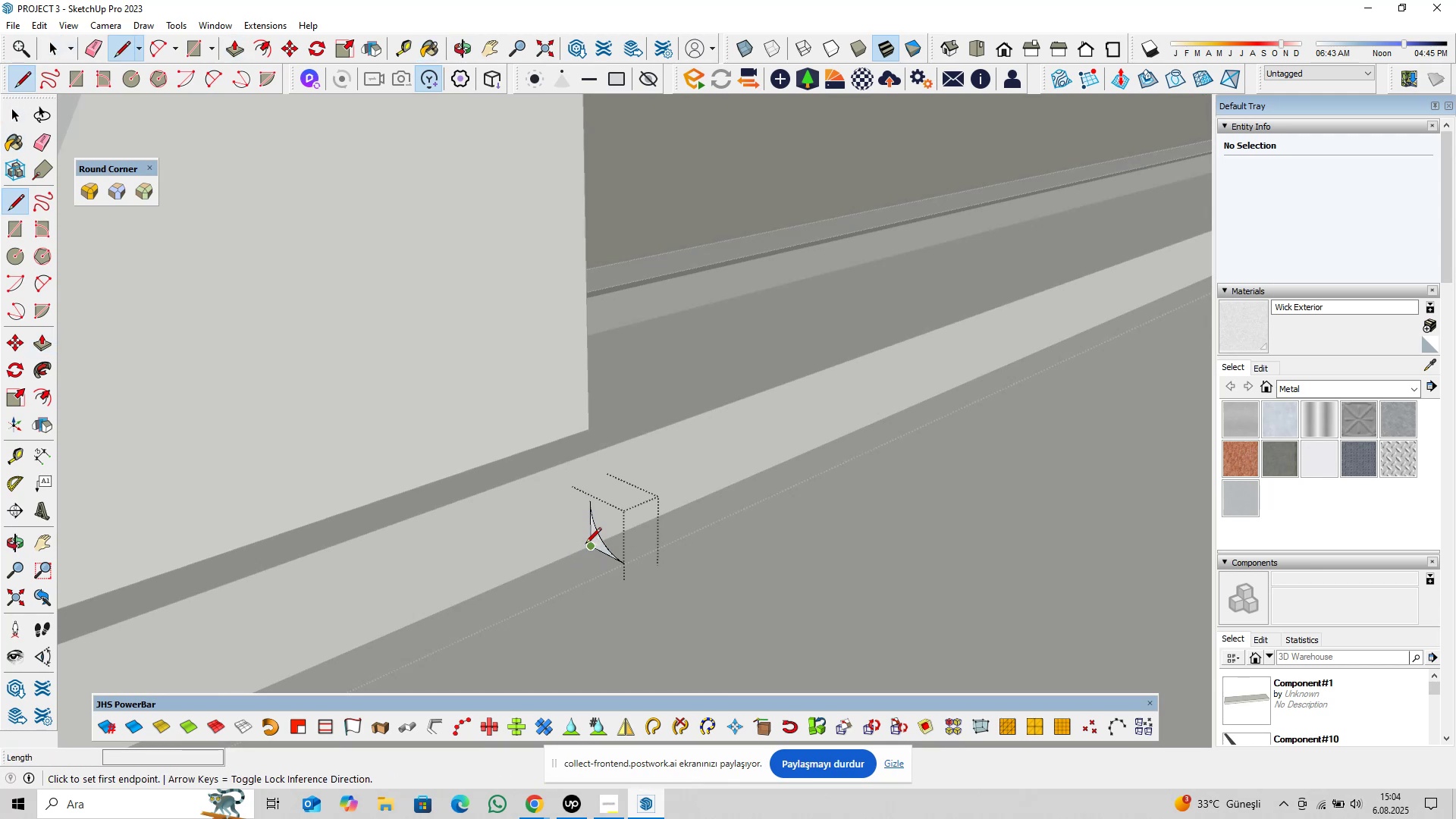 
left_click([585, 544])
 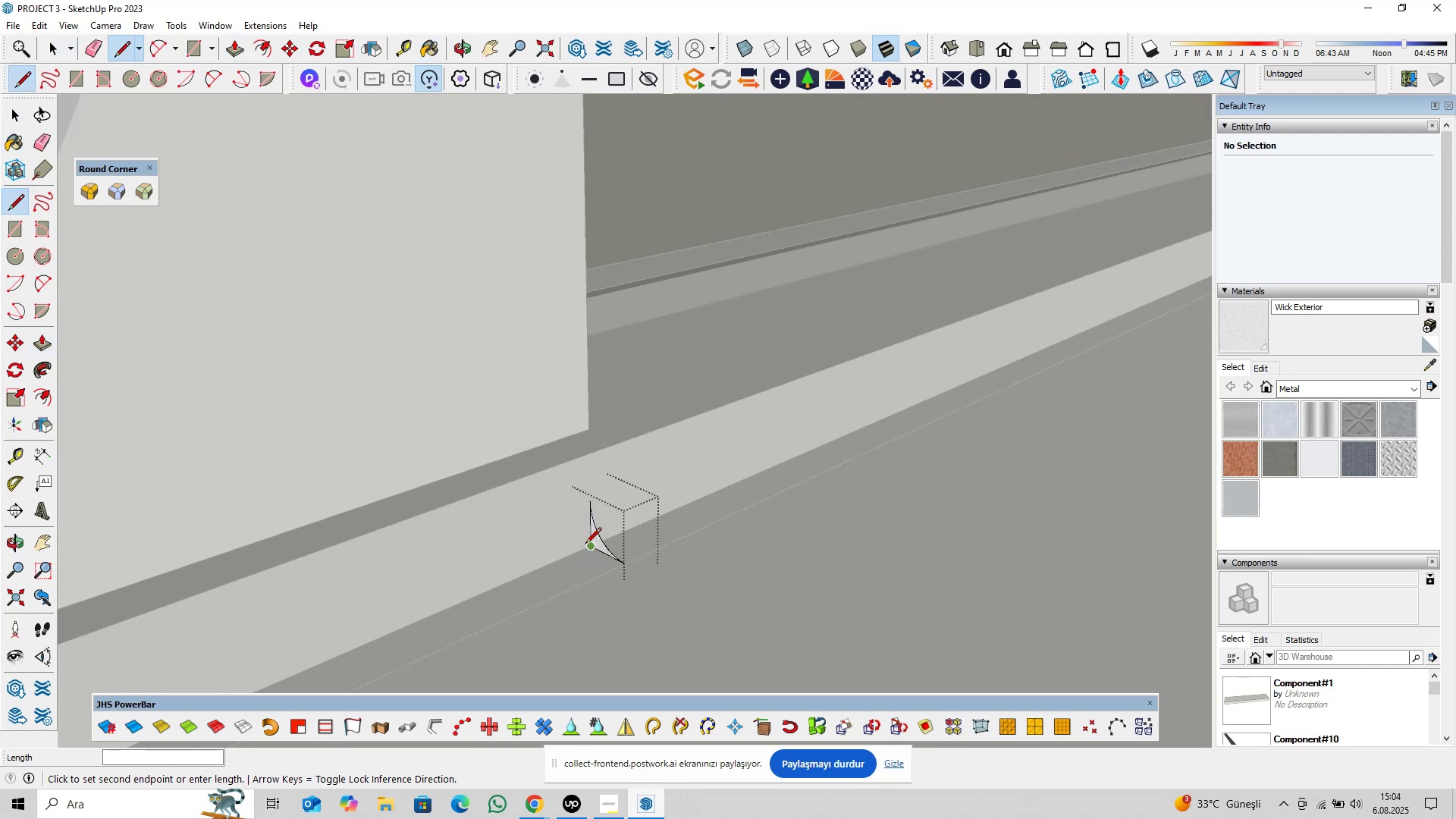 
key(ArrowLeft)
 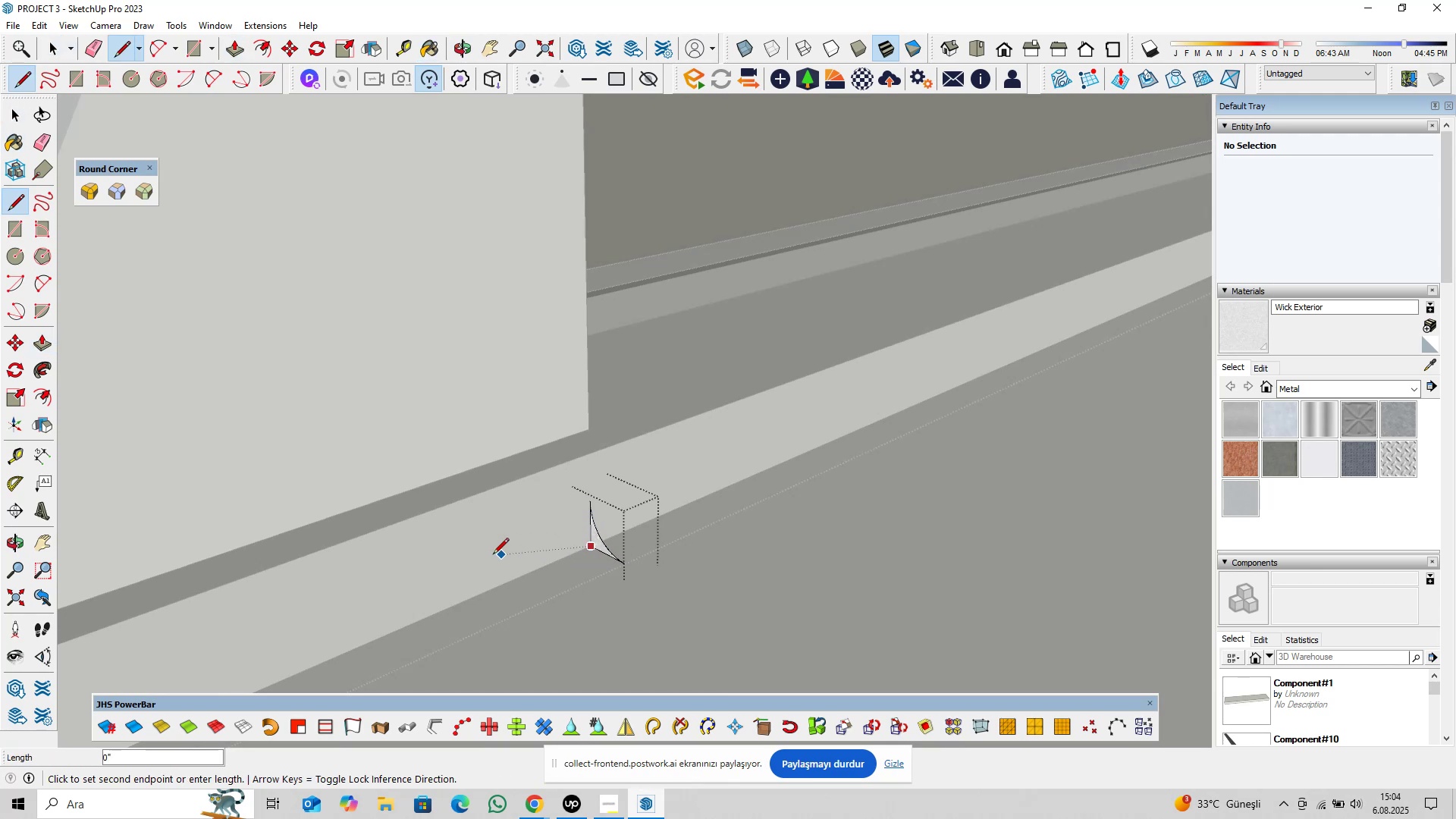 
scroll: coordinate [425, 603], scroll_direction: down, amount: 14.0
 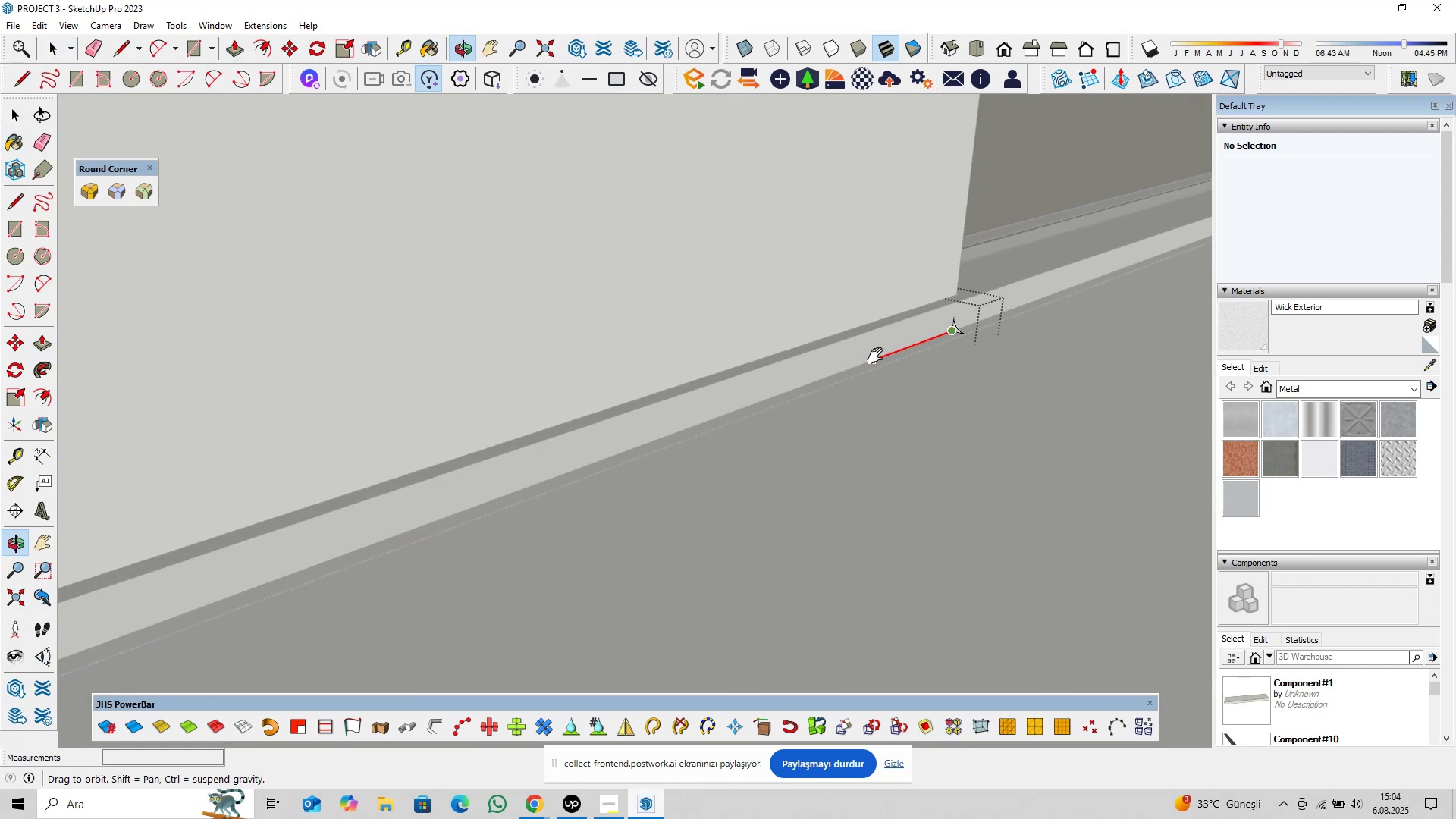 
key(ArrowRight)
 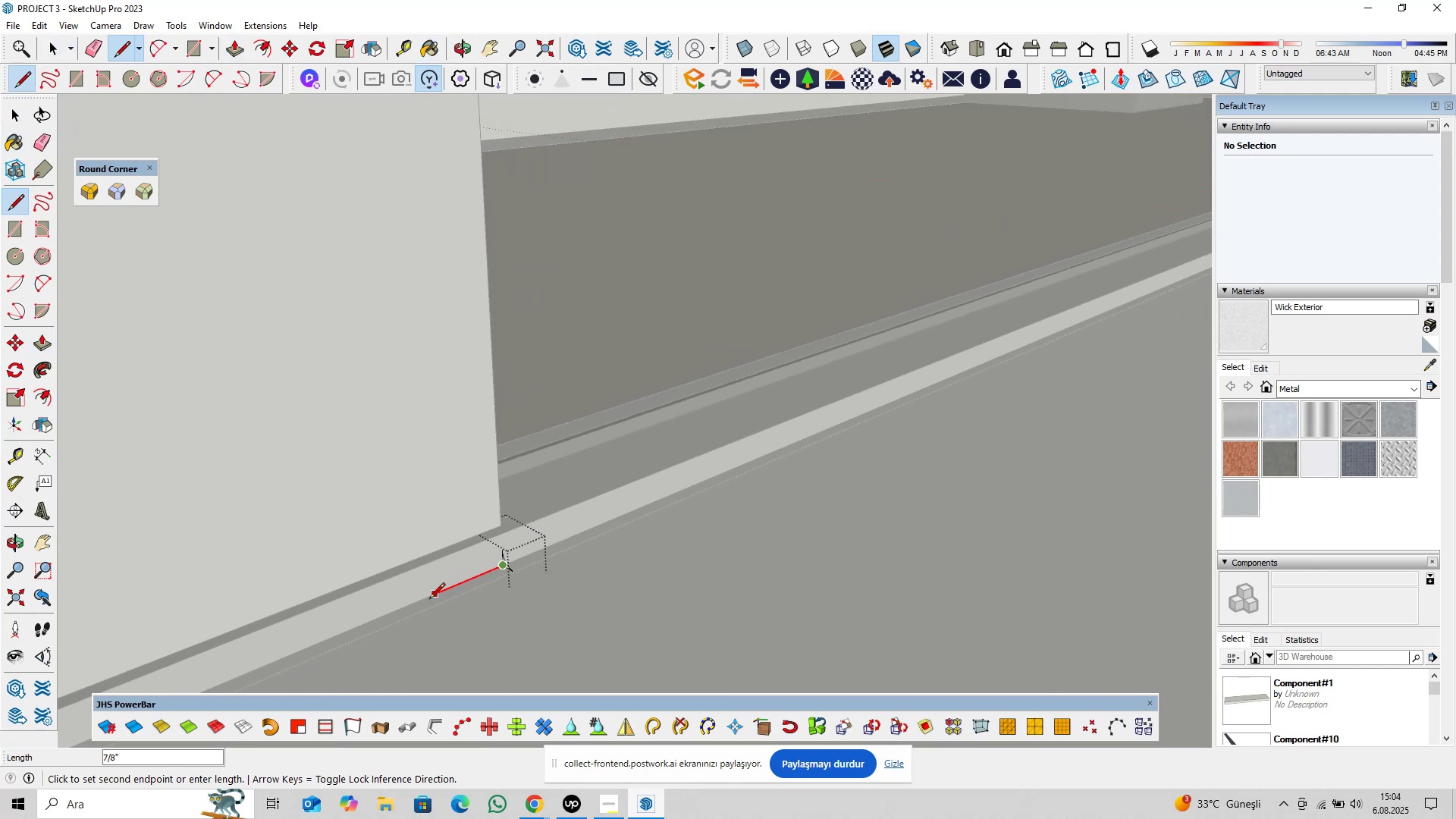 
hold_key(key=ShiftLeft, duration=0.36)
 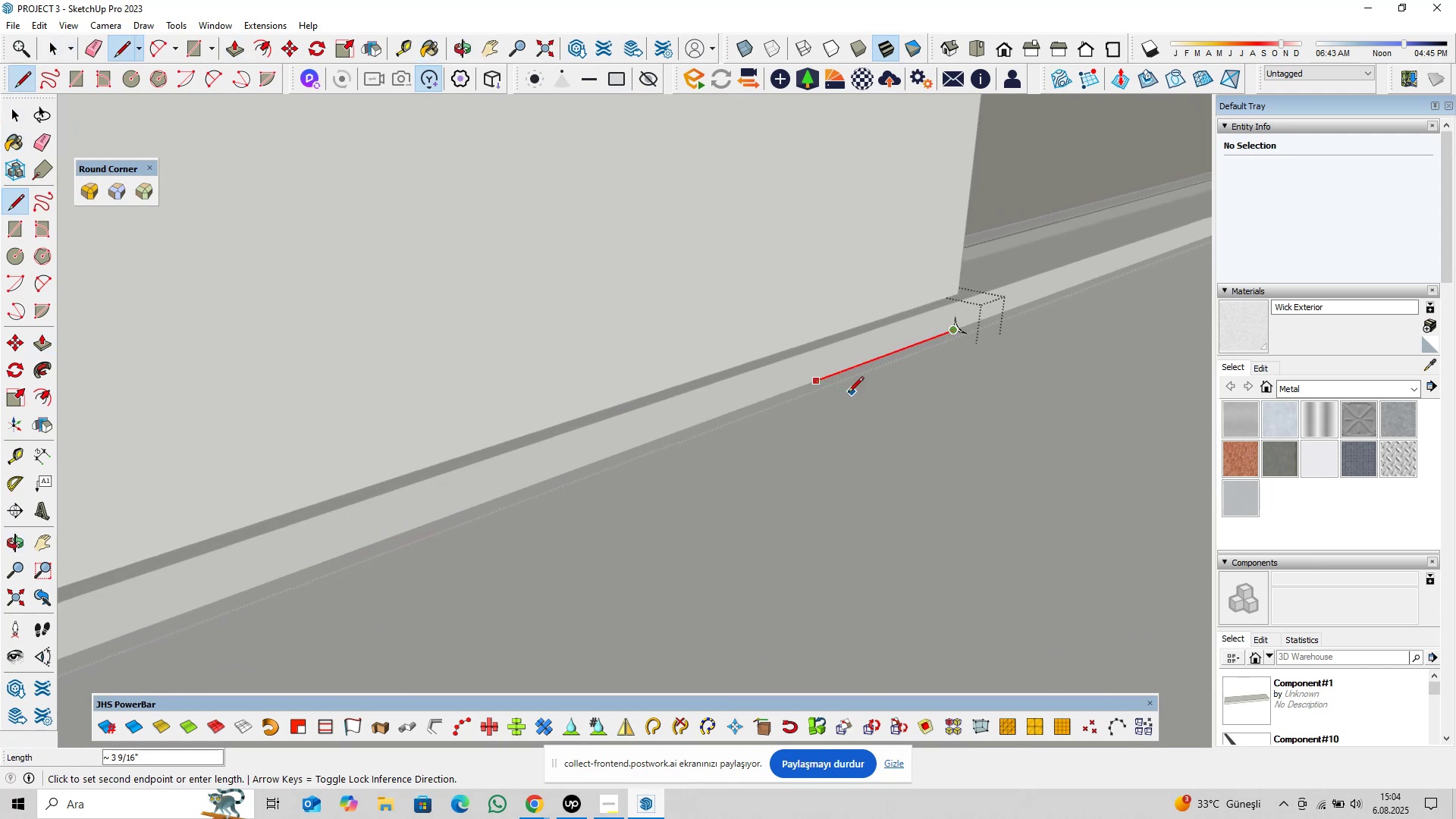 
scroll: coordinate [620, 512], scroll_direction: down, amount: 6.0
 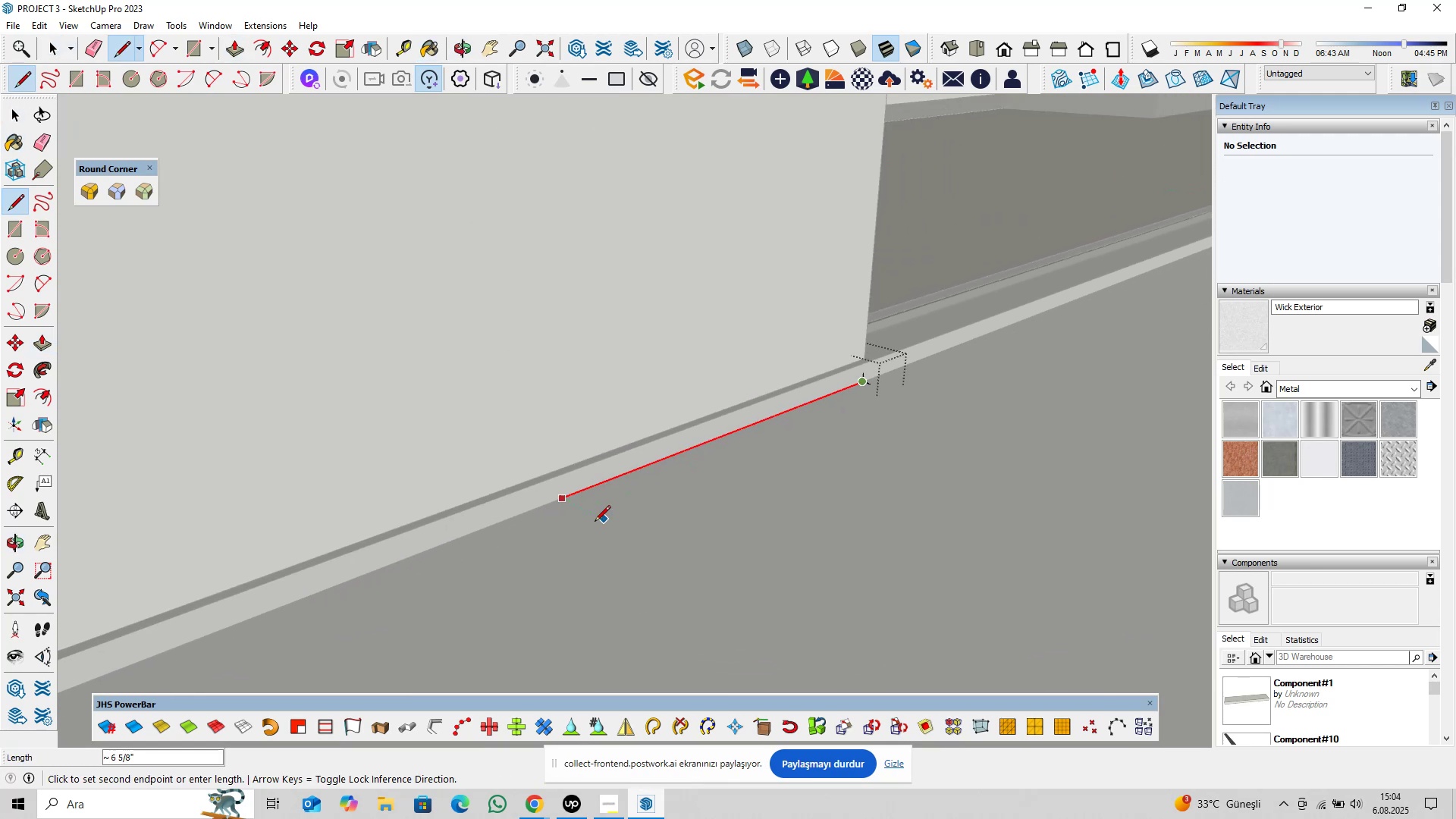 
key(Shift+ShiftLeft)
 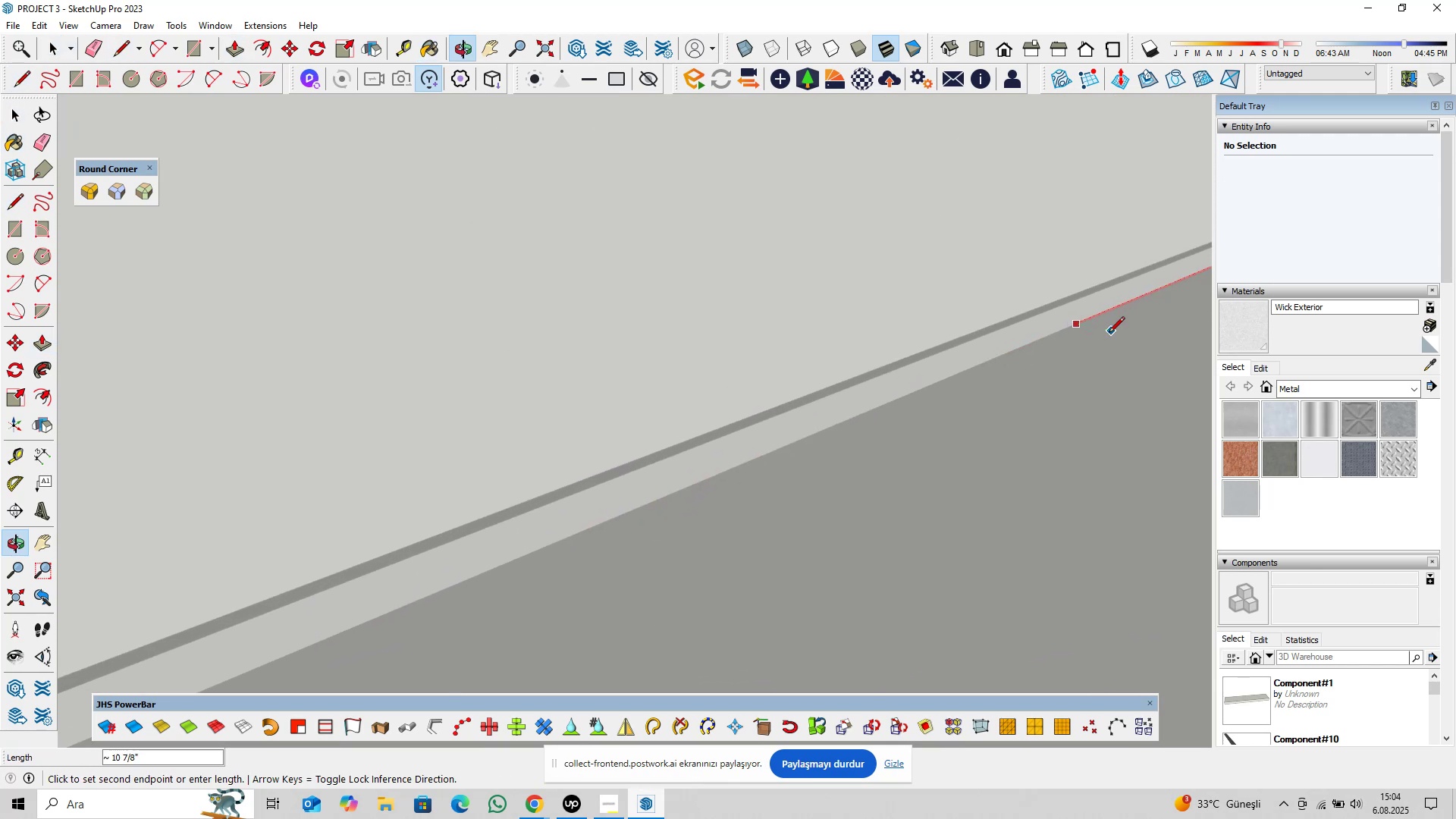 
key(Shift+ShiftLeft)
 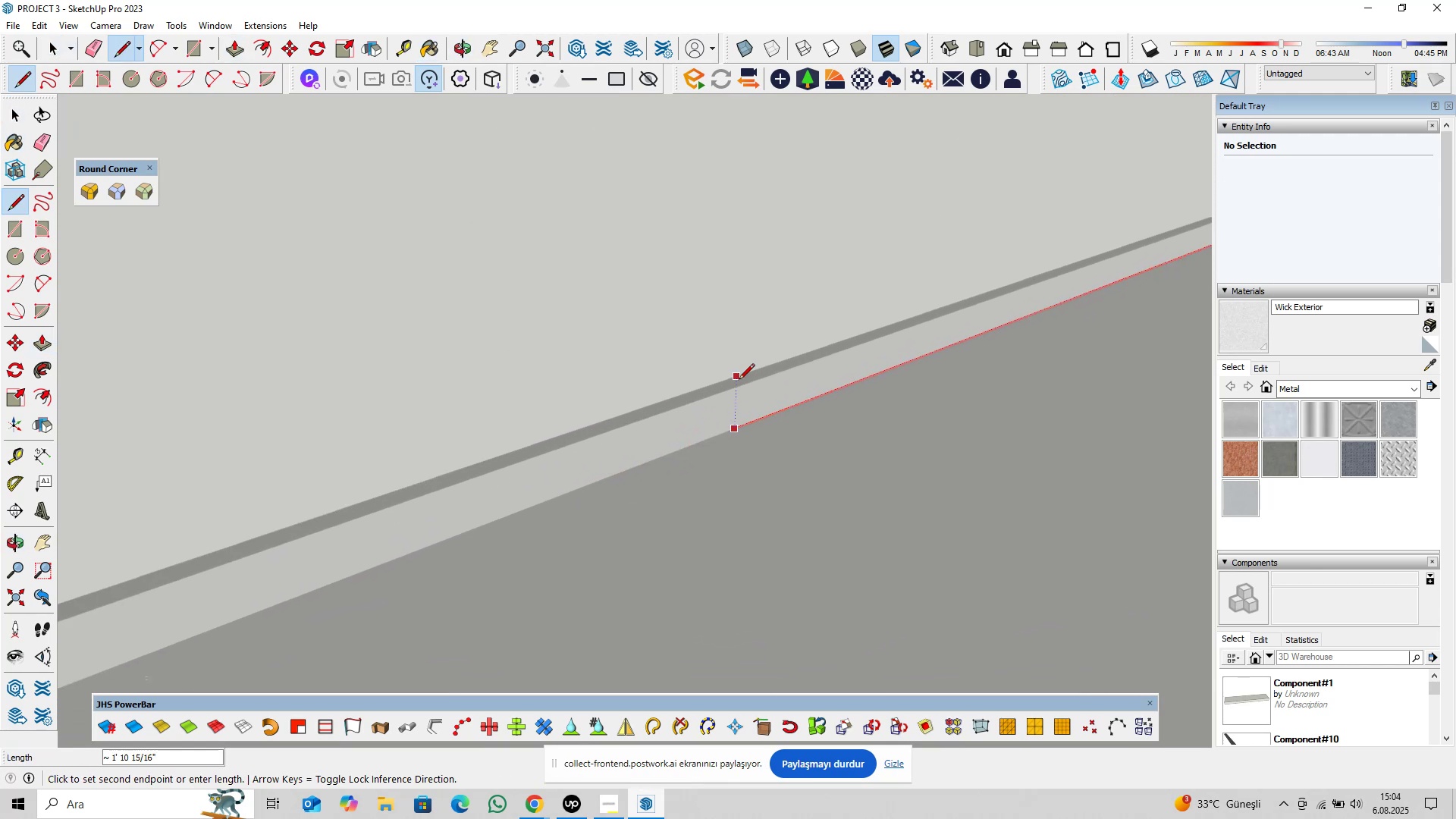 
scroll: coordinate [651, 485], scroll_direction: down, amount: 11.0
 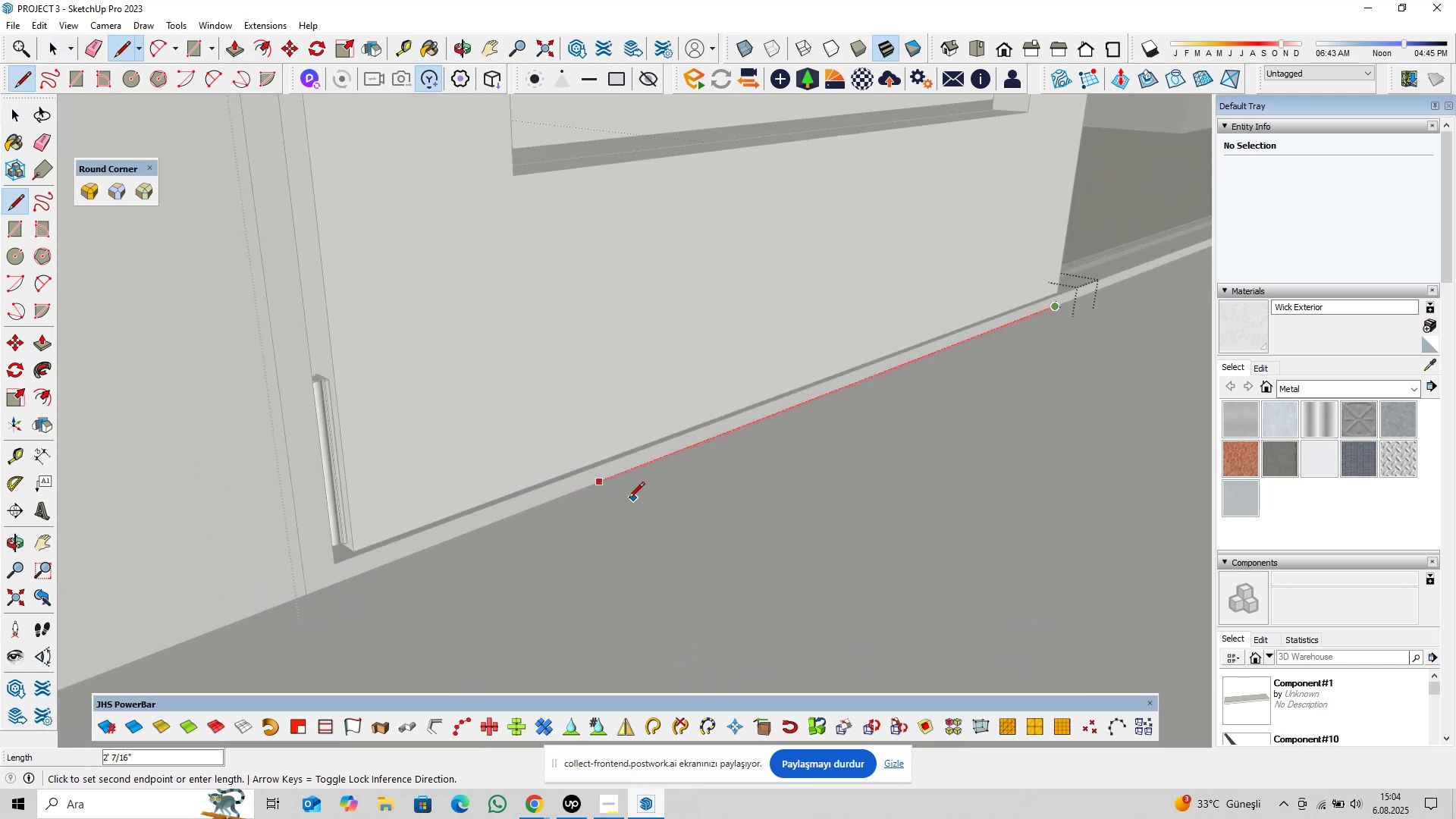 
hold_key(key=ShiftLeft, duration=0.34)
 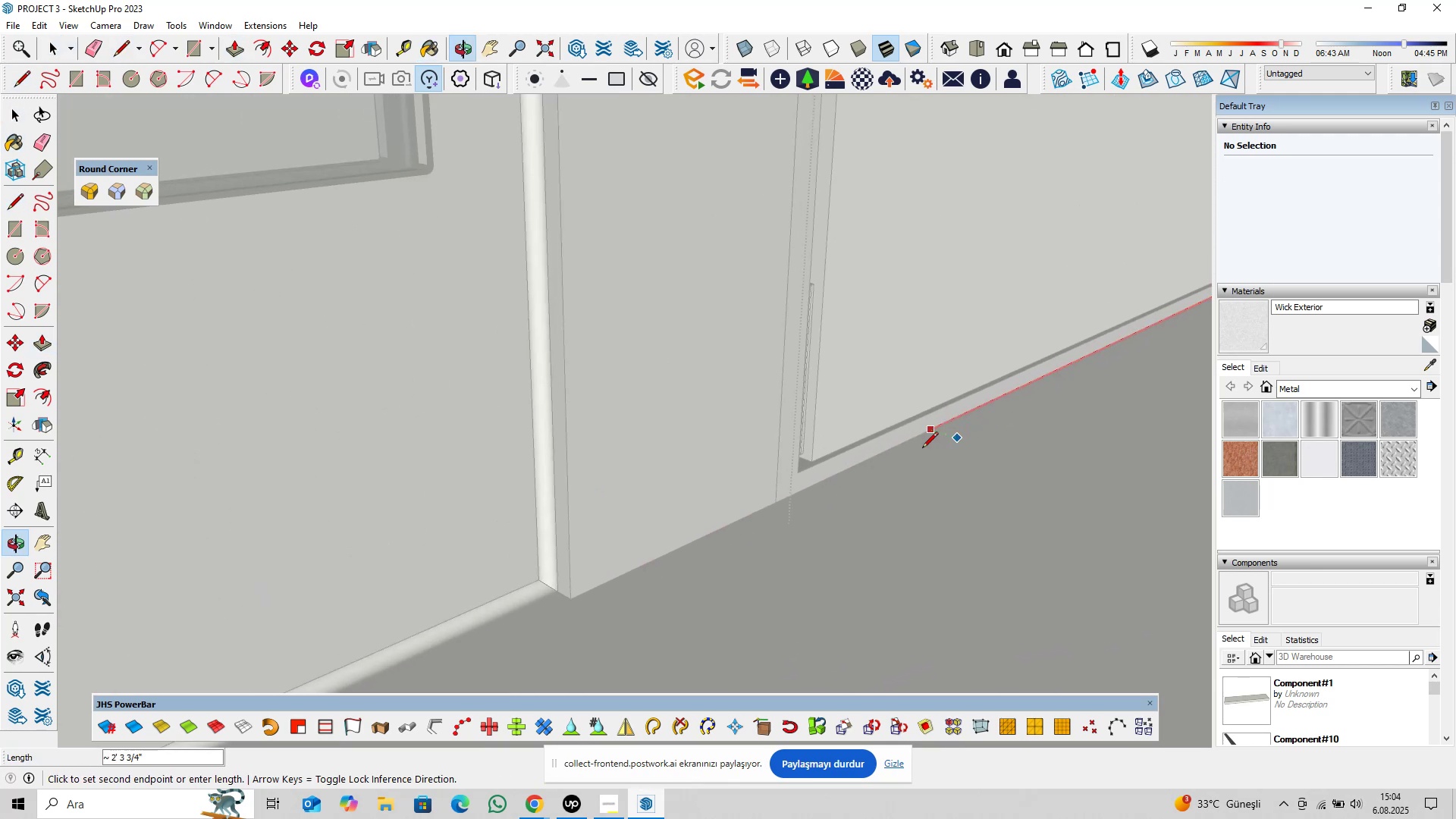 
scroll: coordinate [858, 469], scroll_direction: up, amount: 4.0
 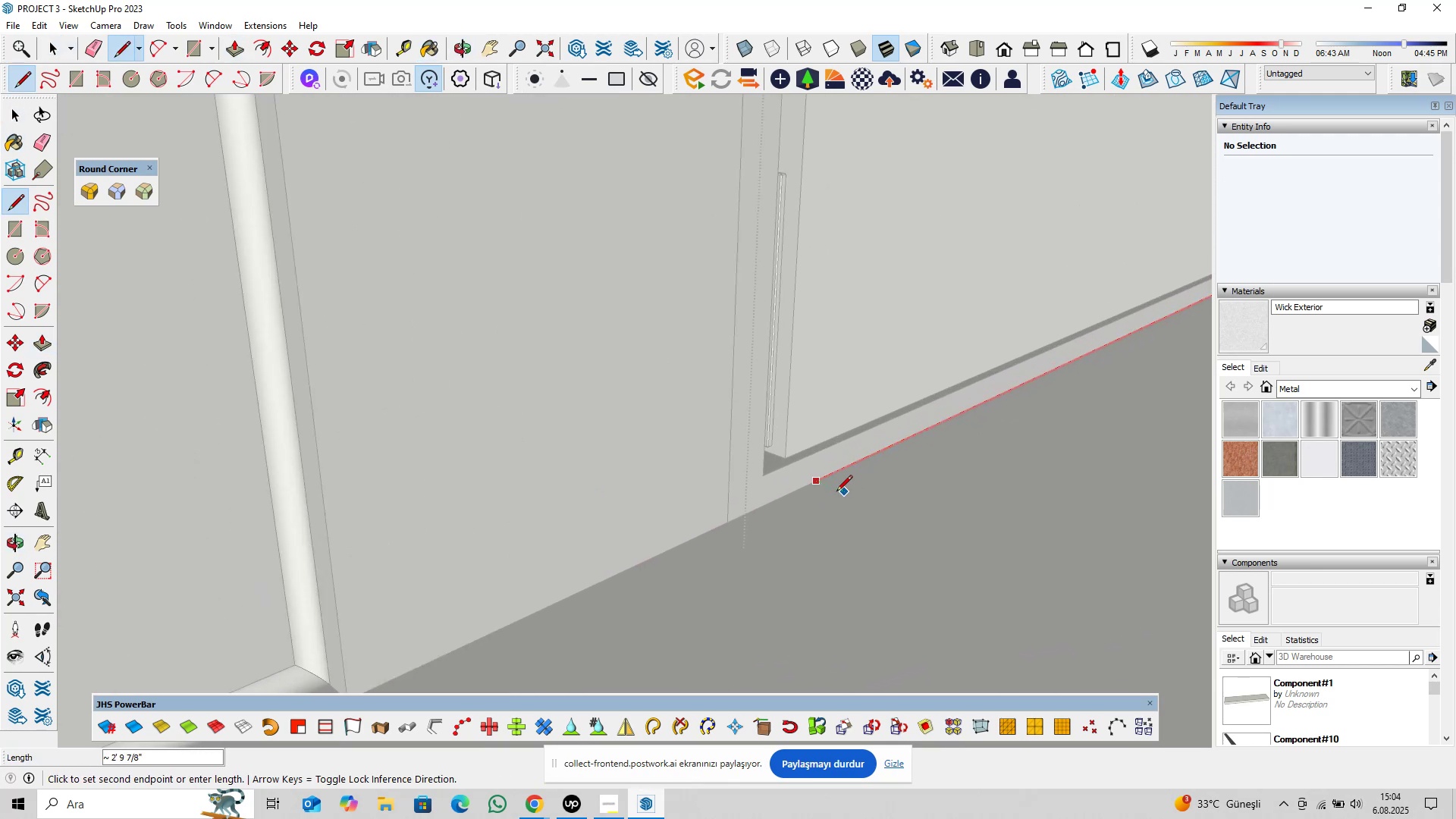 
hold_key(key=ShiftLeft, duration=0.36)
 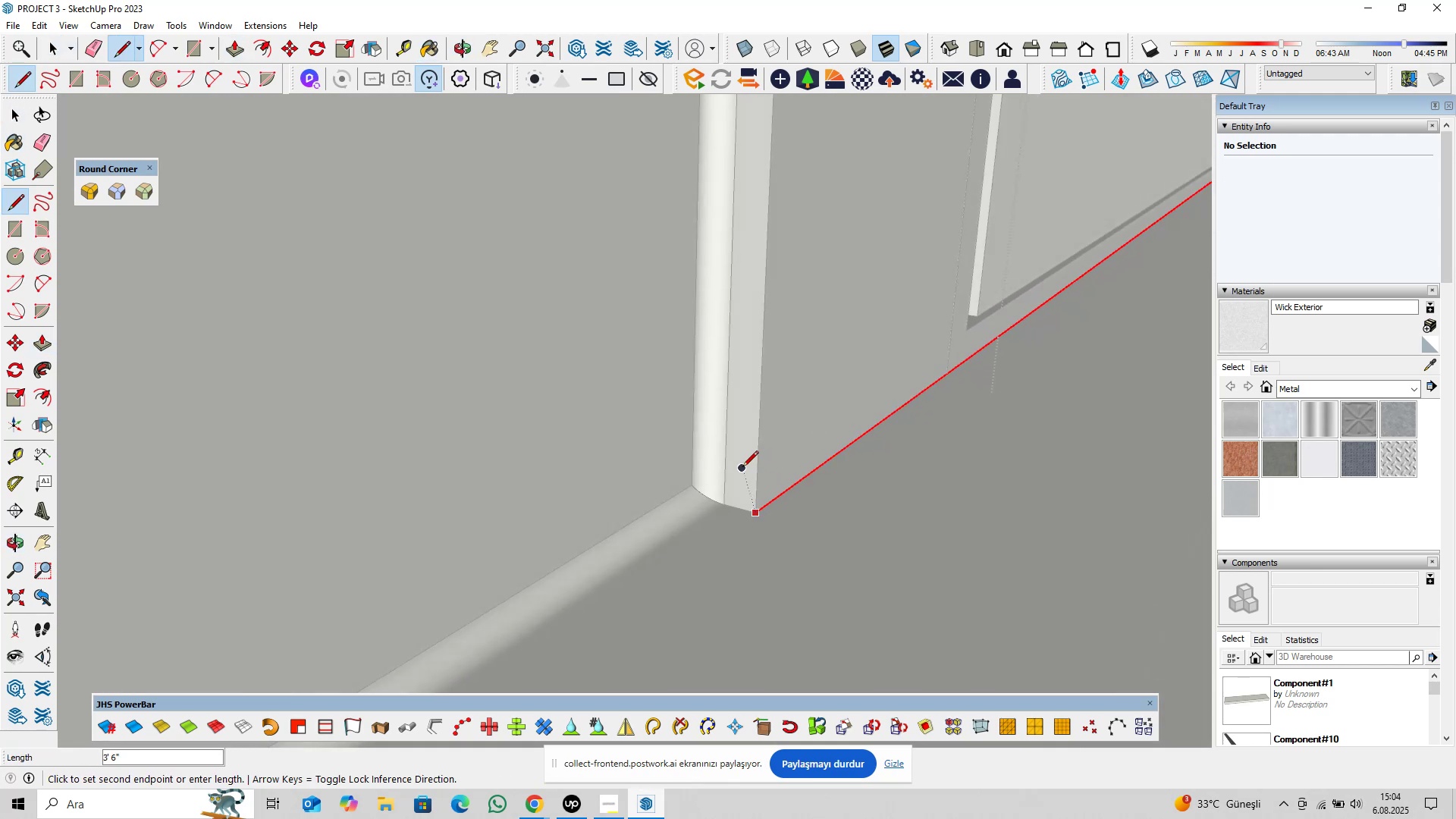 
left_click([742, 468])
 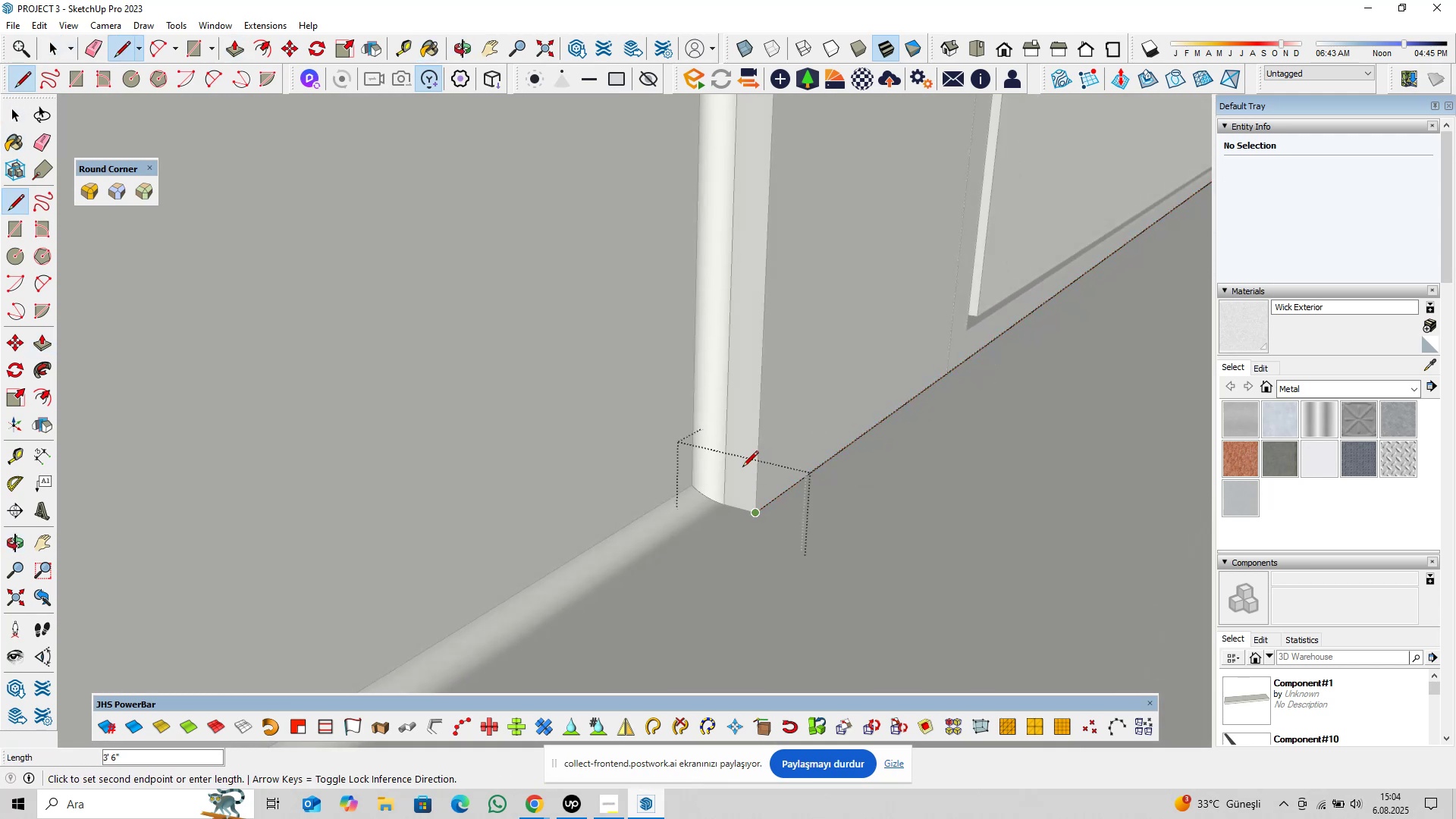 
key(ArrowRight)
 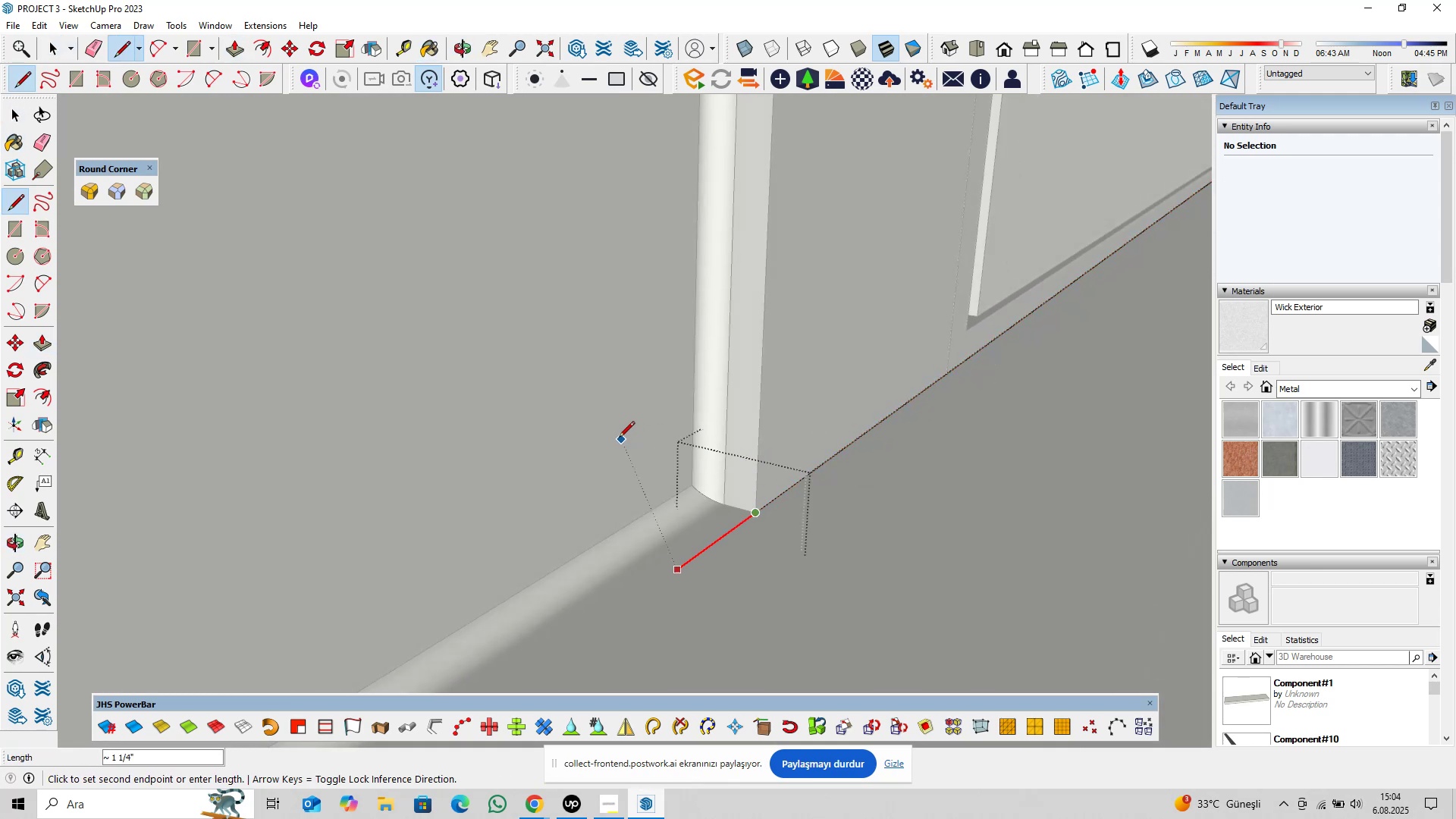 
key(ArrowLeft)
 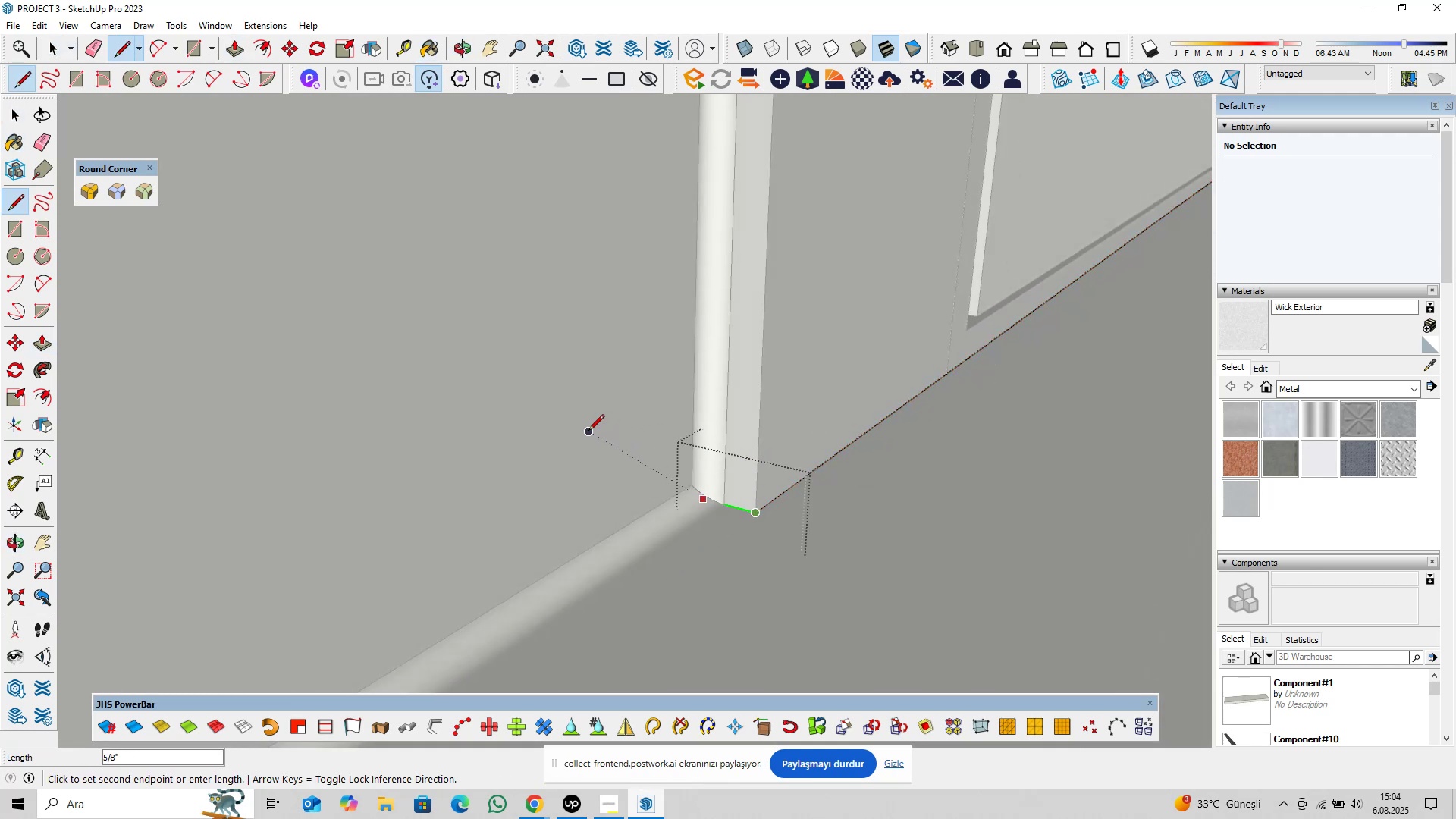 
left_click([587, 430])
 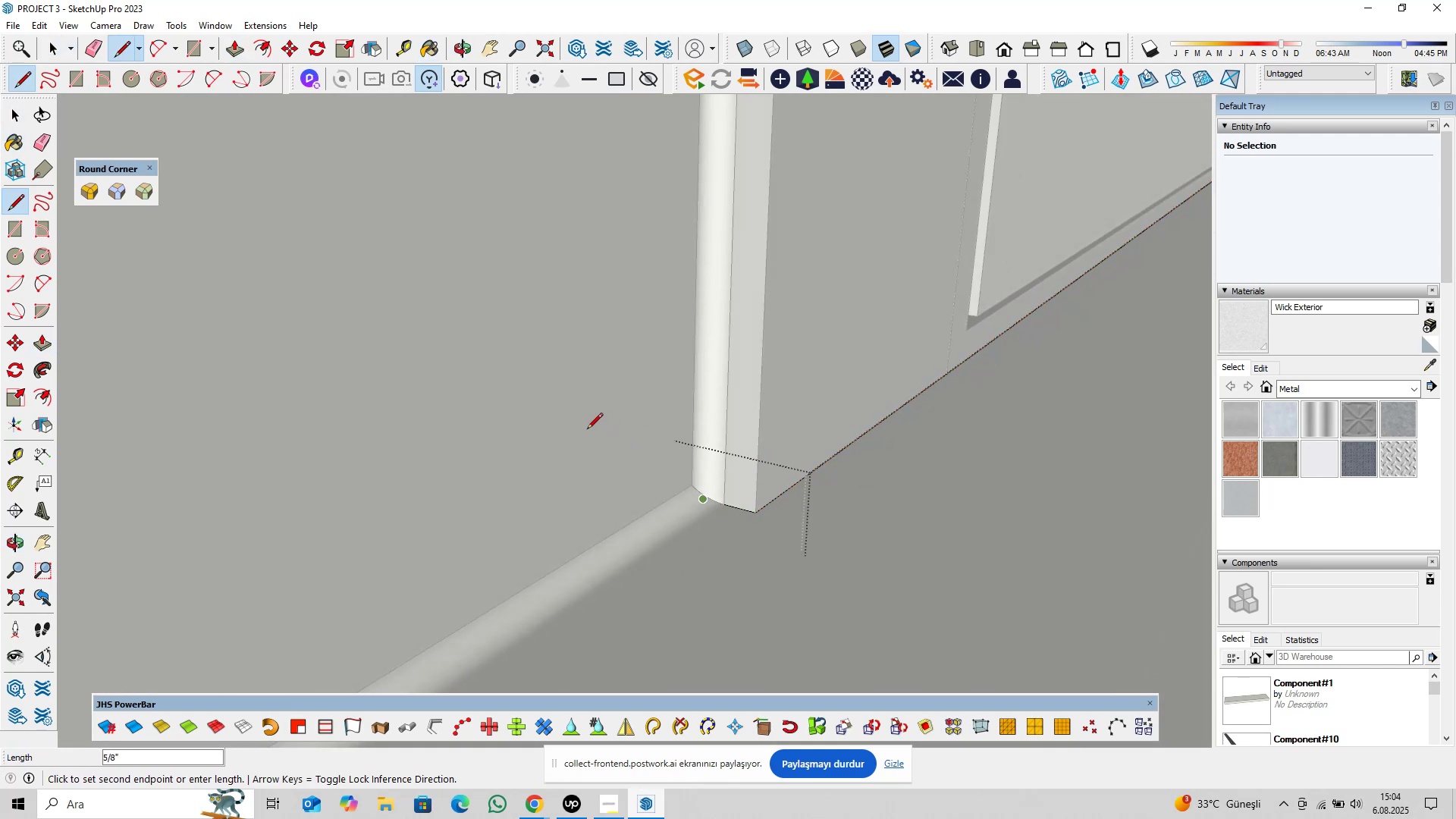 
key(Space)
 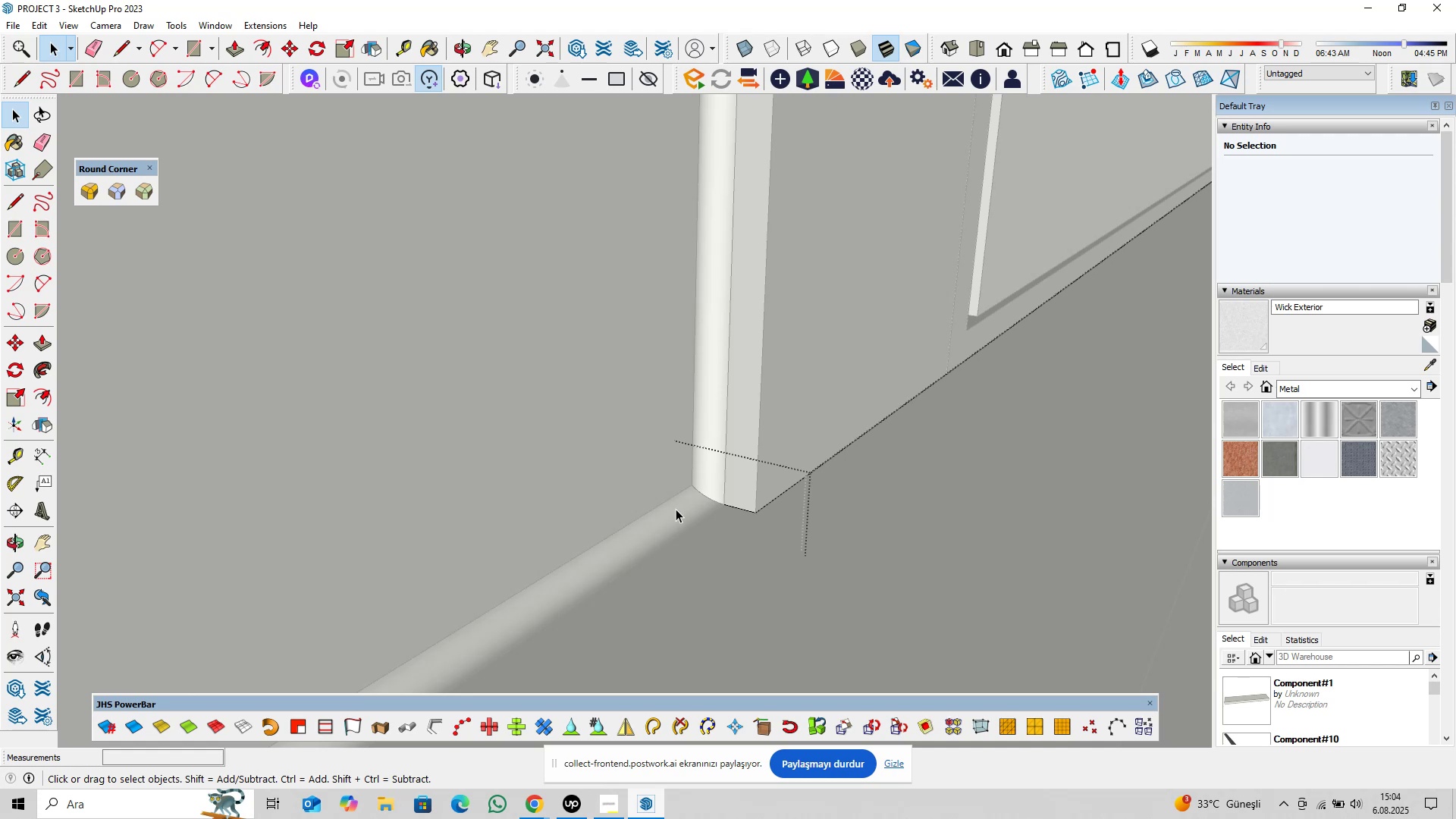 
scroll: coordinate [687, 510], scroll_direction: down, amount: 4.0
 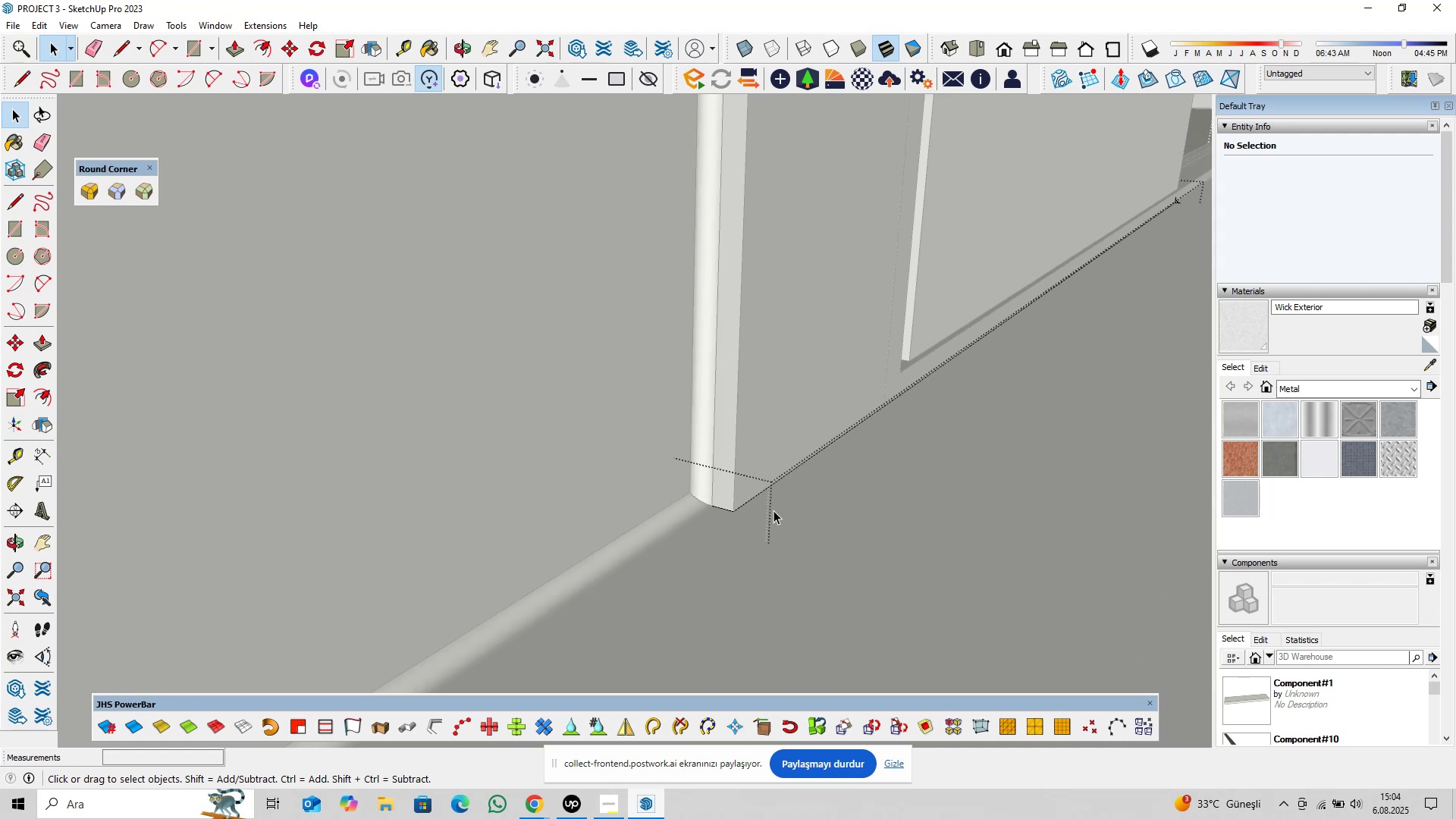 
hold_key(key=ShiftLeft, duration=0.55)
 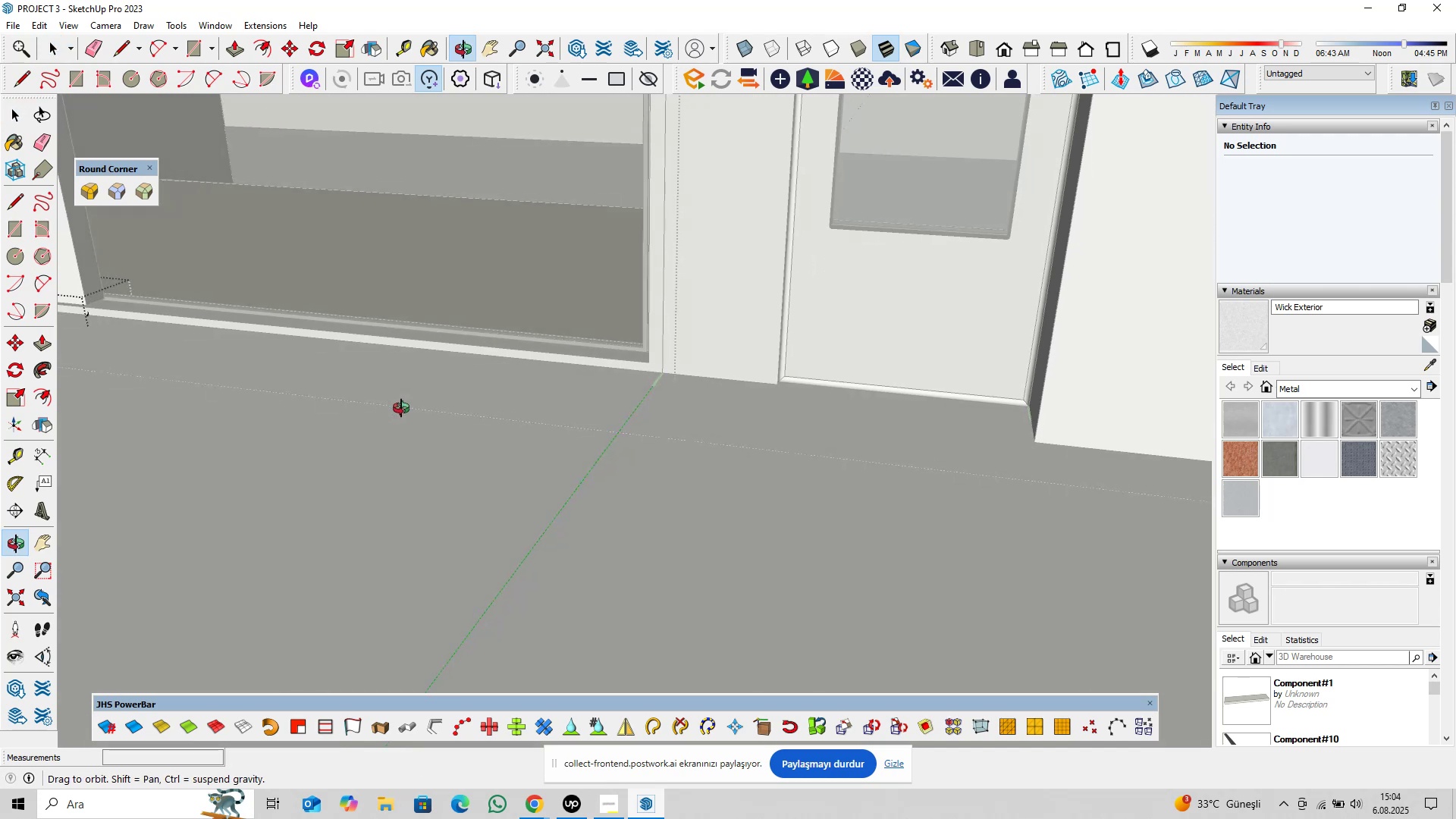 
hold_key(key=ShiftLeft, duration=0.39)
 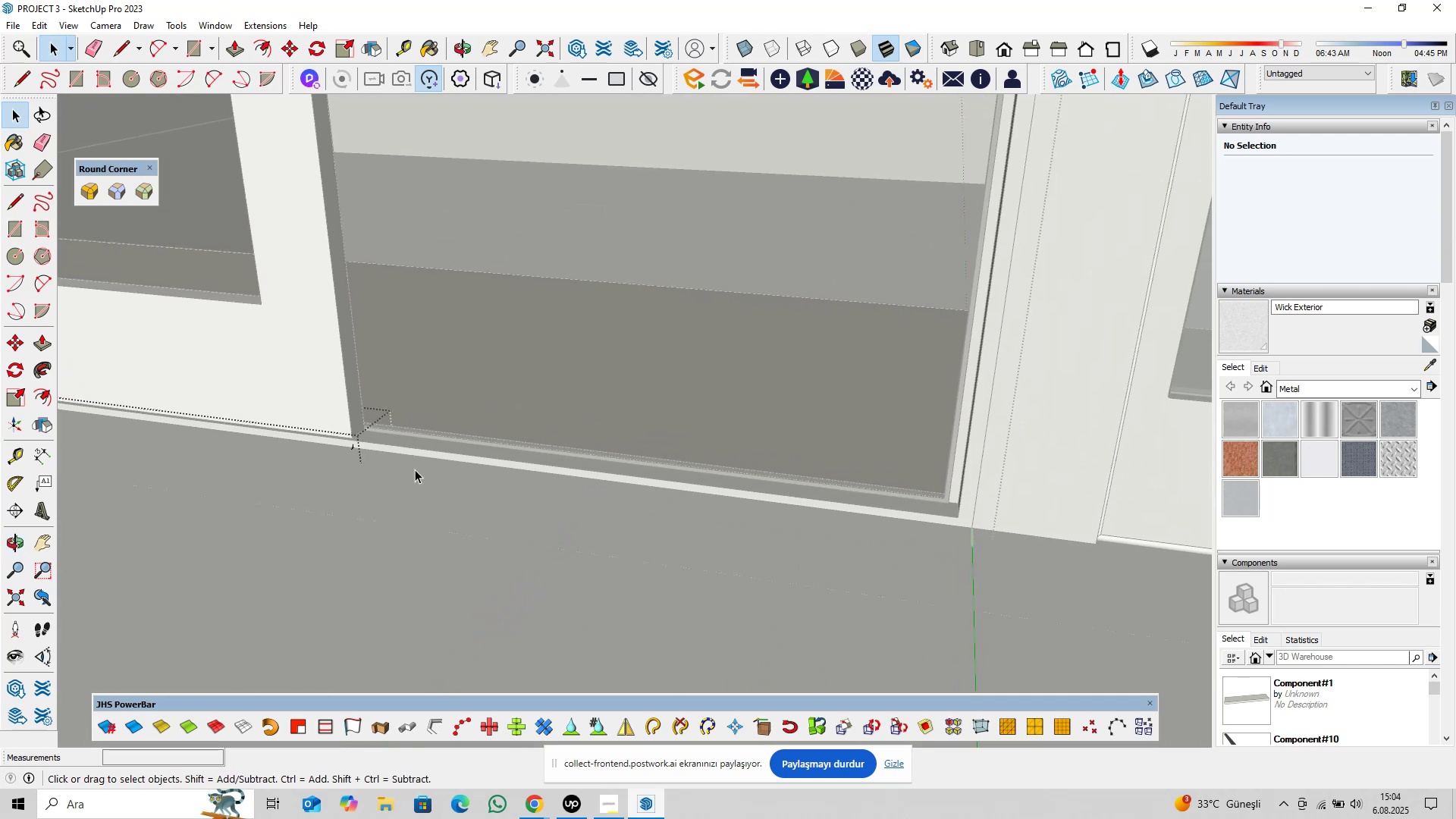 
scroll: coordinate [340, 457], scroll_direction: up, amount: 25.0
 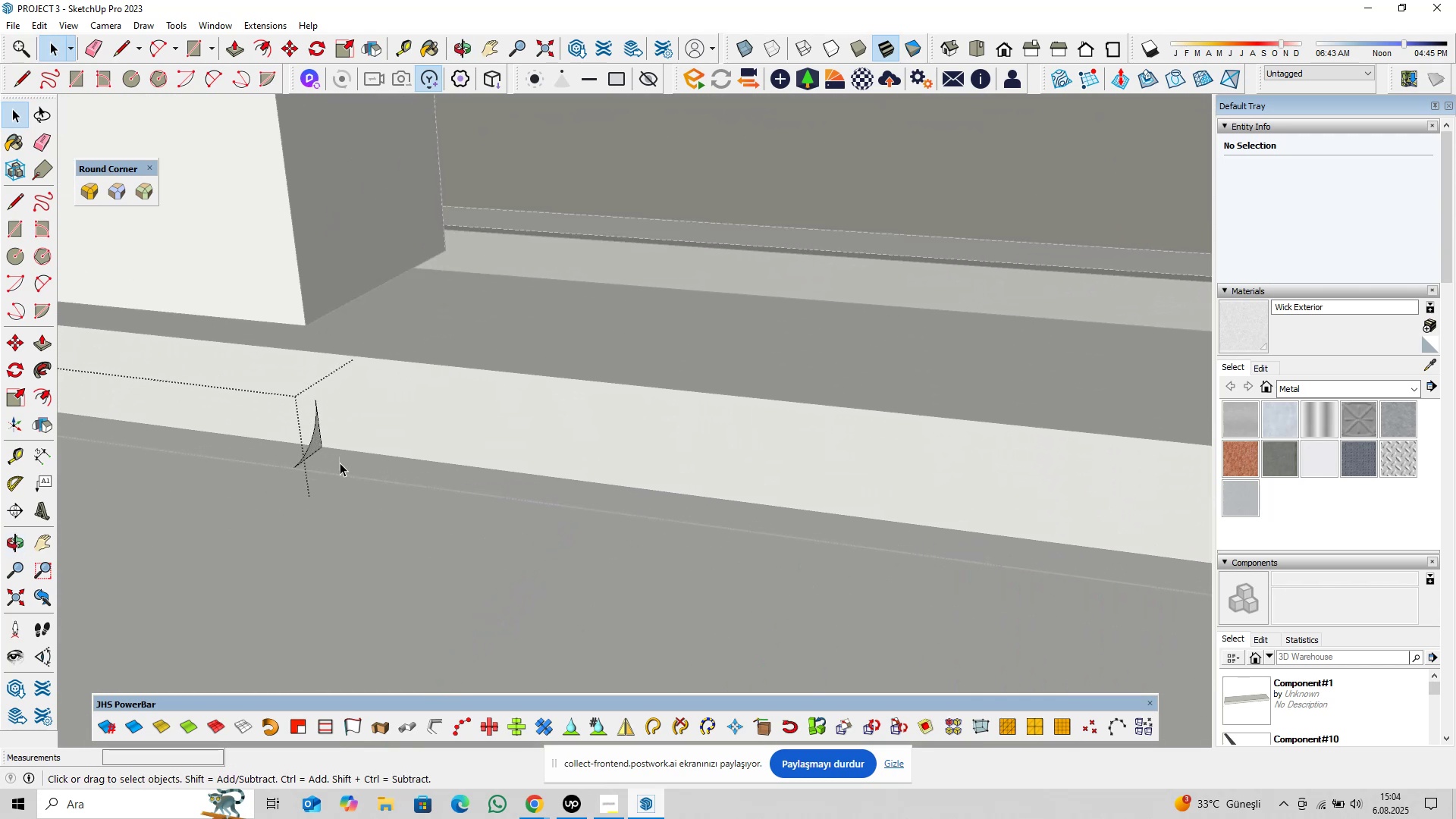 
type(pl)
 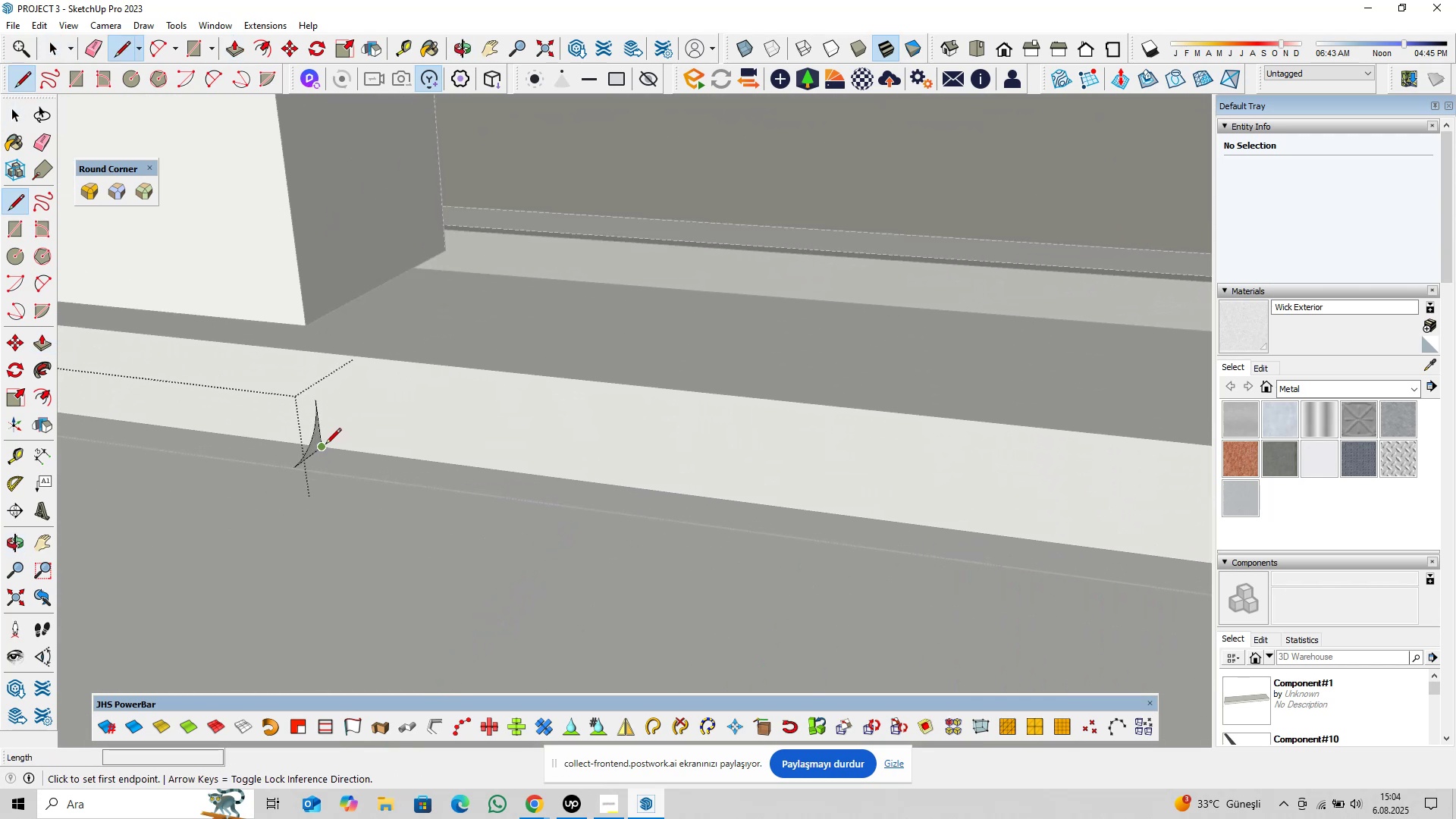 
left_click([325, 445])
 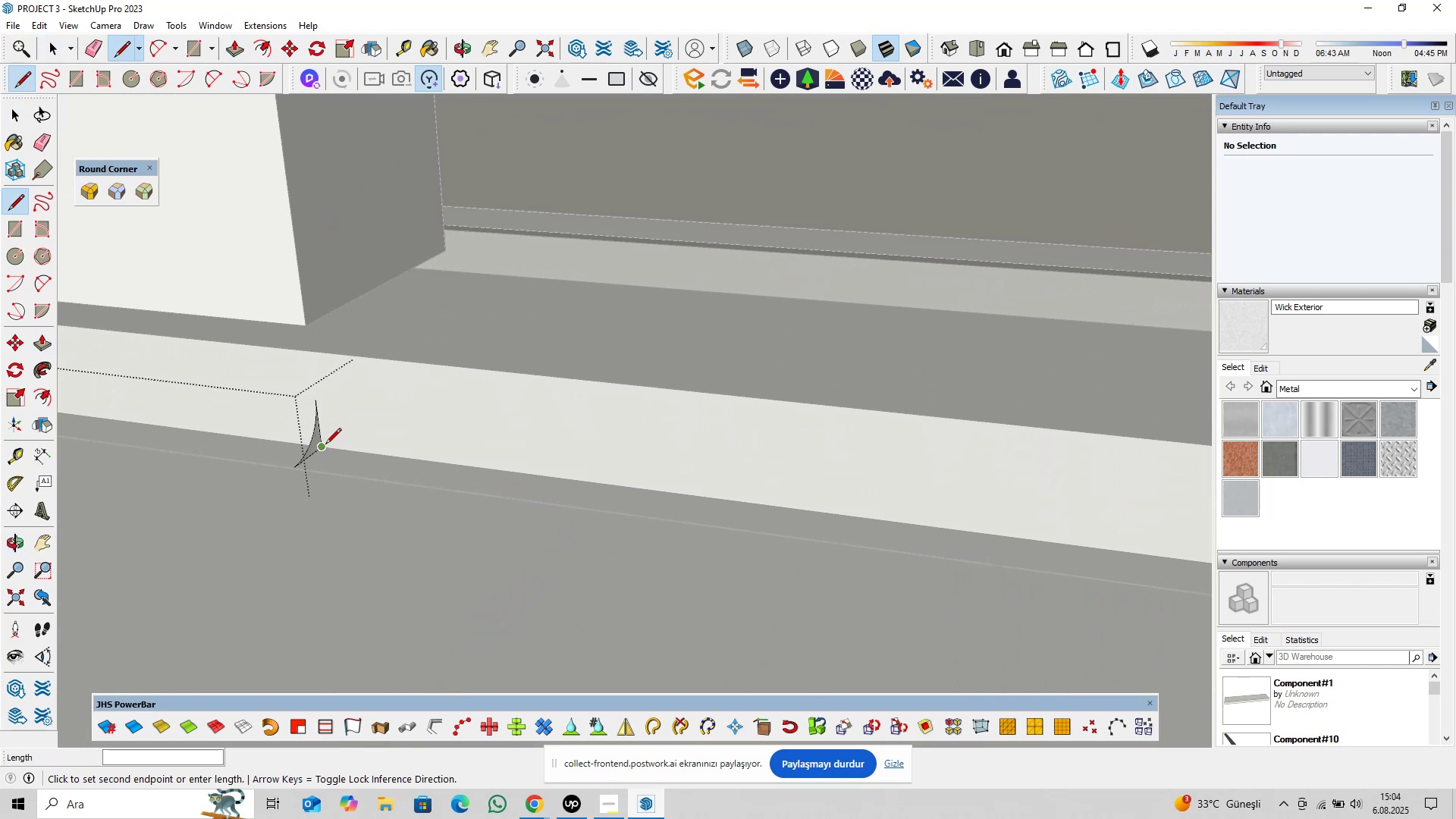 
key(ArrowLeft)
 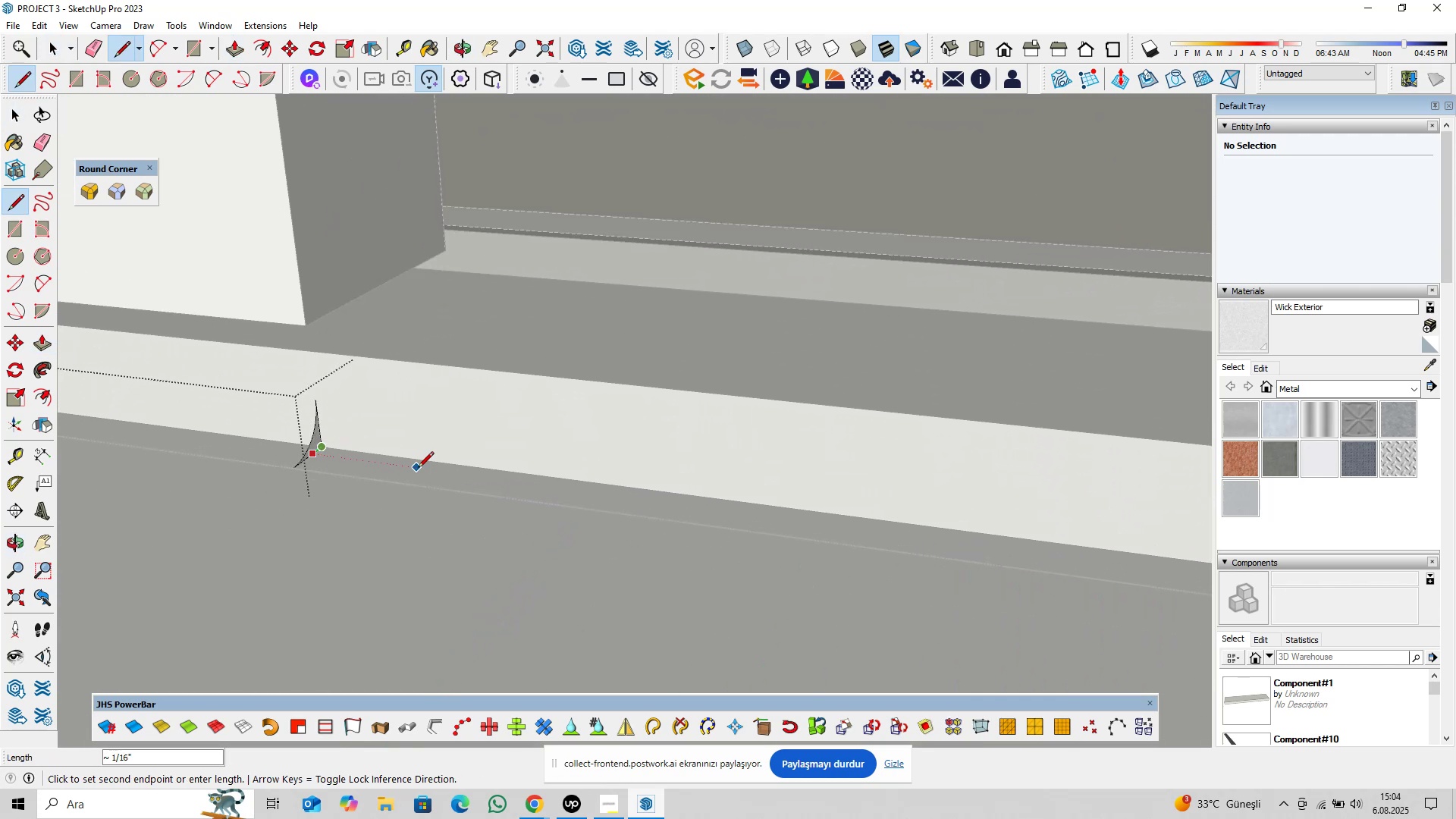 
key(ArrowRight)
 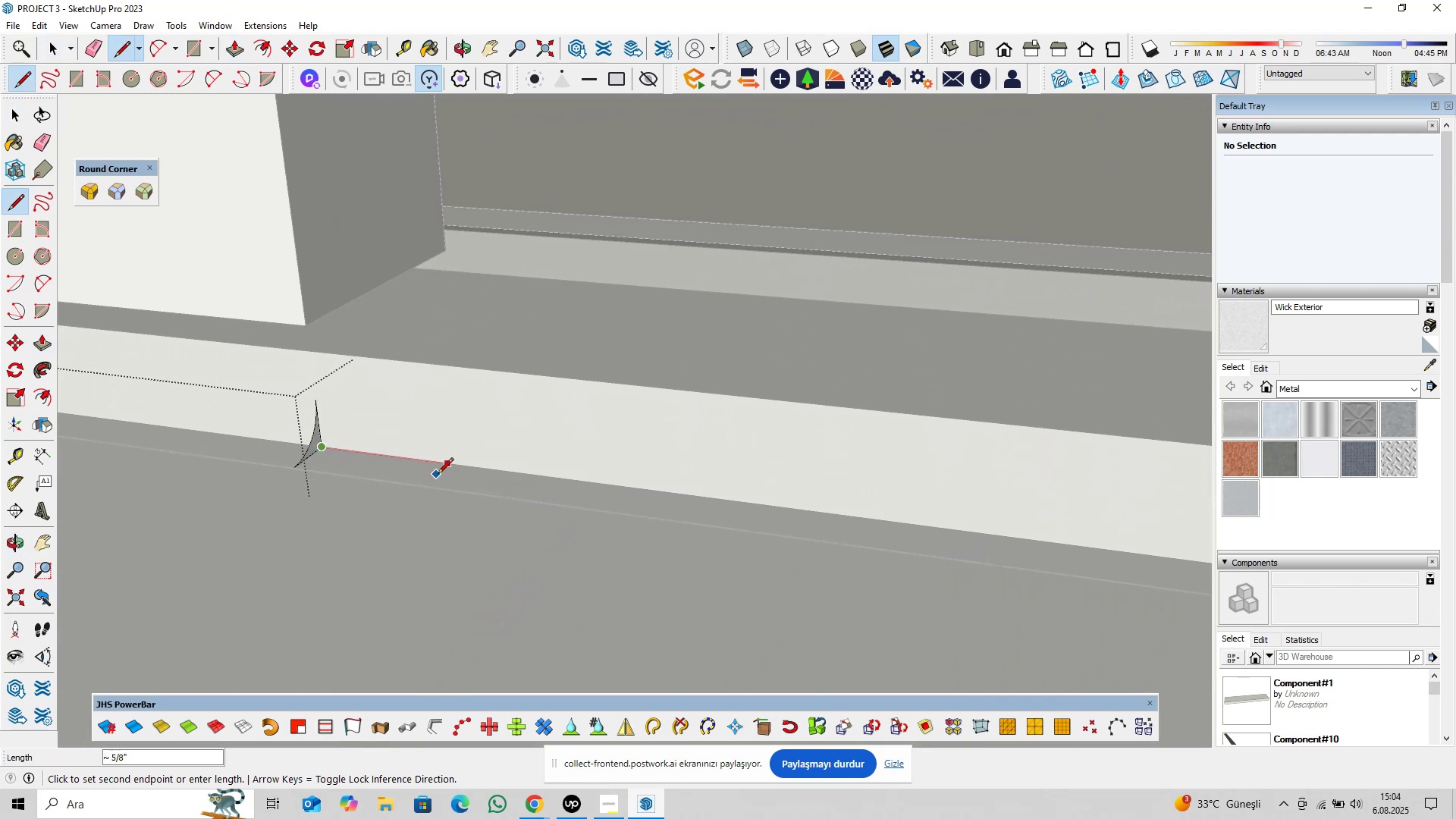 
scroll: coordinate [535, 490], scroll_direction: down, amount: 9.0
 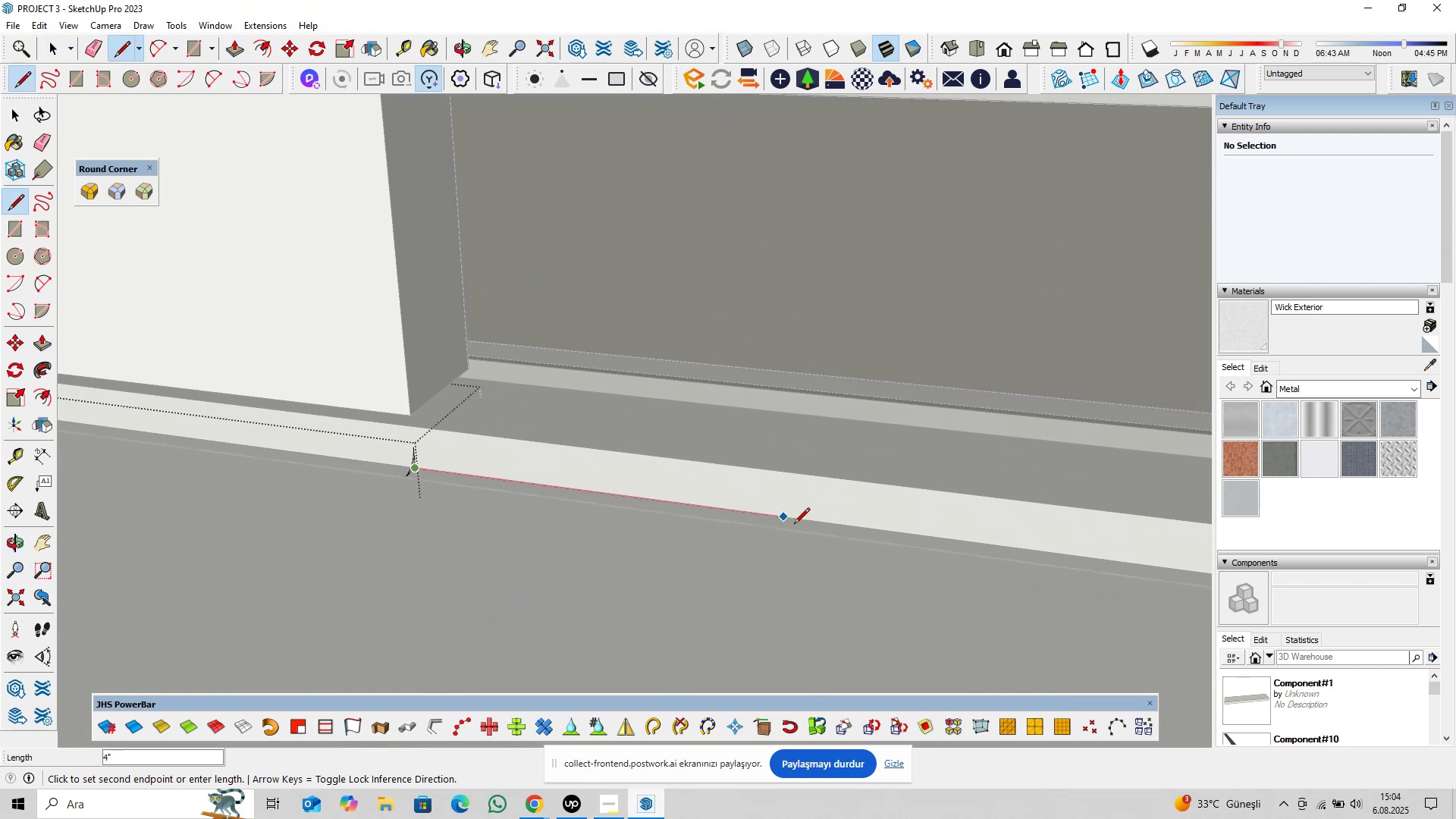 
key(Shift+ShiftLeft)
 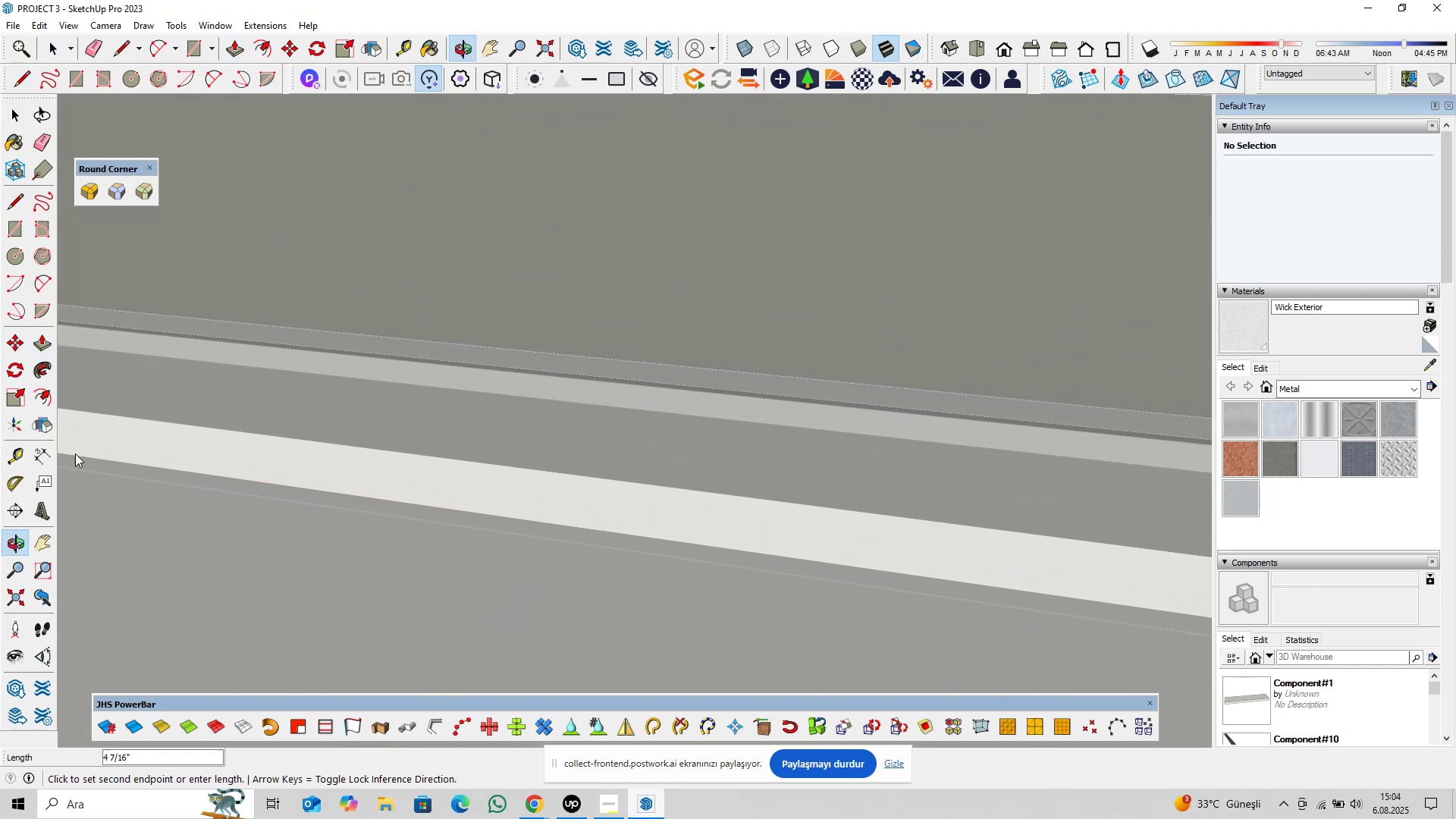 
key(Shift+ShiftLeft)
 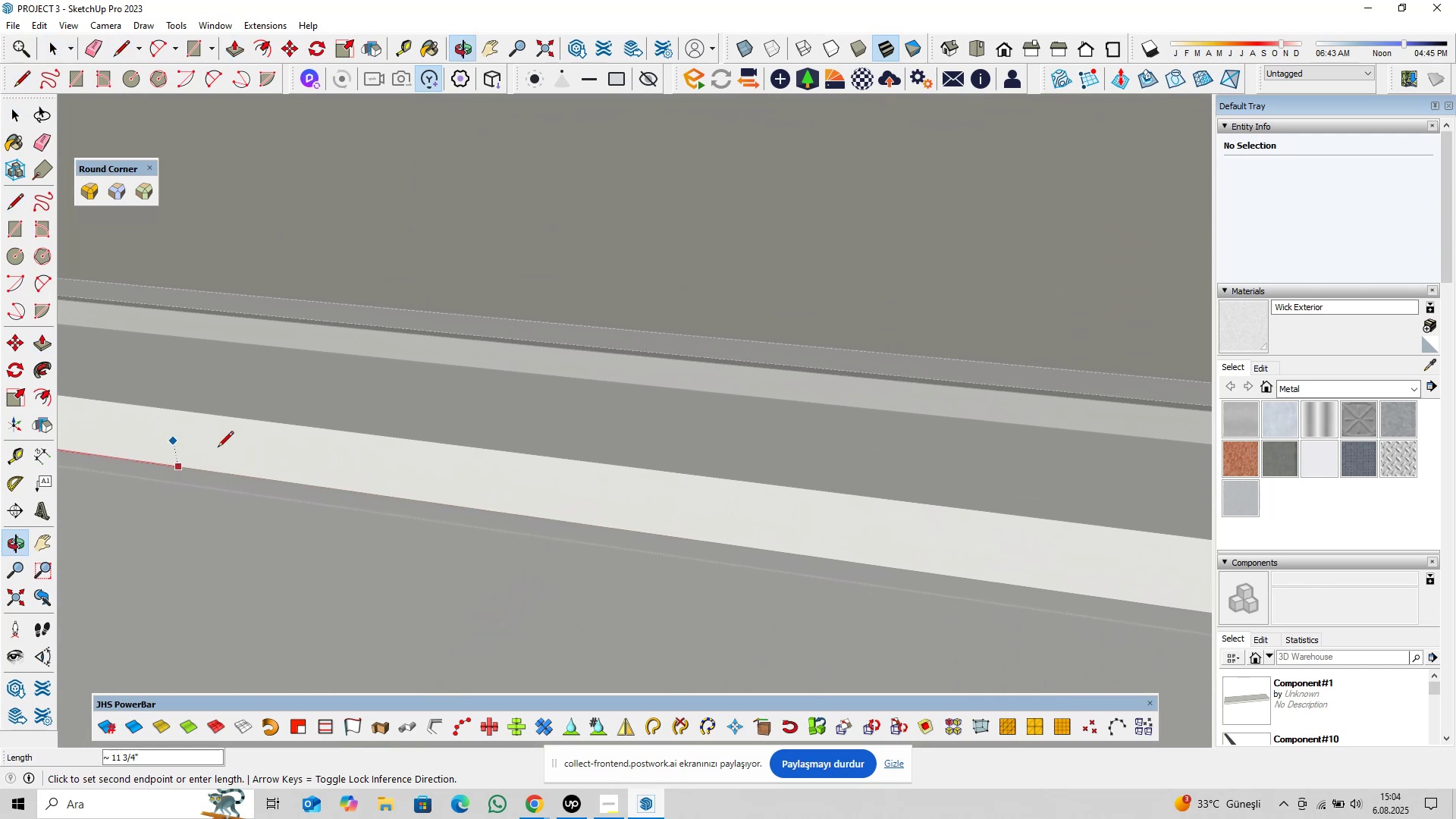 
key(Shift+ShiftLeft)
 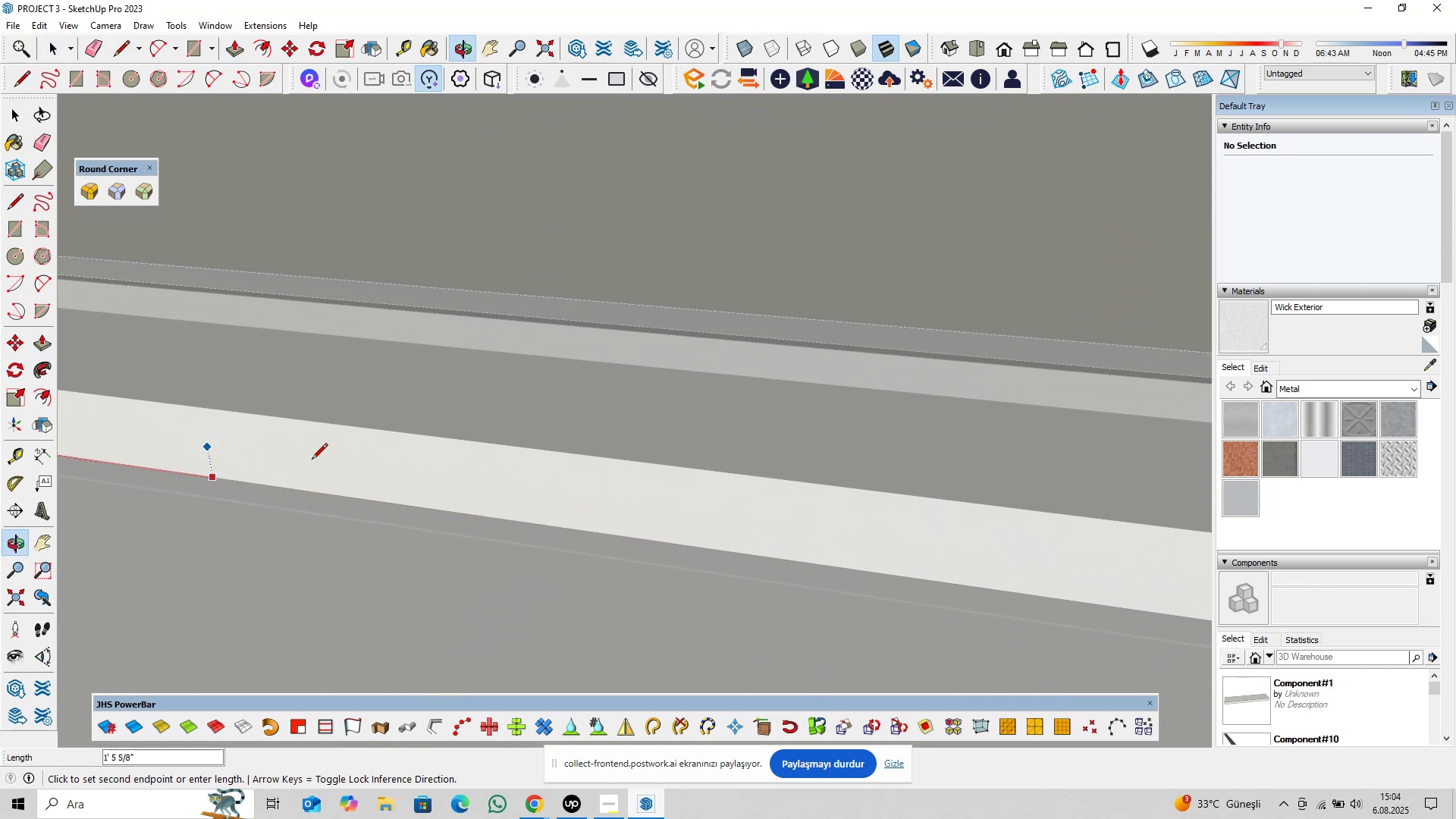 
key(Shift+ShiftLeft)
 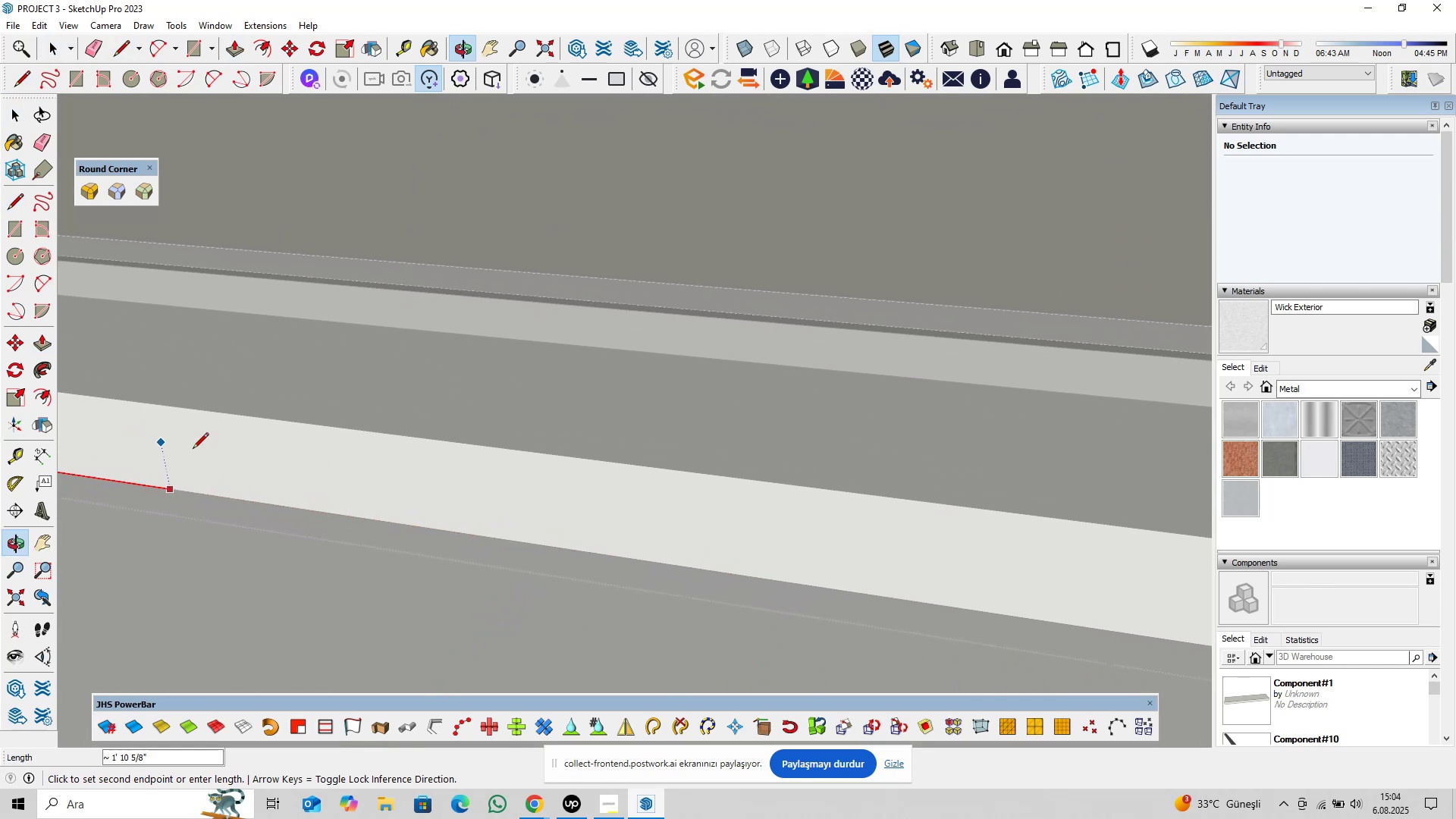 
scroll: coordinate [503, 540], scroll_direction: down, amount: 12.0
 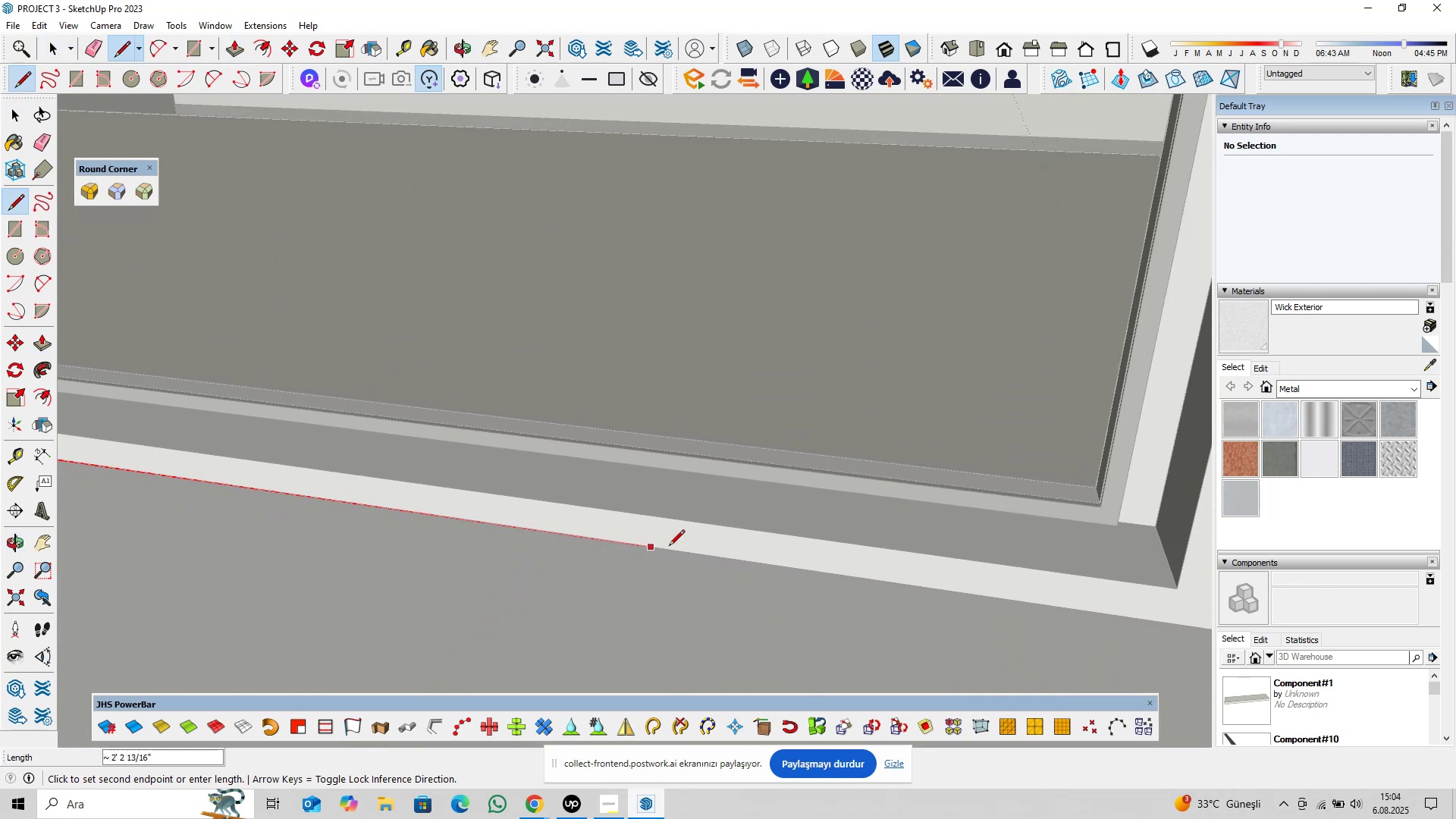 
hold_key(key=ShiftLeft, duration=0.38)
 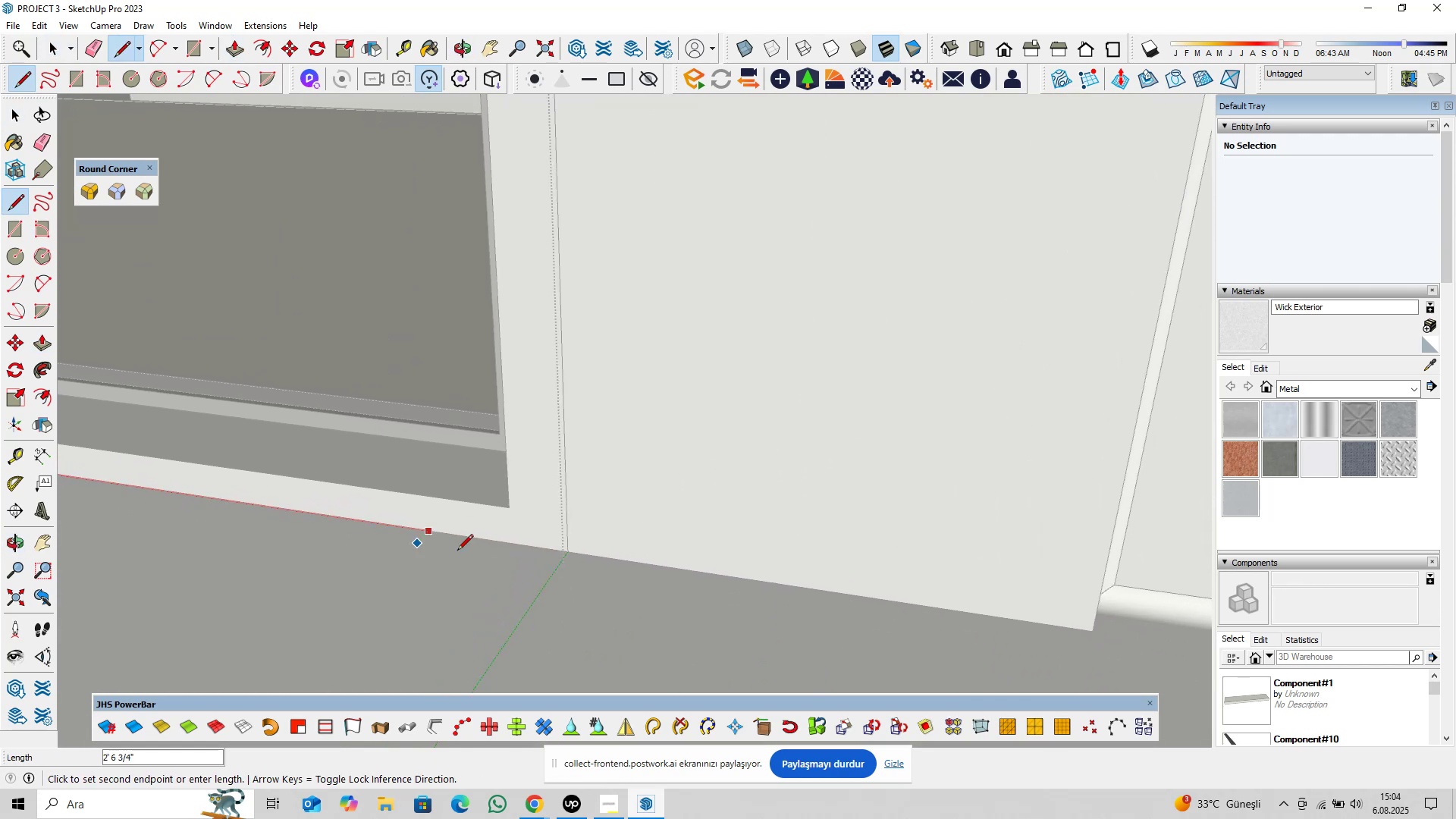 
hold_key(key=ShiftLeft, duration=0.41)
 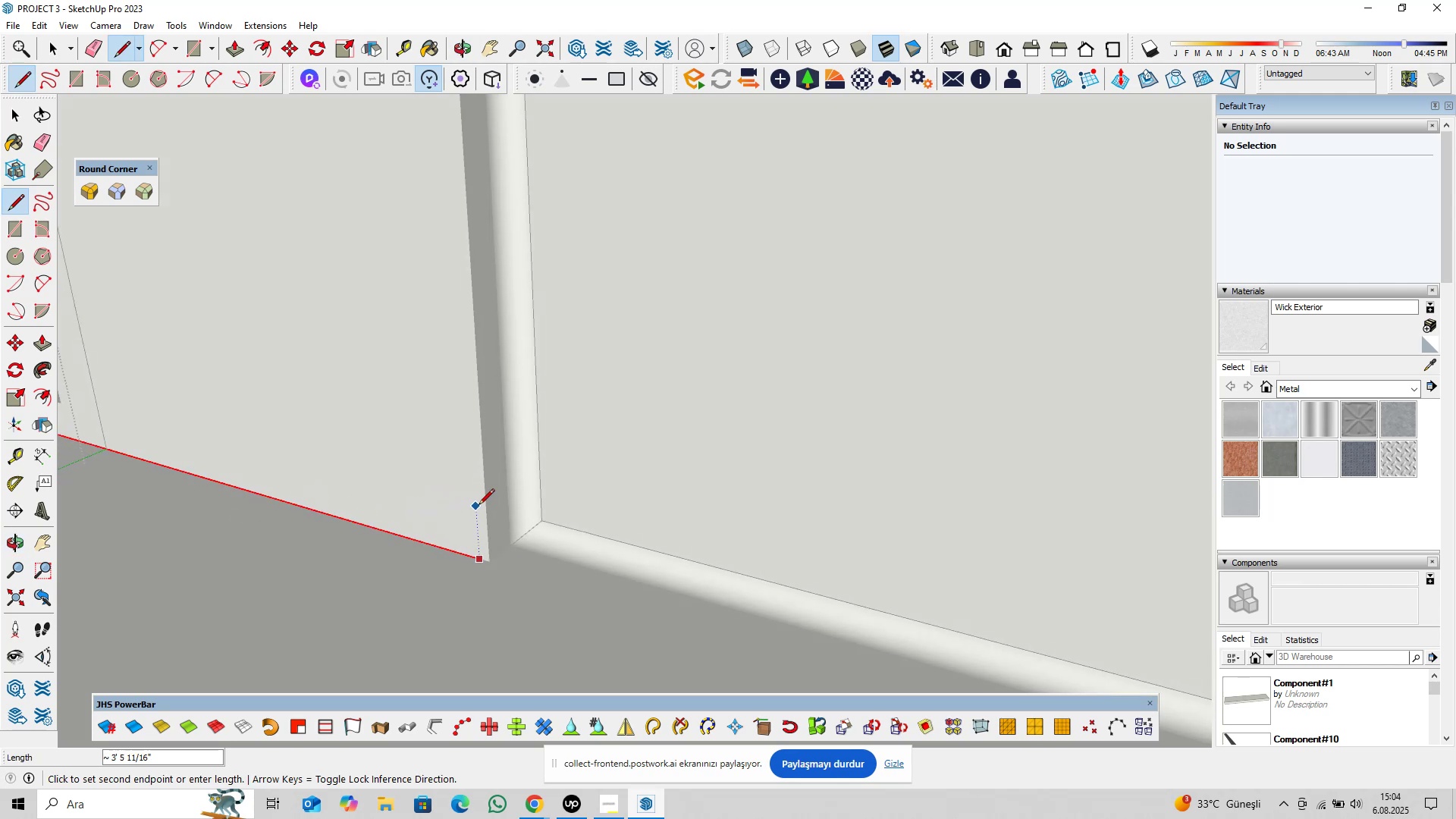 
scroll: coordinate [488, 488], scroll_direction: up, amount: 3.0
 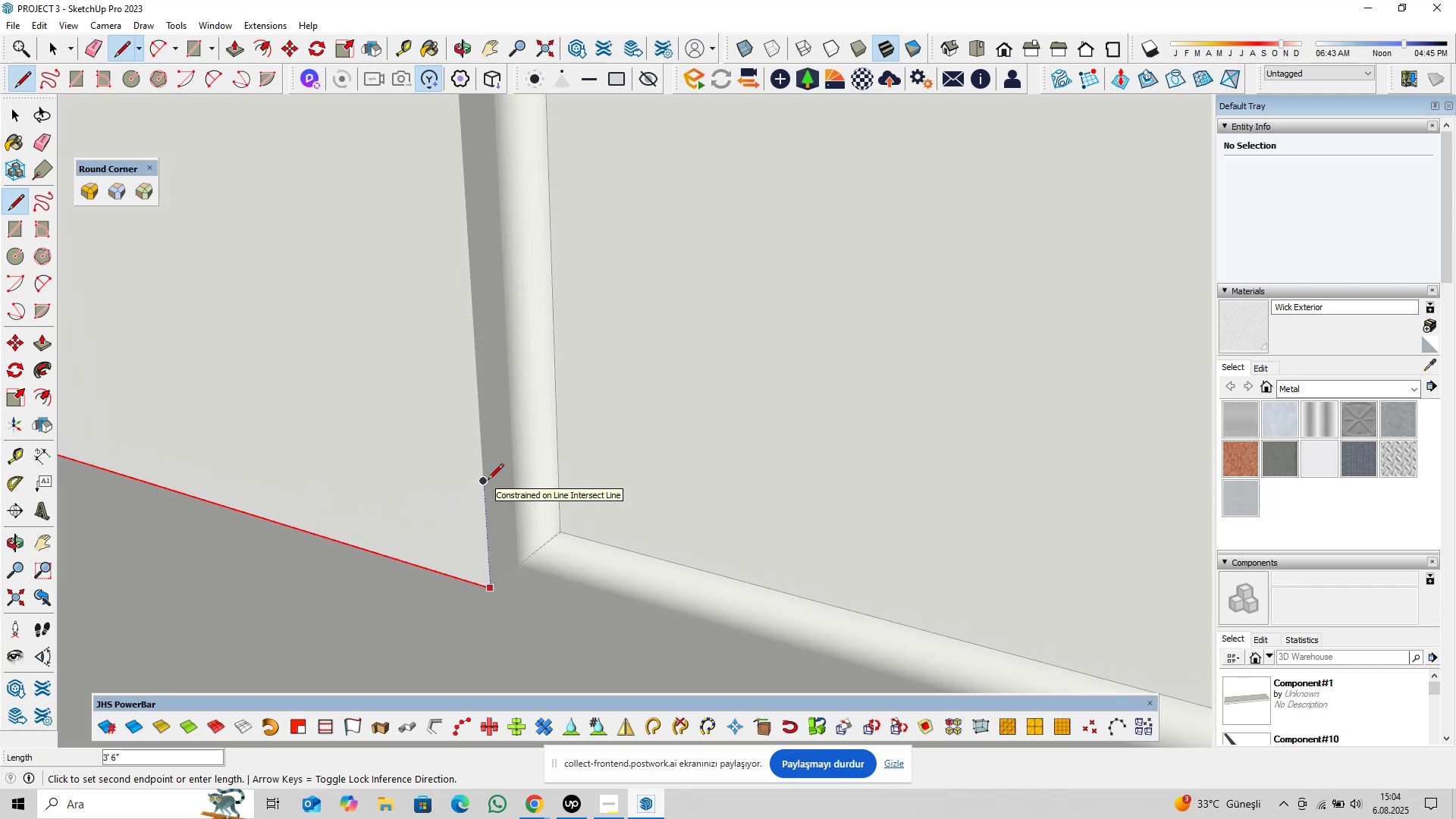 
left_click([488, 481])
 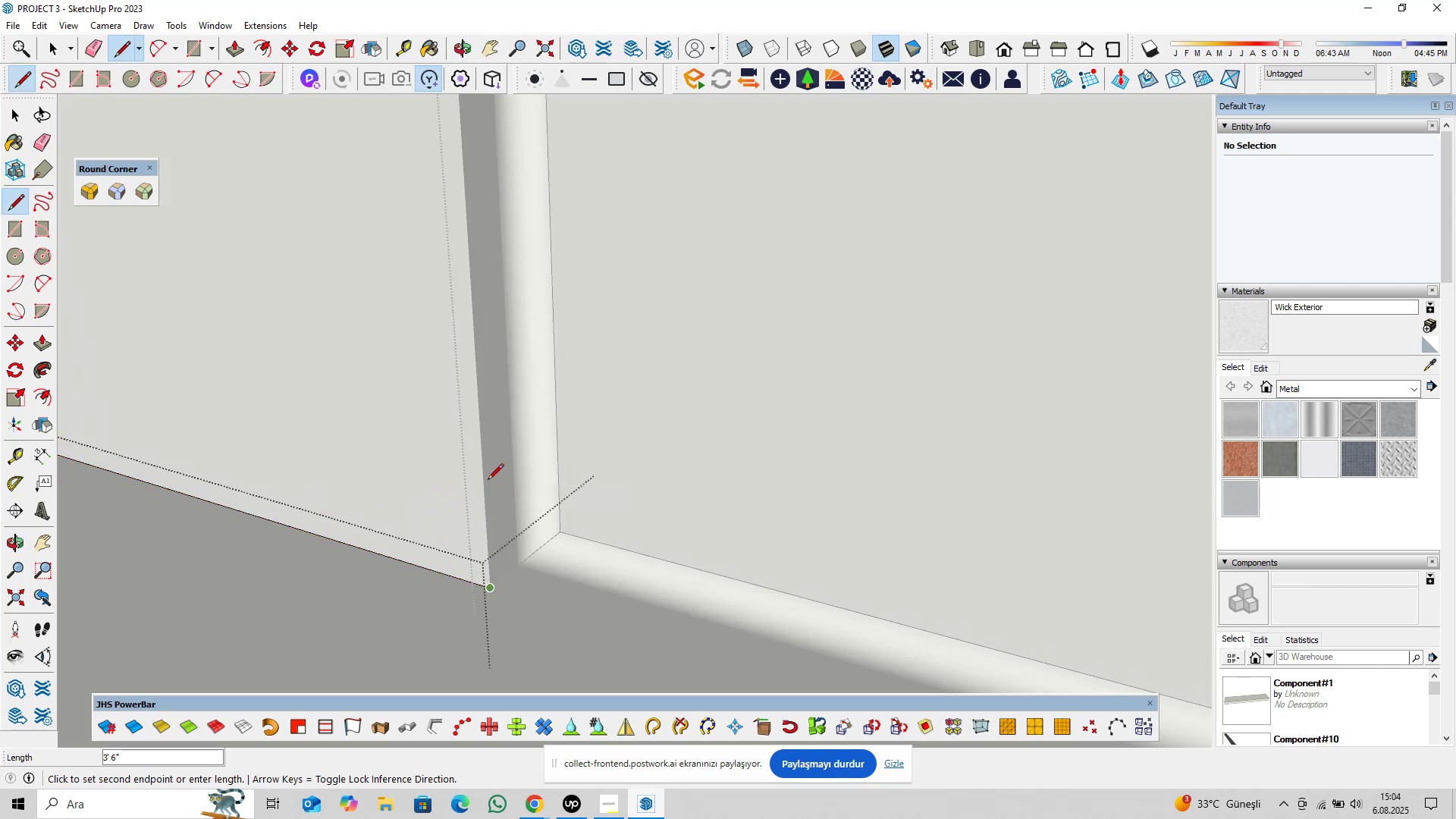 
key(ArrowLeft)
 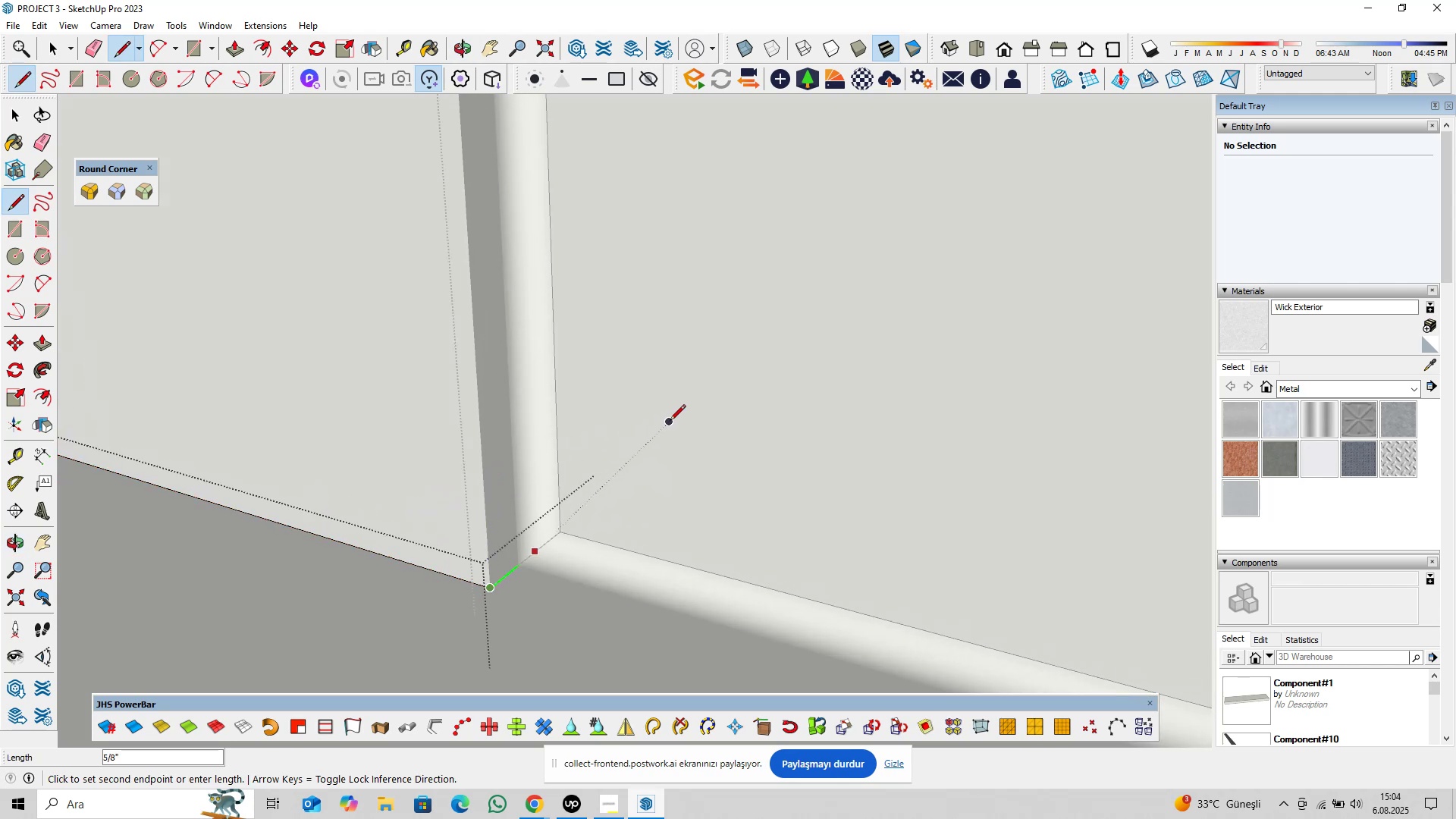 
left_click([670, 421])
 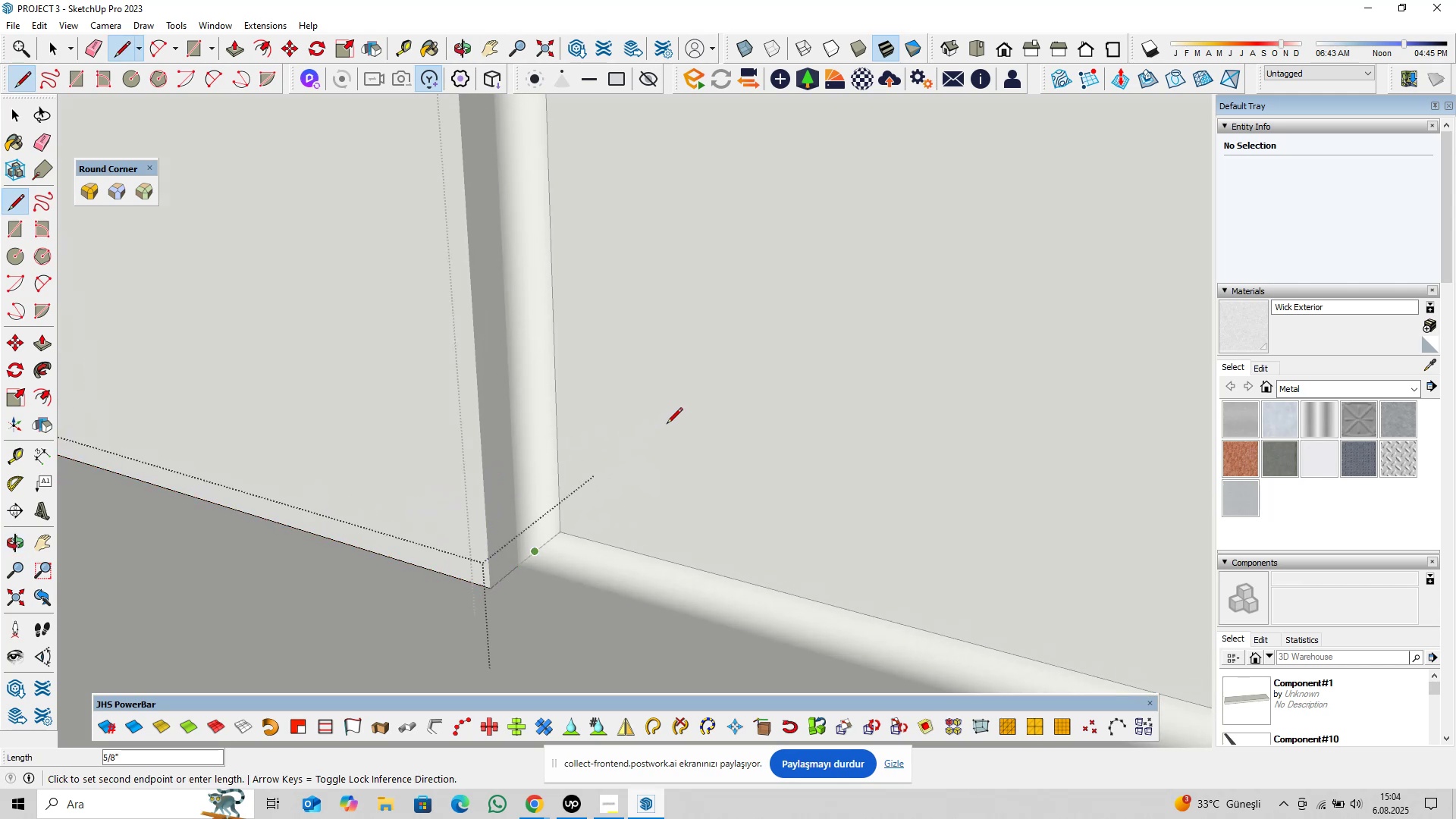 
key(Space)
 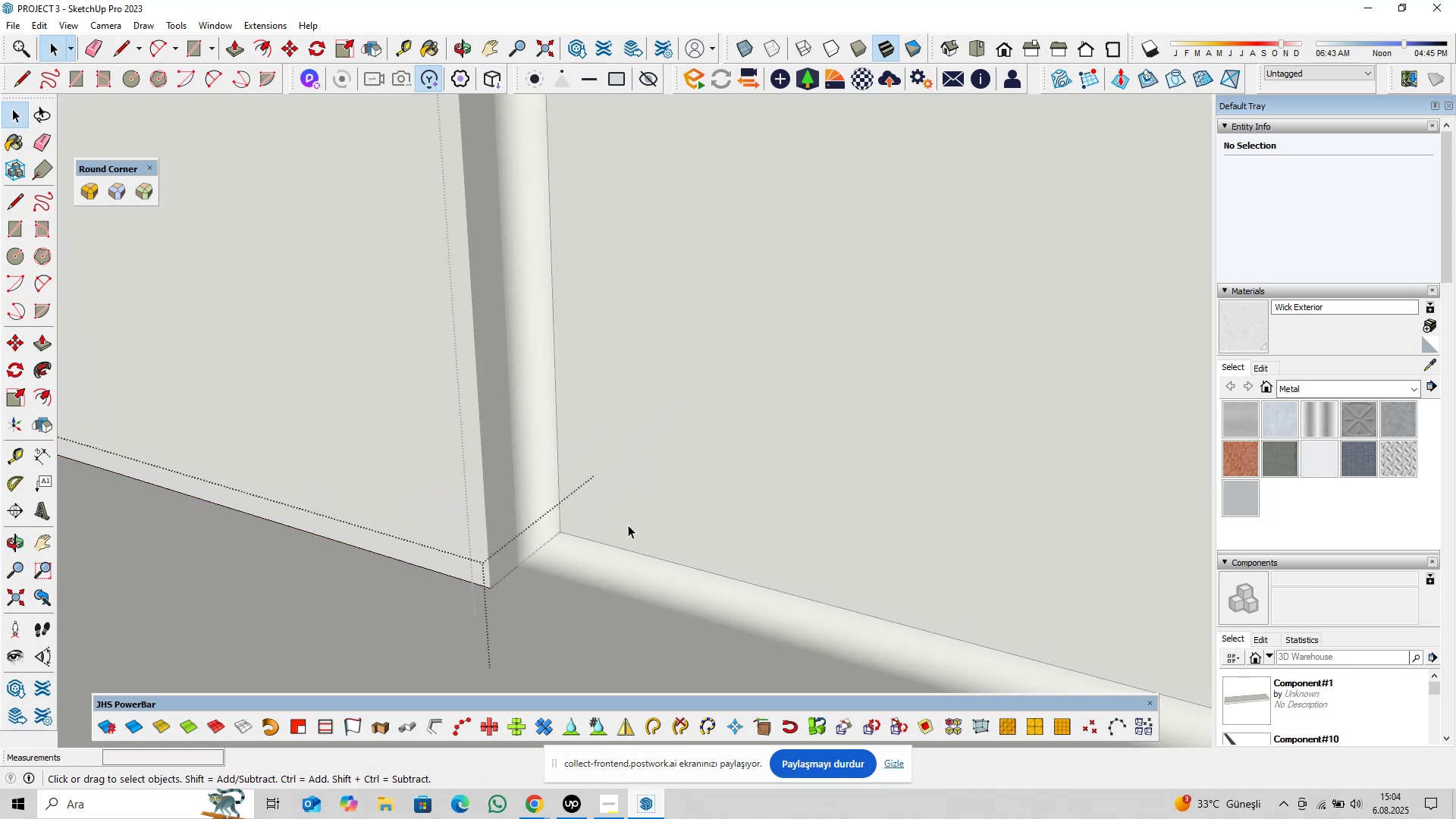 
scroll: coordinate [585, 553], scroll_direction: down, amount: 5.0
 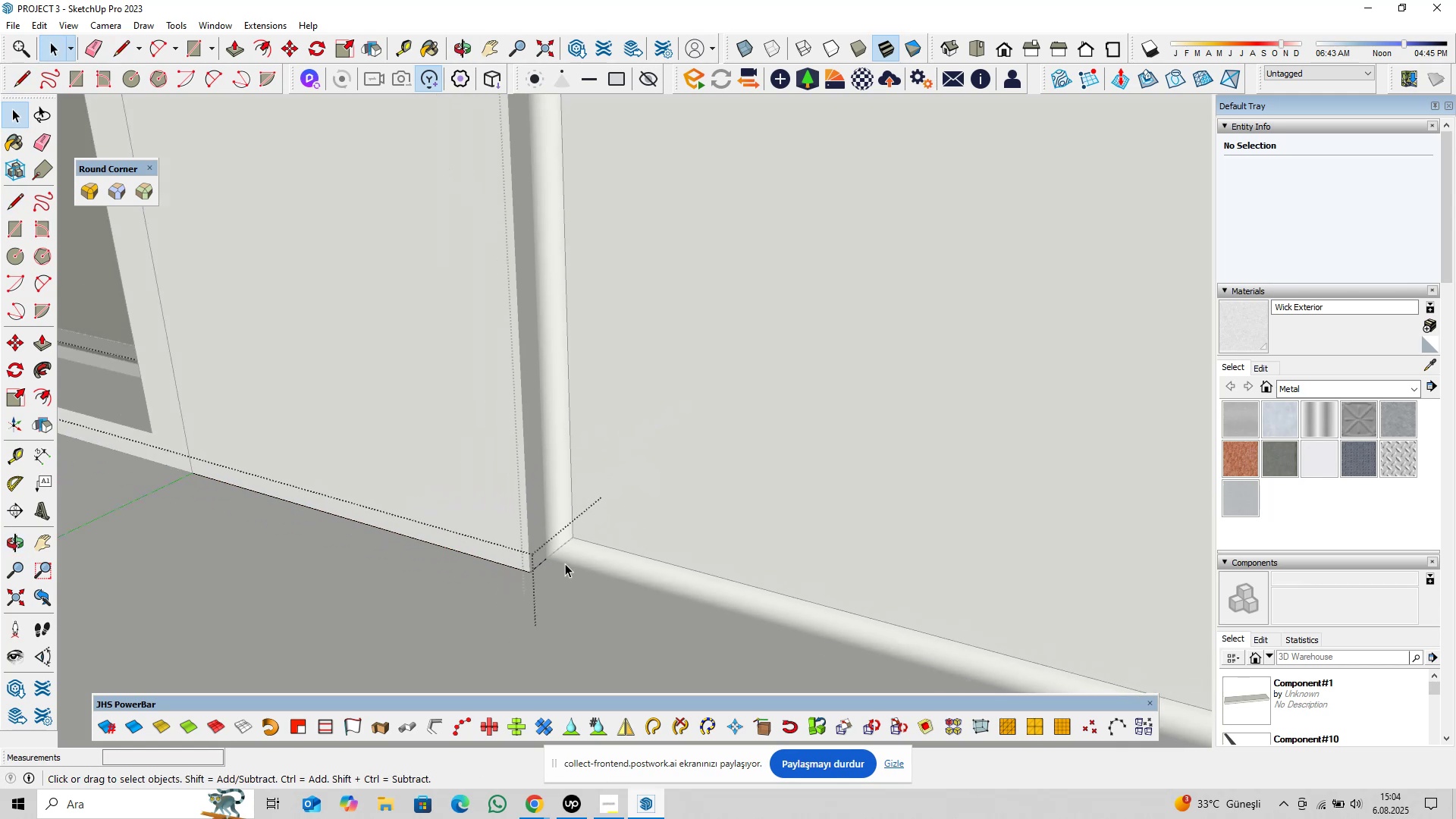 
left_click_drag(start_coordinate=[577, 544], to_coordinate=[435, 601])
 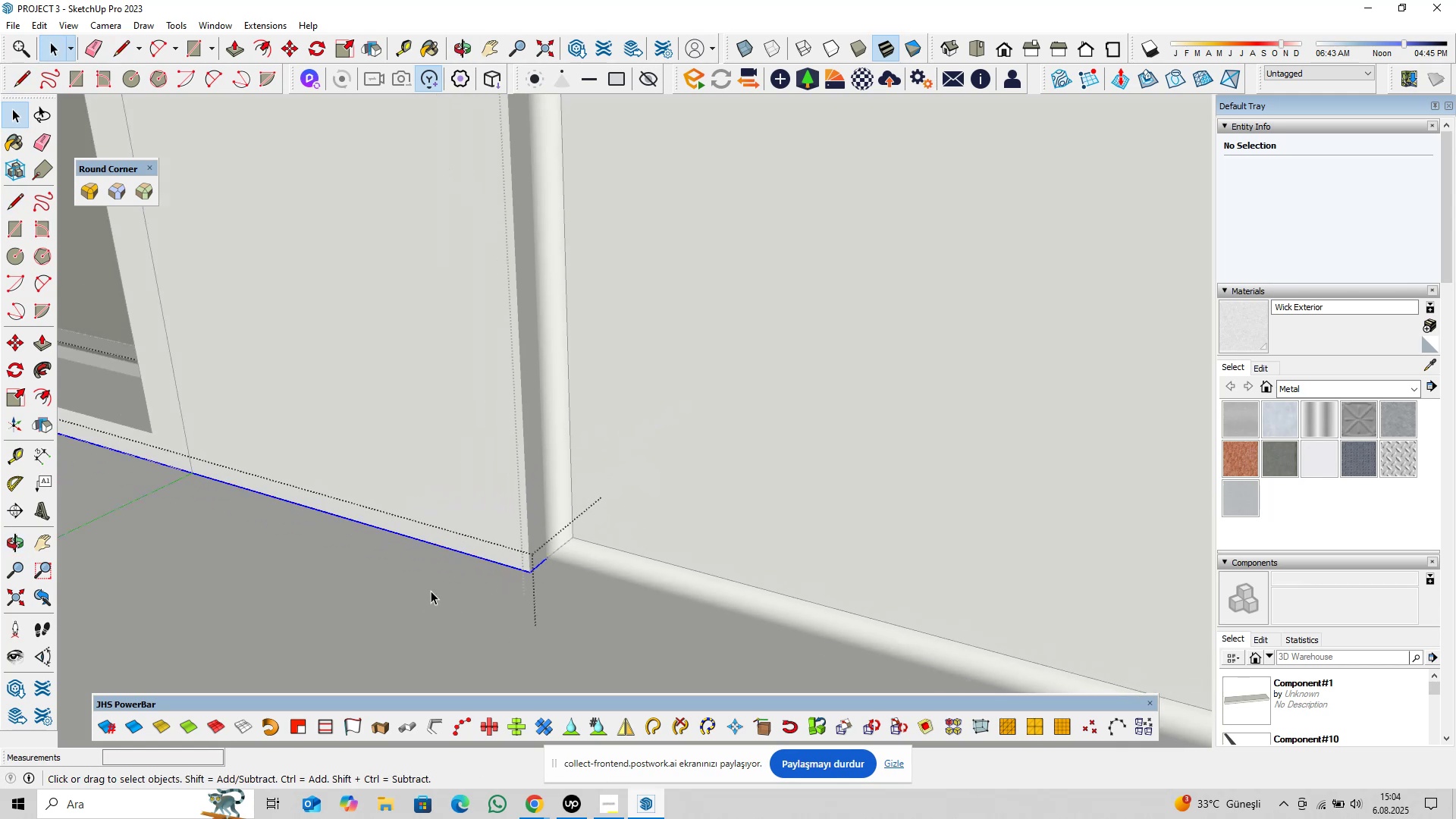 
scroll: coordinate [405, 573], scroll_direction: down, amount: 5.0
 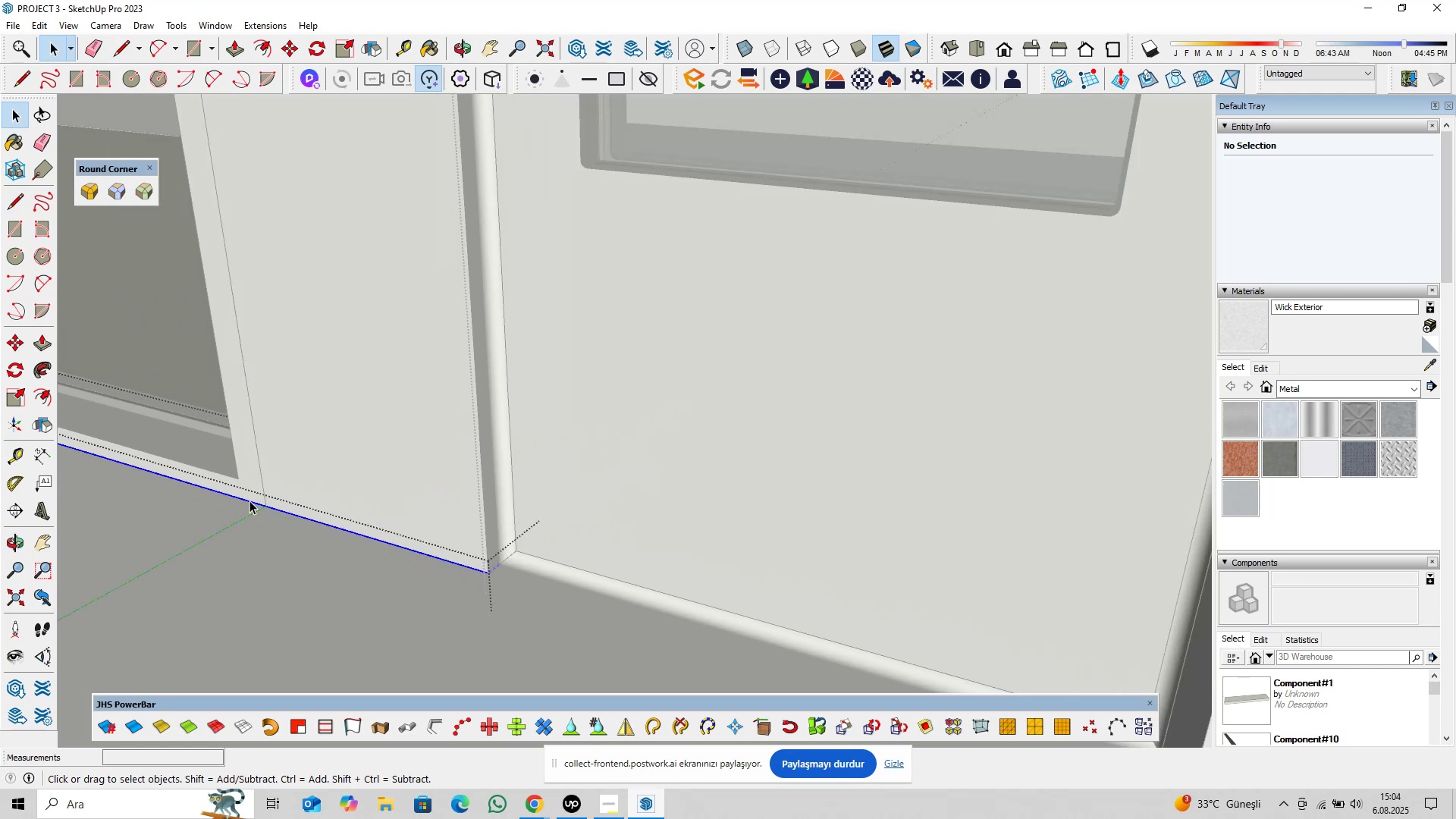 
hold_key(key=ShiftLeft, duration=0.75)
 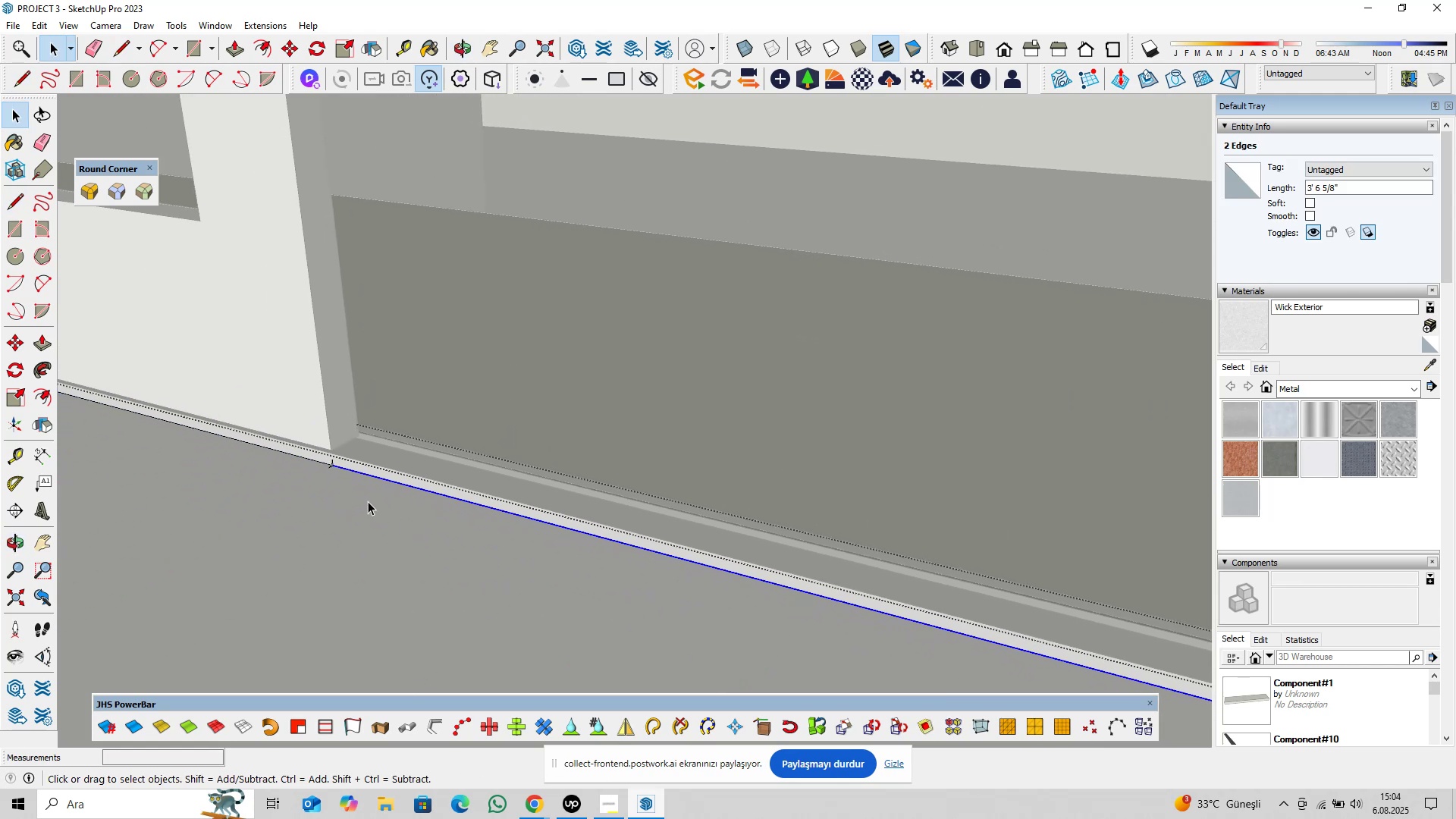 
scroll: coordinate [107, 471], scroll_direction: up, amount: 21.0
 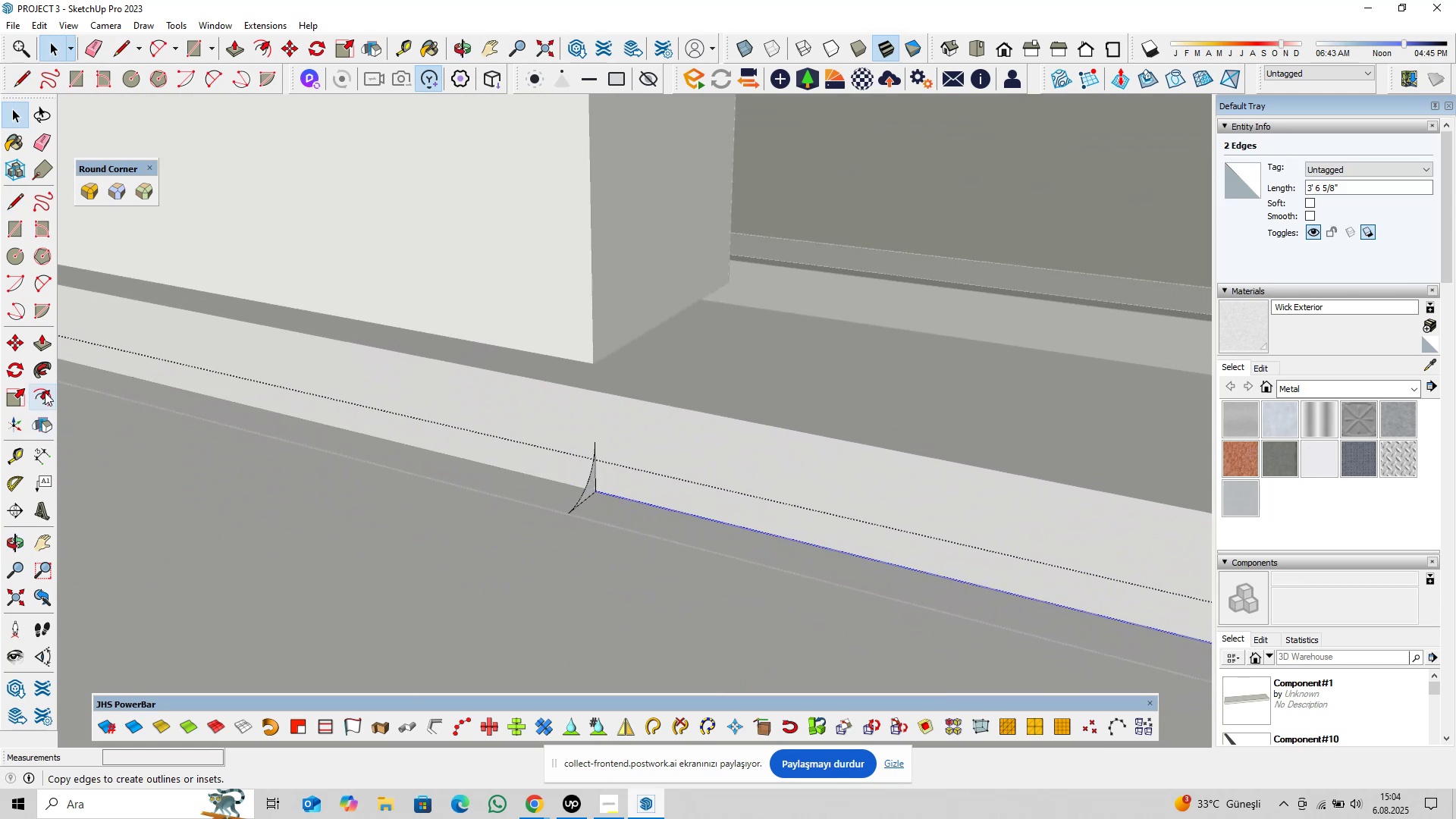 
left_click([45, 374])
 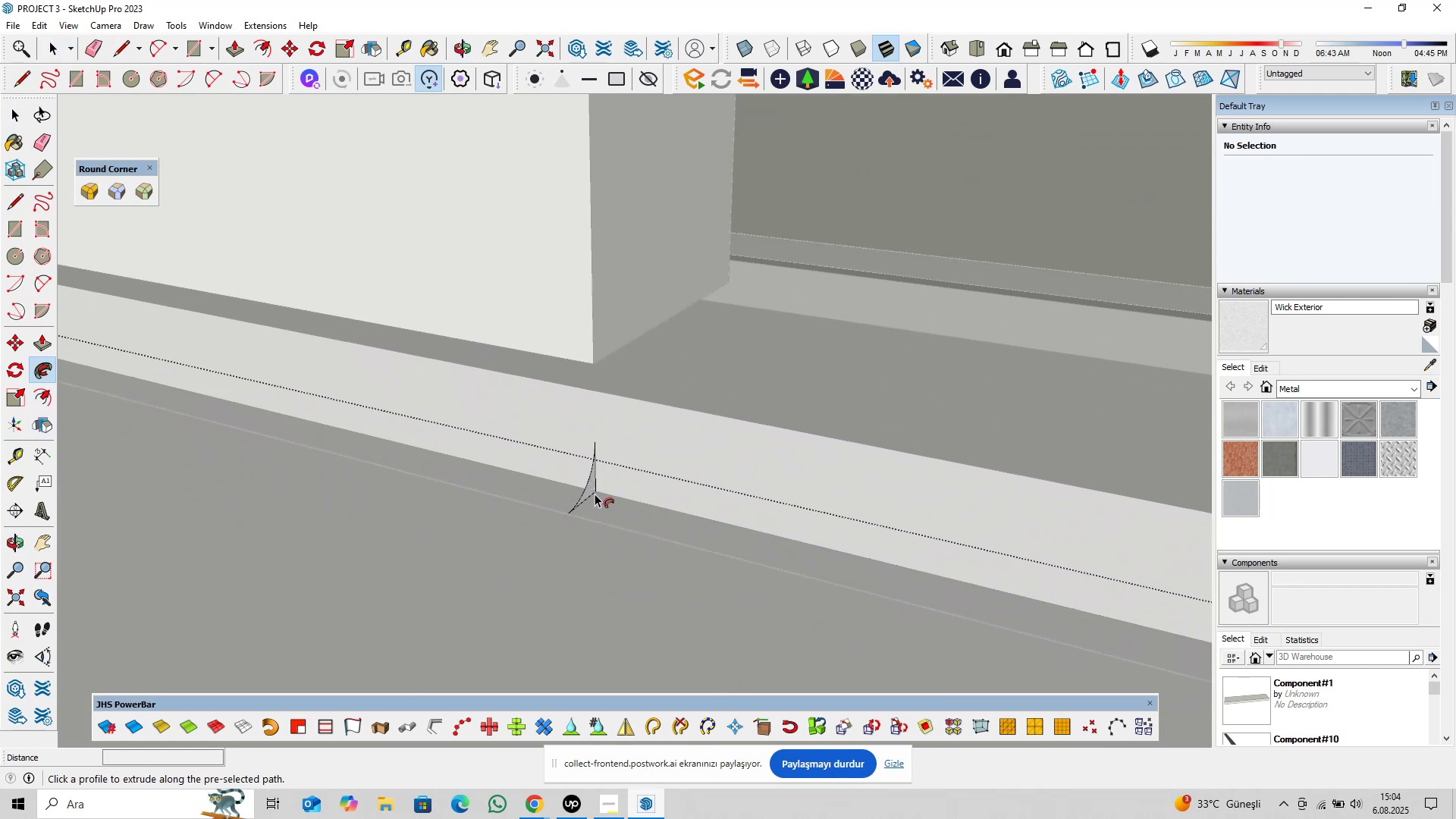 
left_click([592, 490])
 